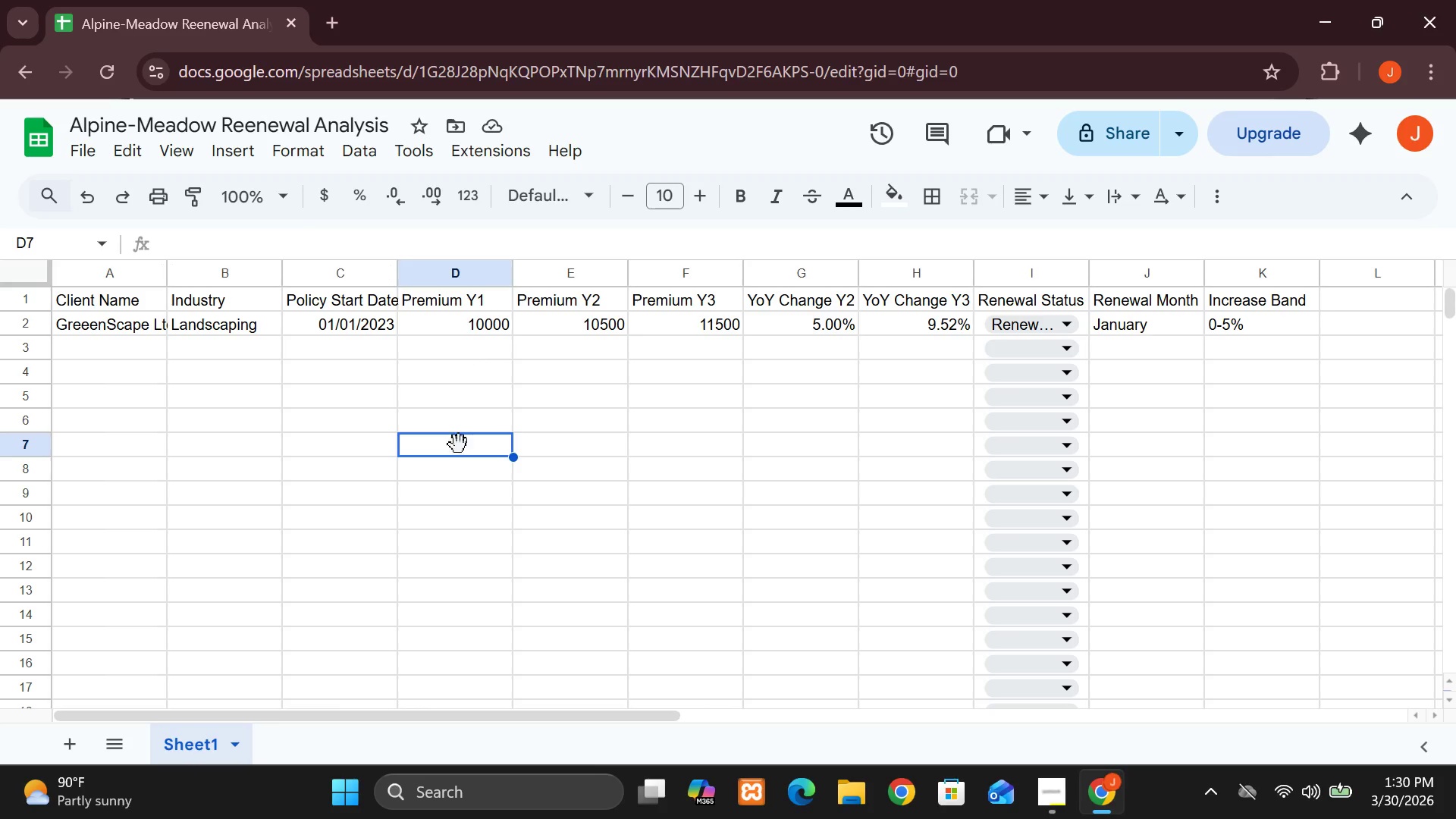 
wait(9.89)
 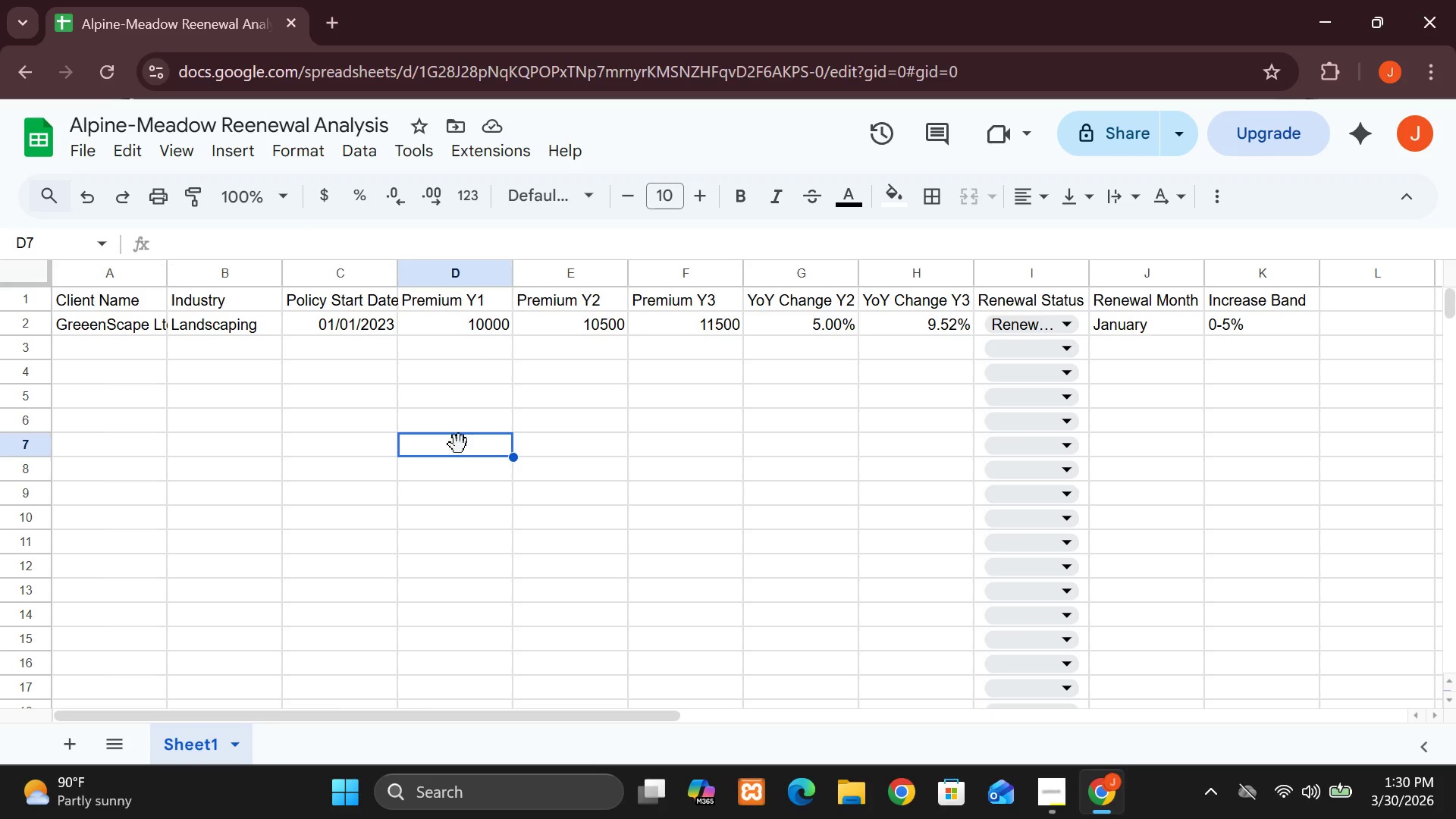 
left_click([58, 265])
 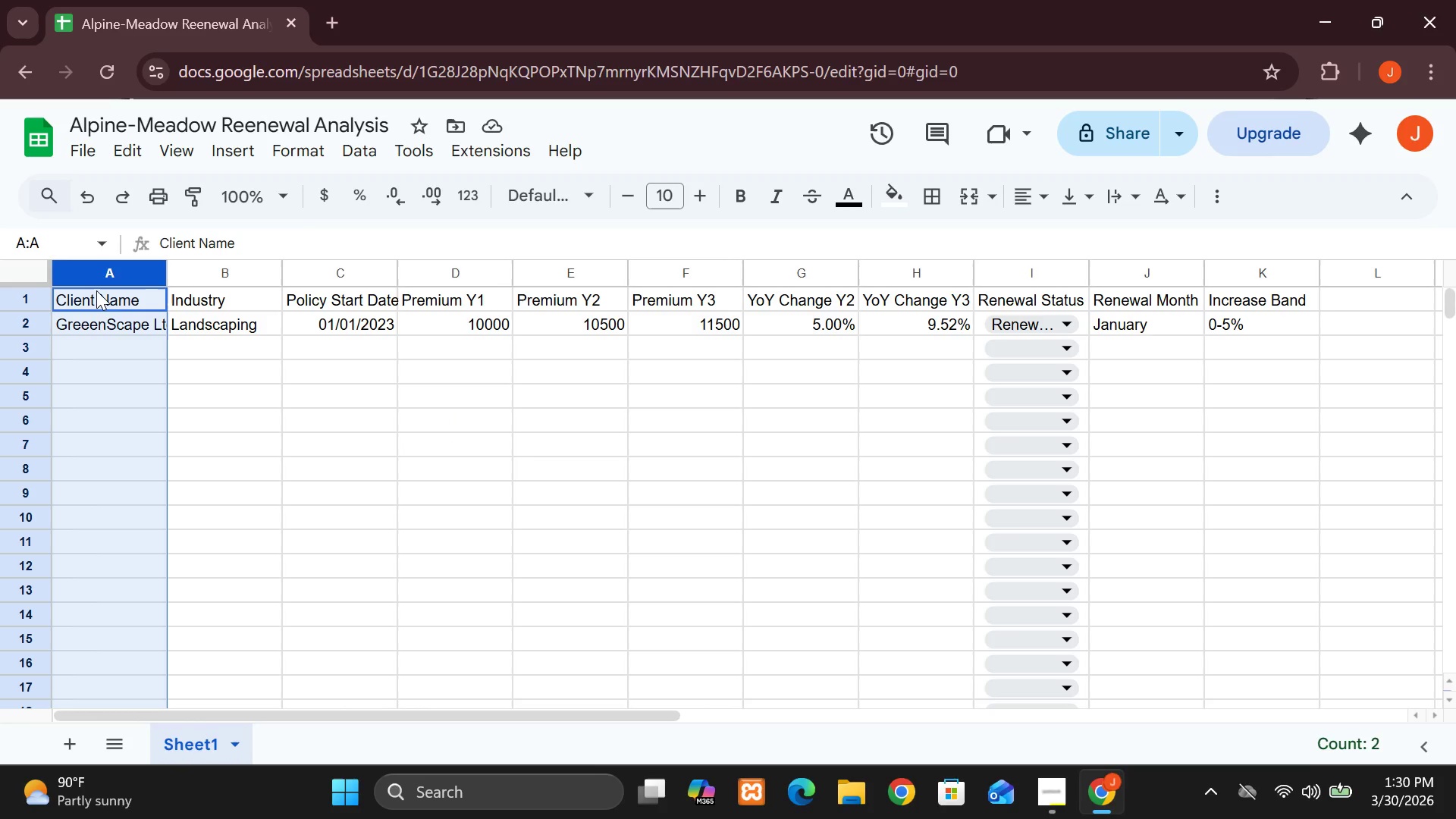 
hold_key(key=ShiftLeft, duration=1.5)
 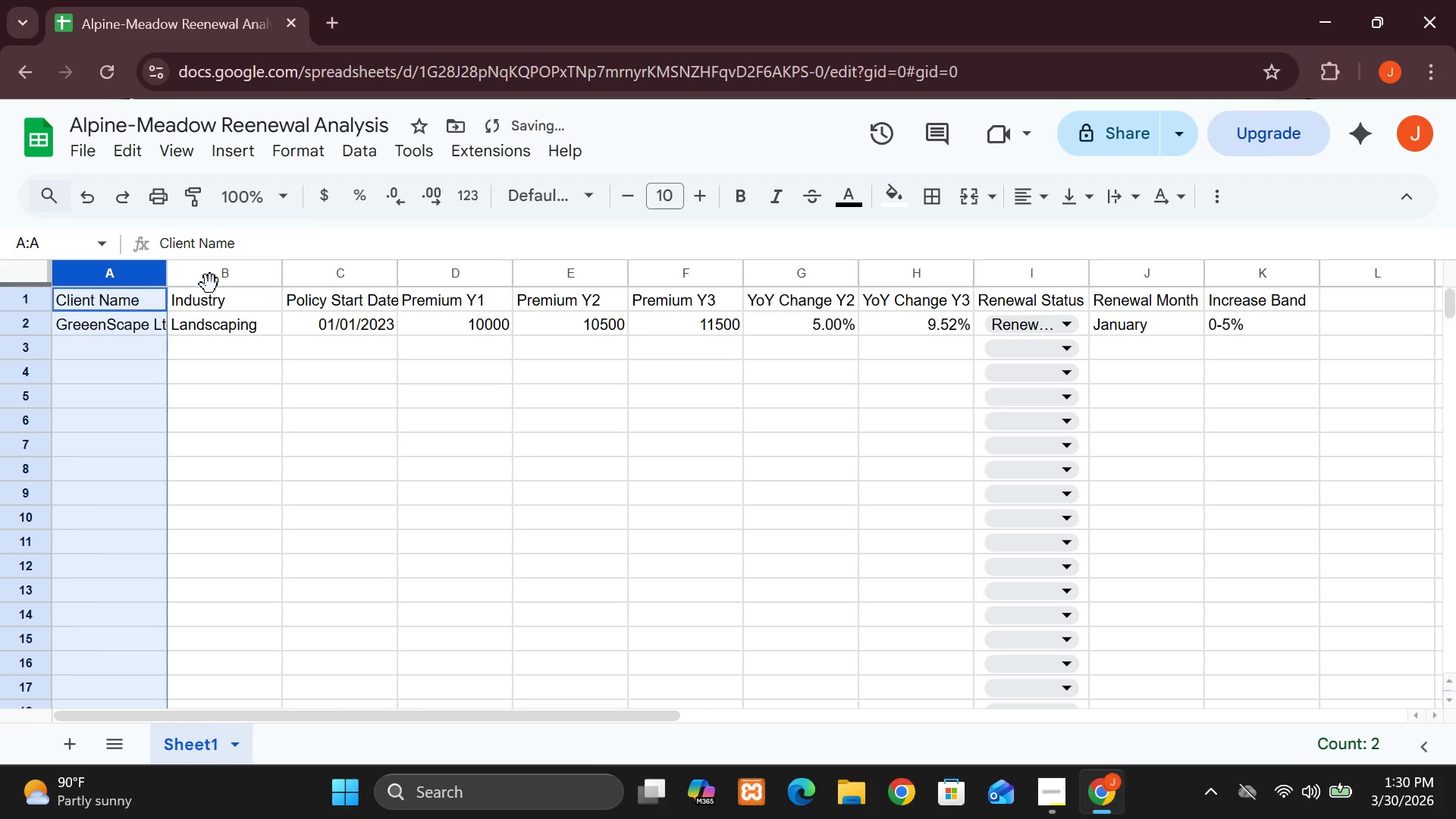 
hold_key(key=ShiftLeft, duration=1.5)
left_click([210, 284])
 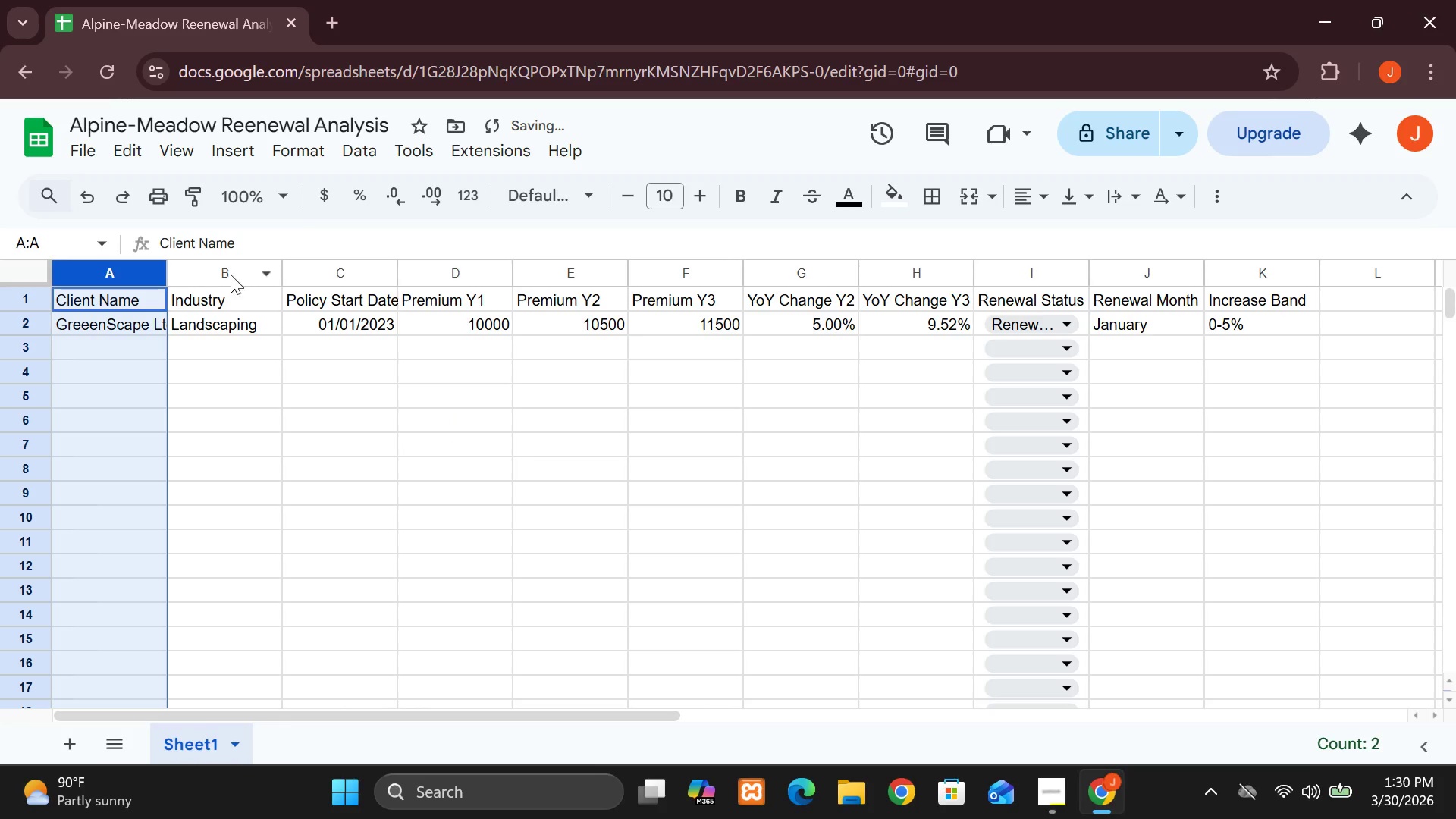 
hold_key(key=ShiftLeft, duration=1.56)
left_click([204, 263])
 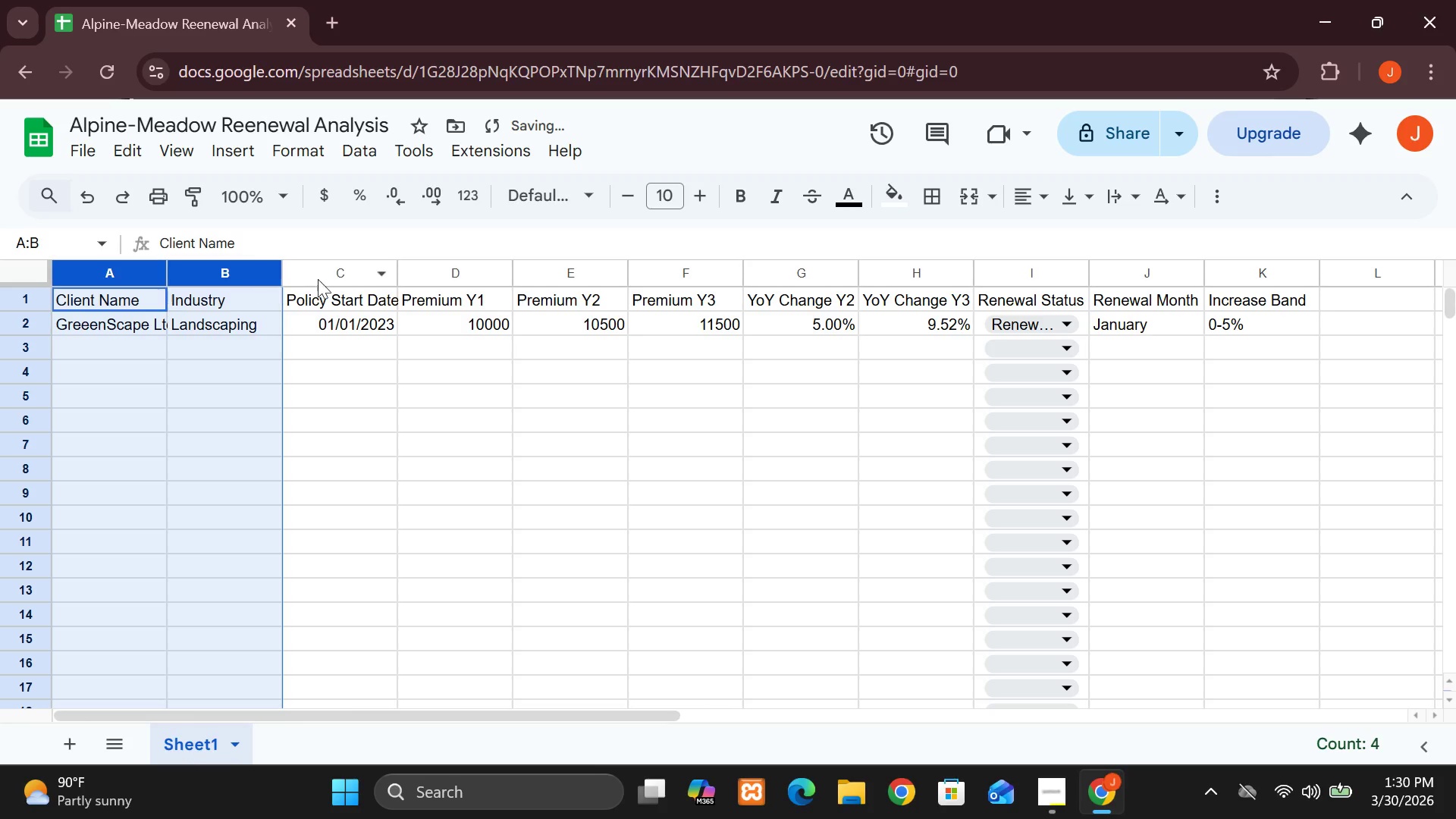 
hold_key(key=ShiftLeft, duration=1.5)
left_click([307, 272])
 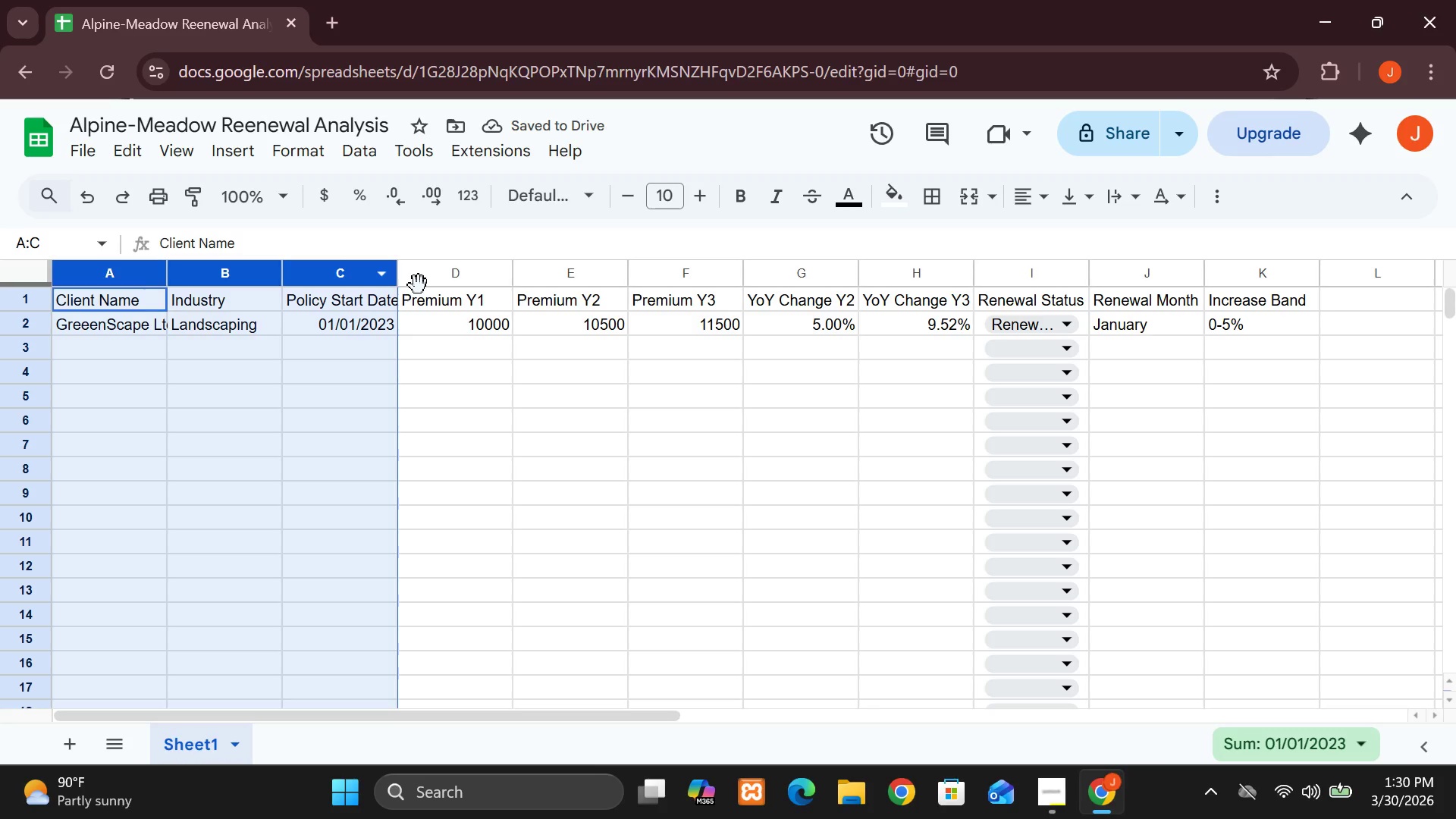 
hold_key(key=ShiftLeft, duration=1.53)
left_click([419, 285])
 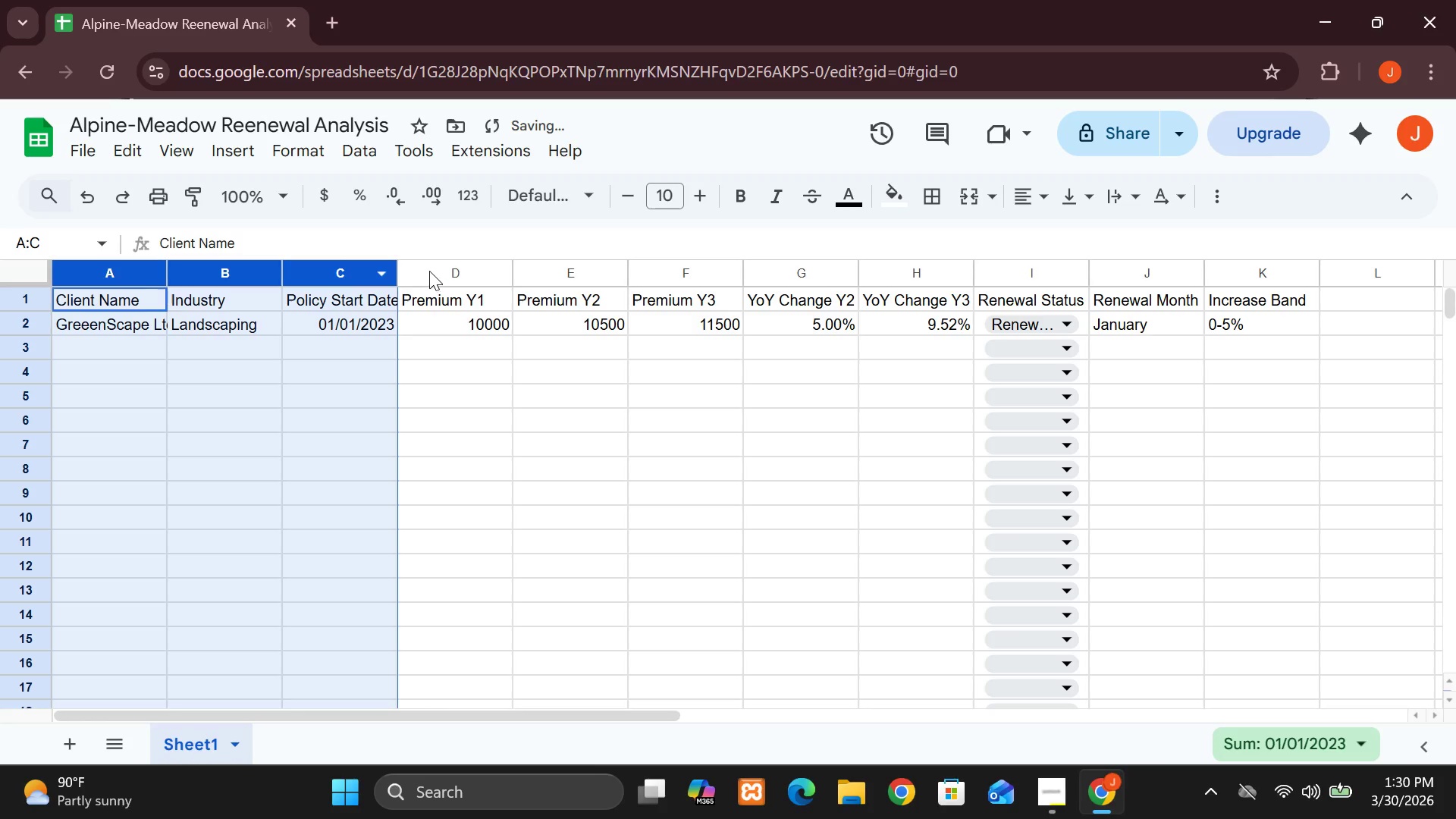 
hold_key(key=ShiftLeft, duration=1.53)
 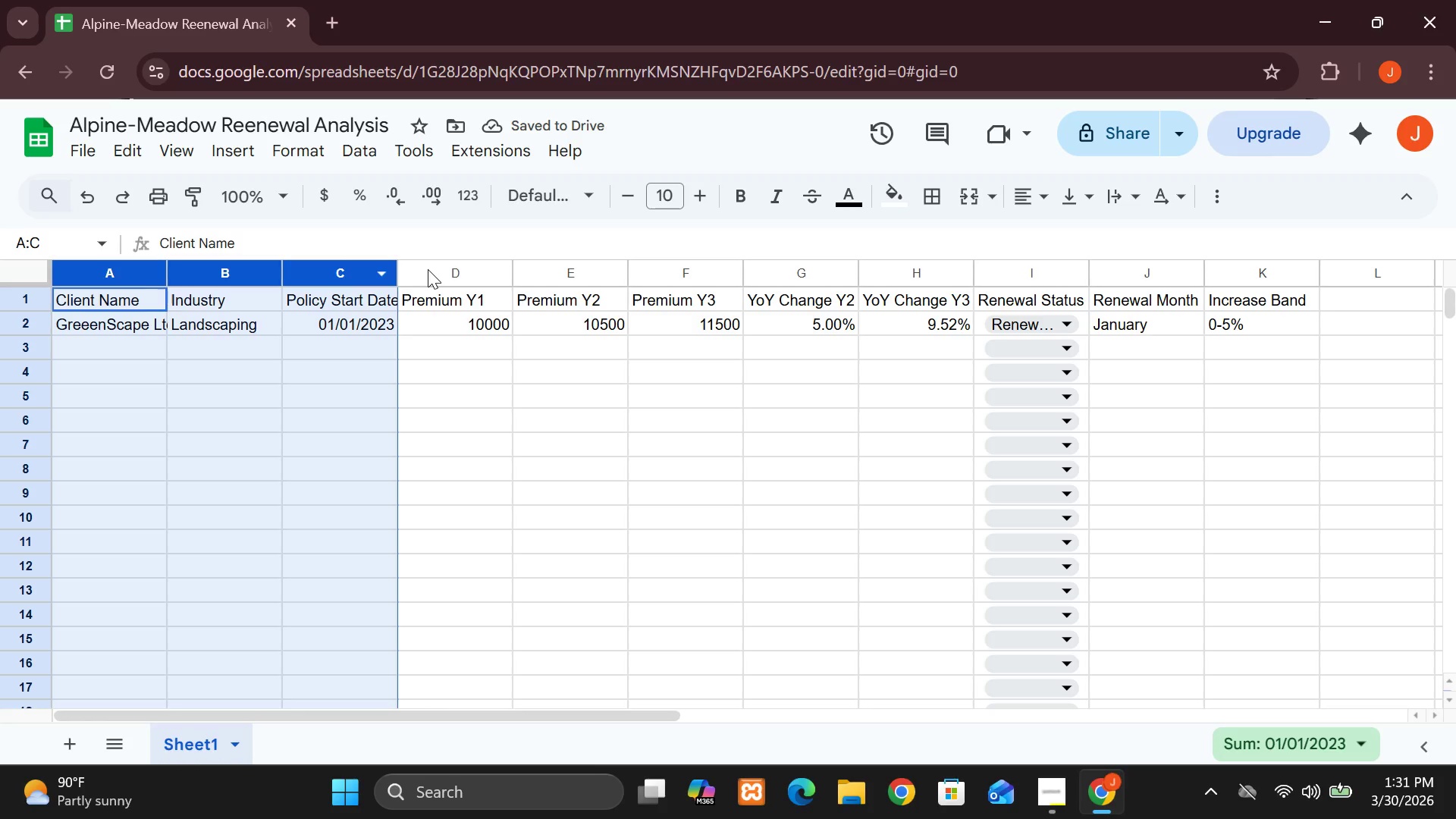 
hold_key(key=ShiftLeft, duration=1.53)
left_click([428, 269])
 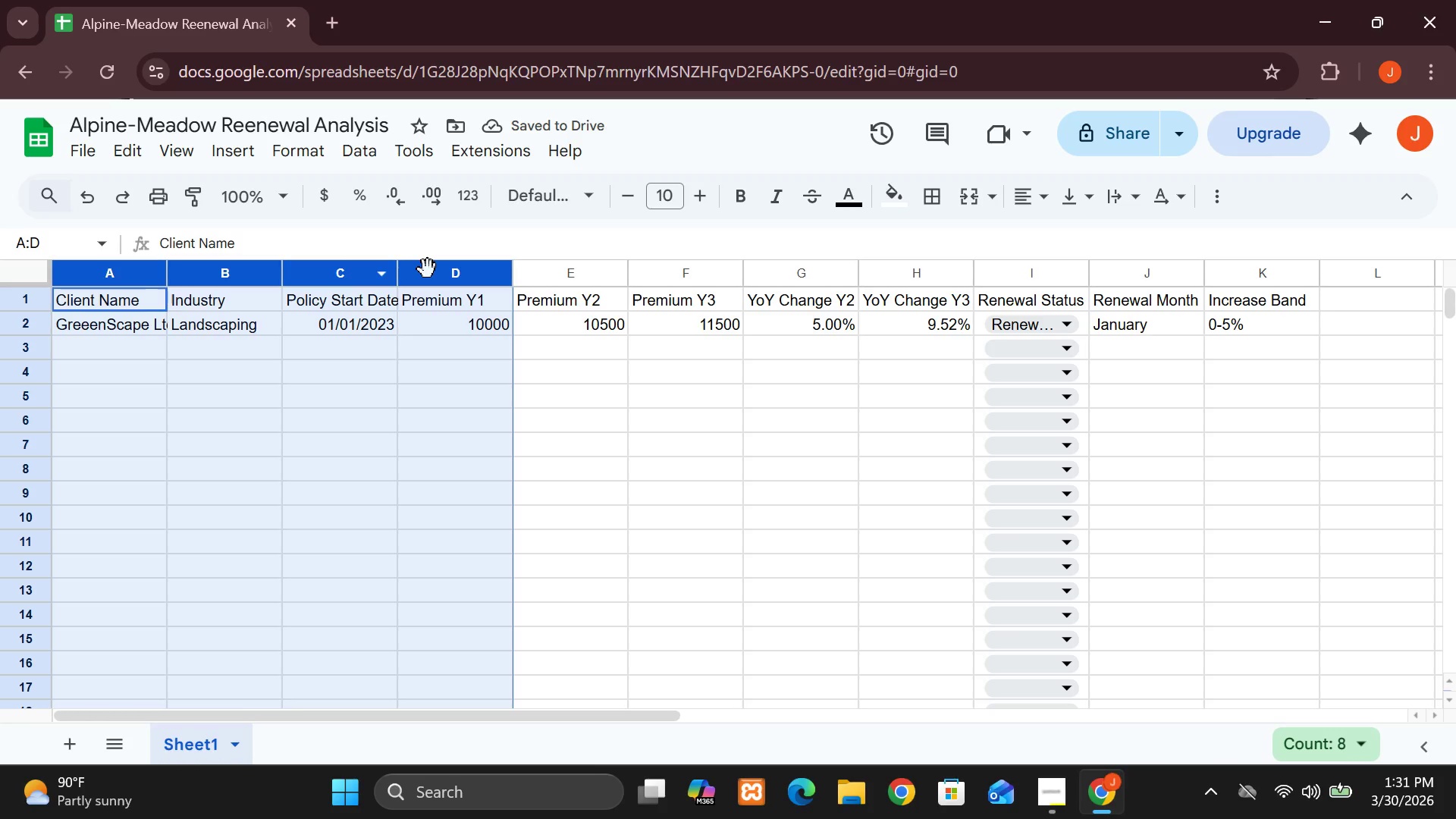 
hold_key(key=ShiftLeft, duration=1.53)
 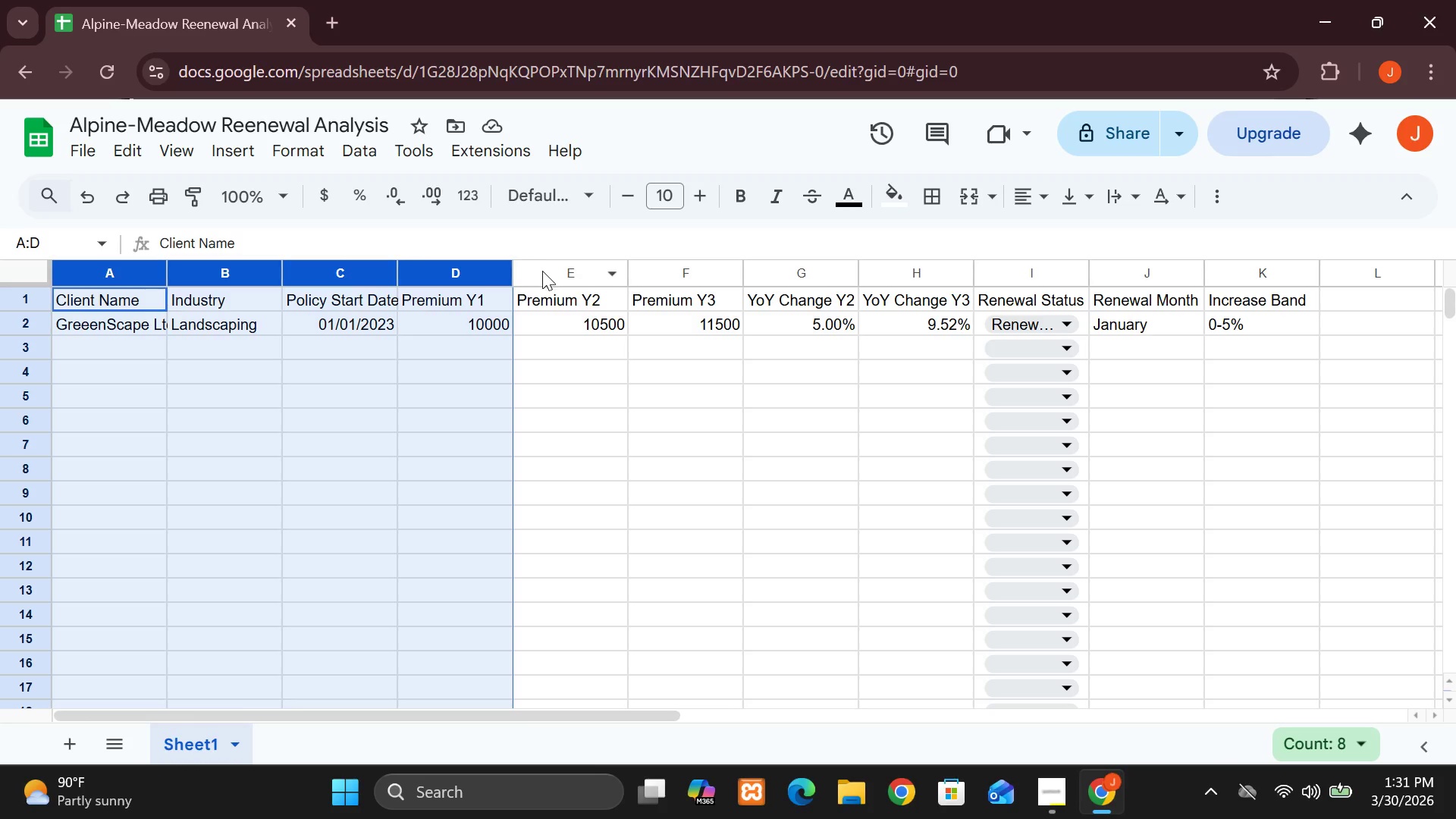 
hold_key(key=ShiftLeft, duration=1.53)
left_click([541, 271])
 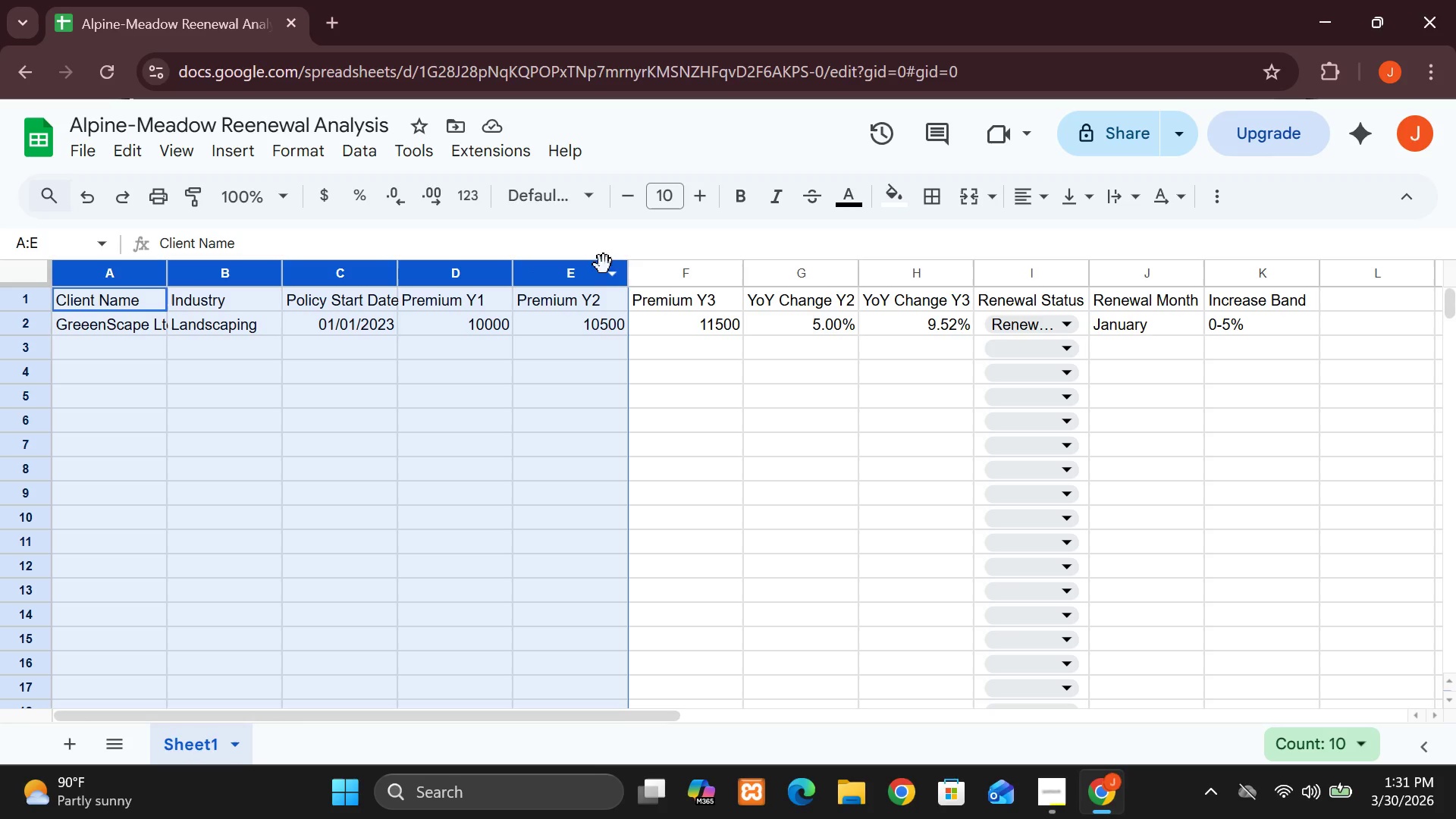 
hold_key(key=ShiftLeft, duration=1.5)
 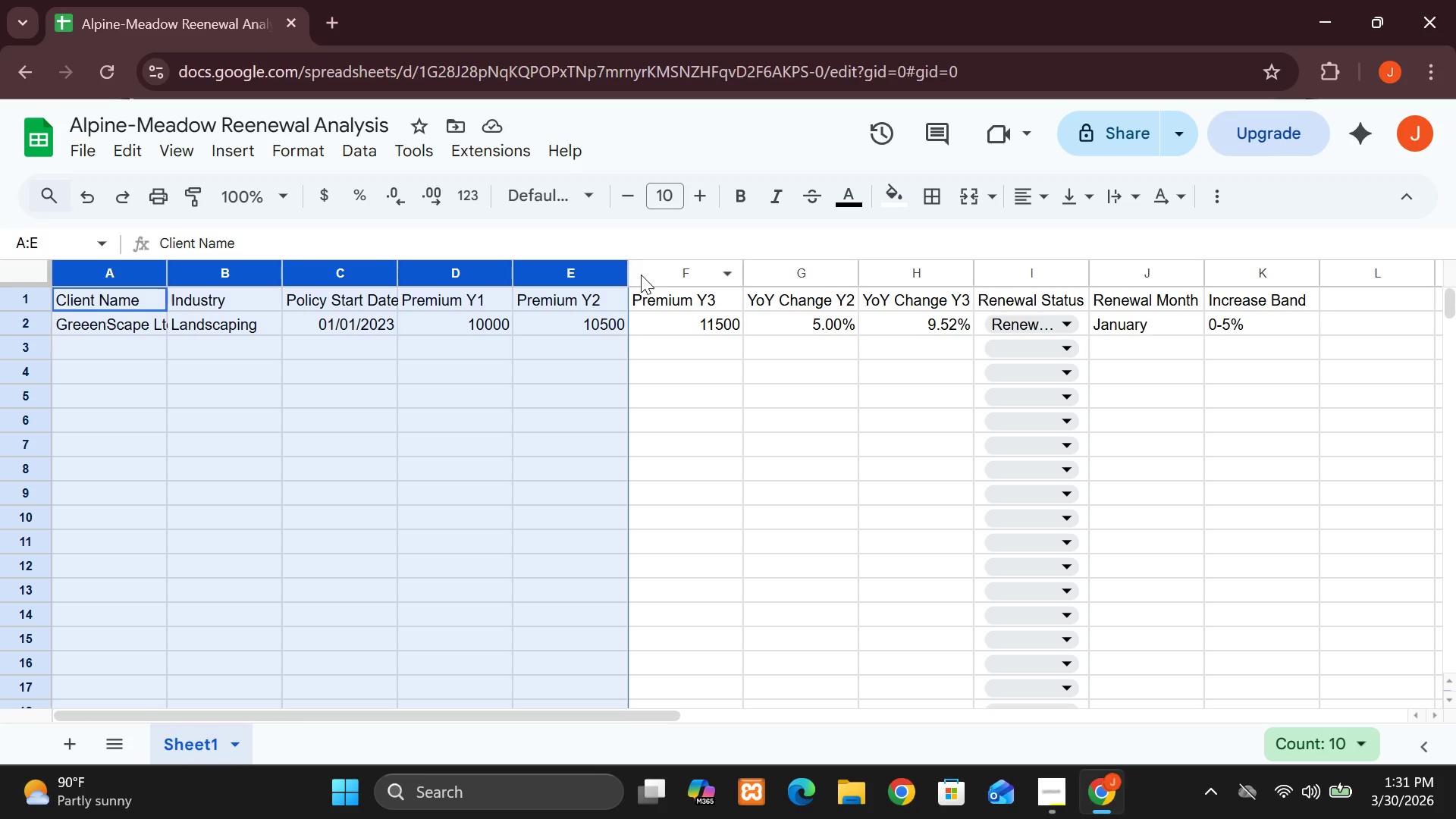 
hold_key(key=ShiftLeft, duration=1.53)
 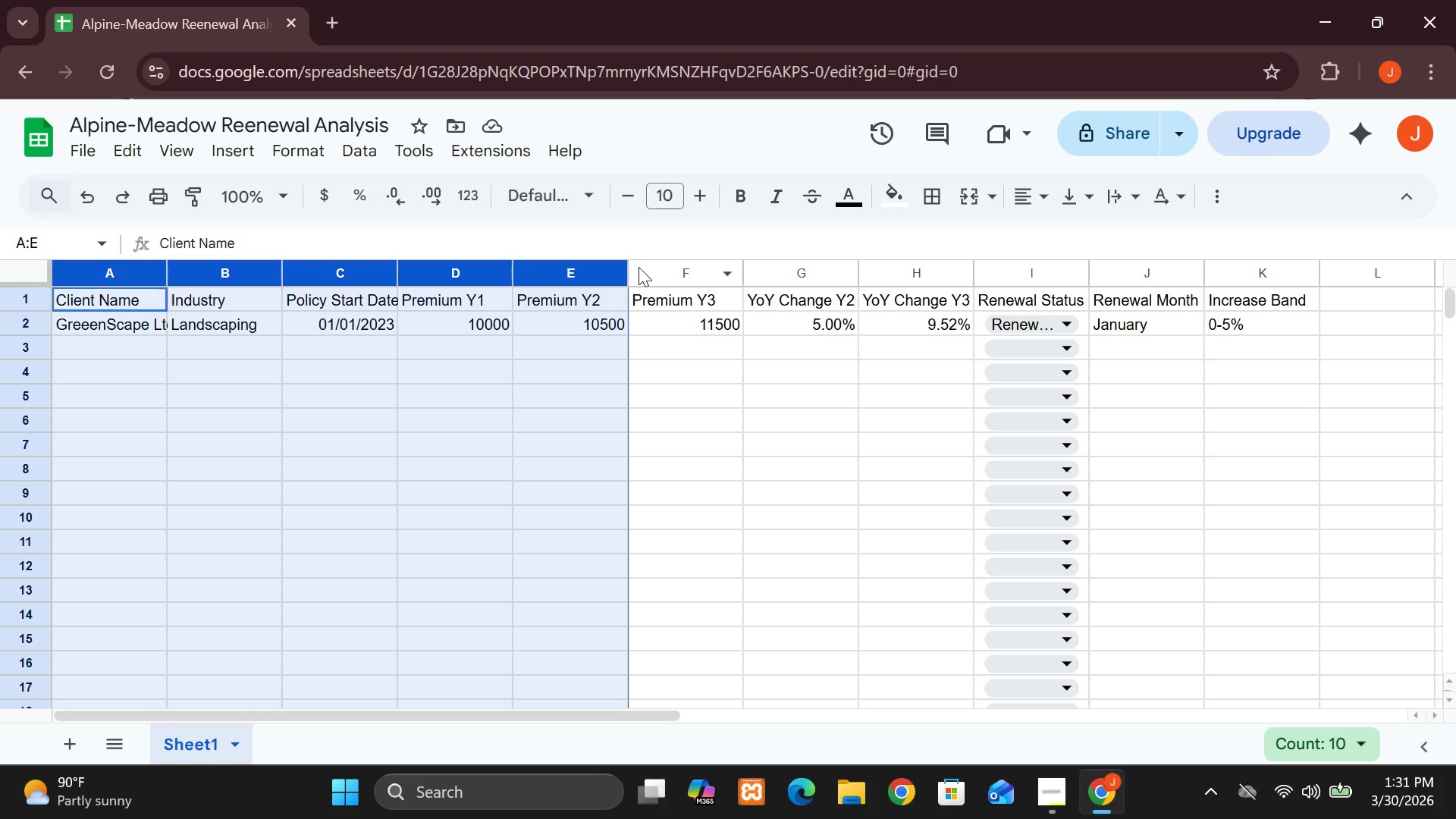 
hold_key(key=ShiftLeft, duration=1.53)
 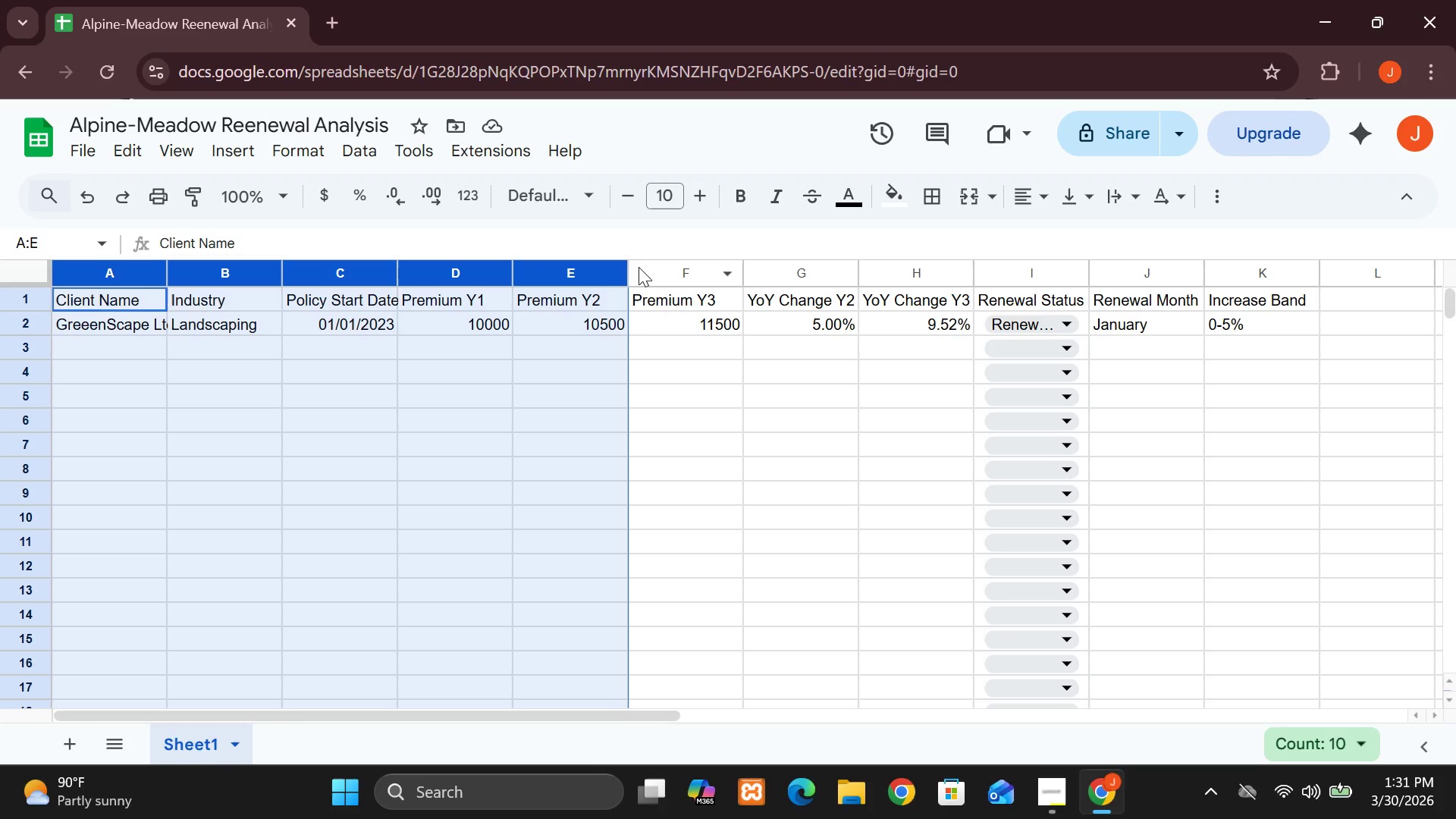 
hold_key(key=ShiftLeft, duration=1.53)
 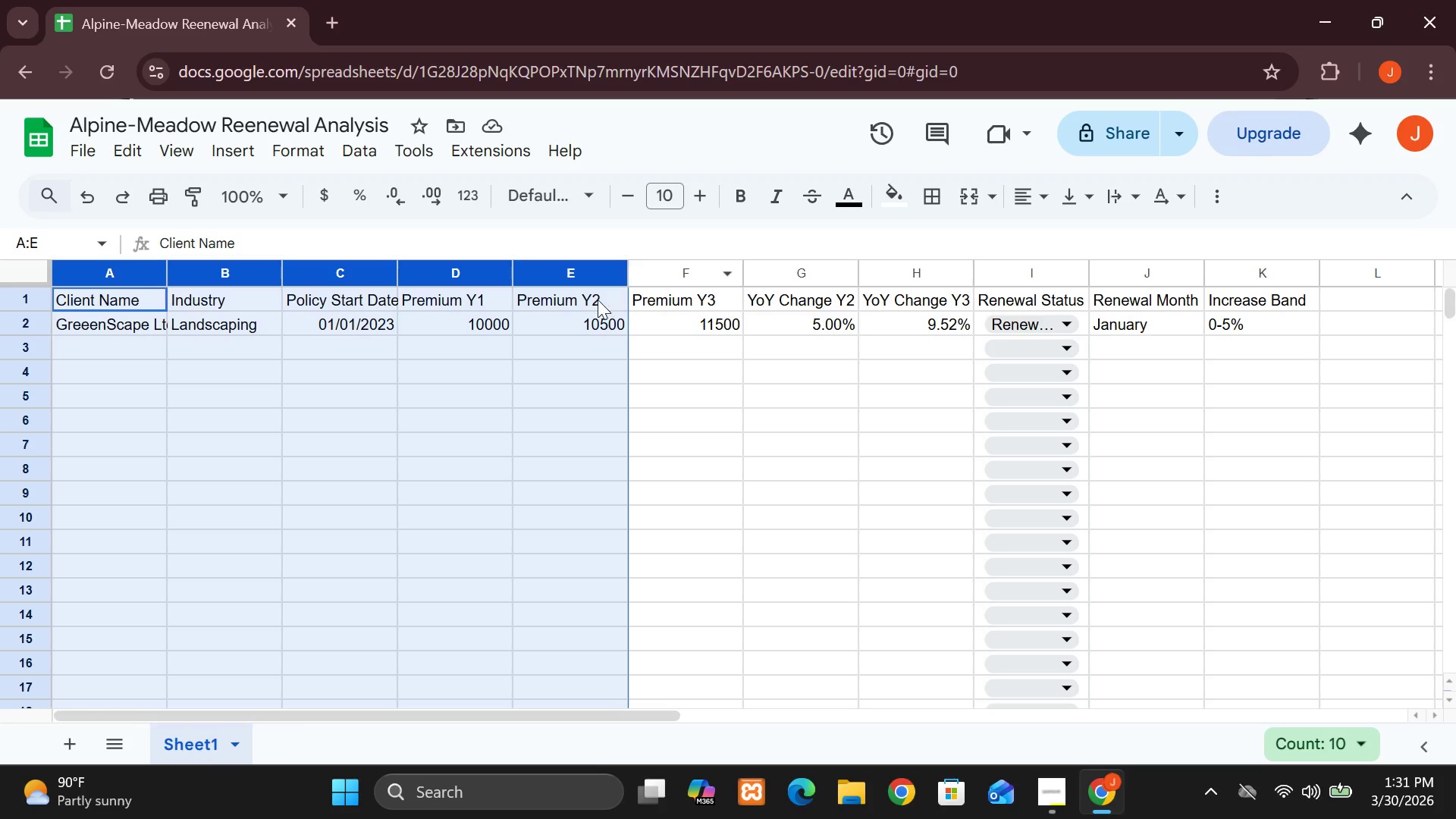 
hold_key(key=ShiftLeft, duration=1.53)
 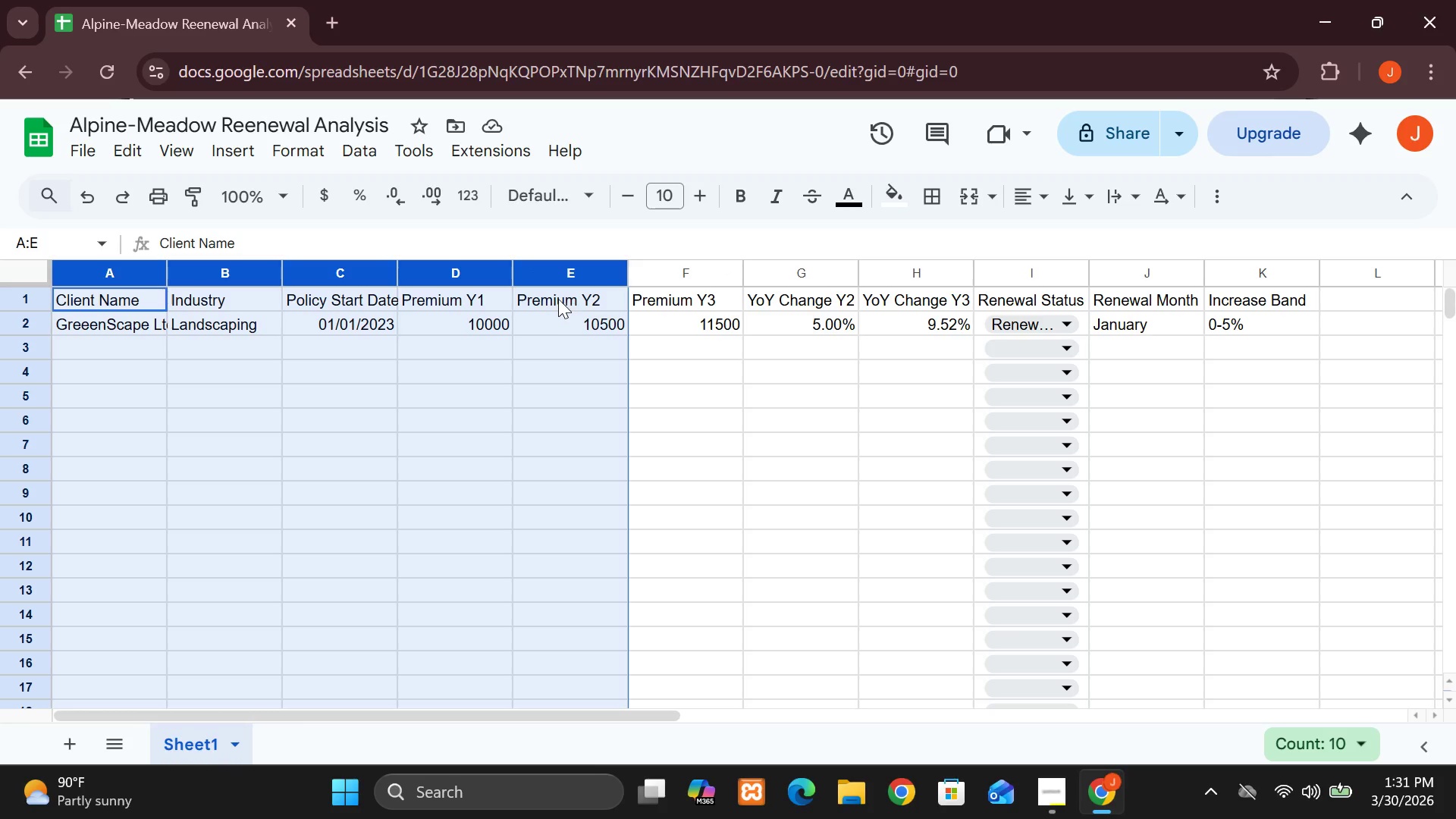 
hold_key(key=ShiftLeft, duration=1.53)
 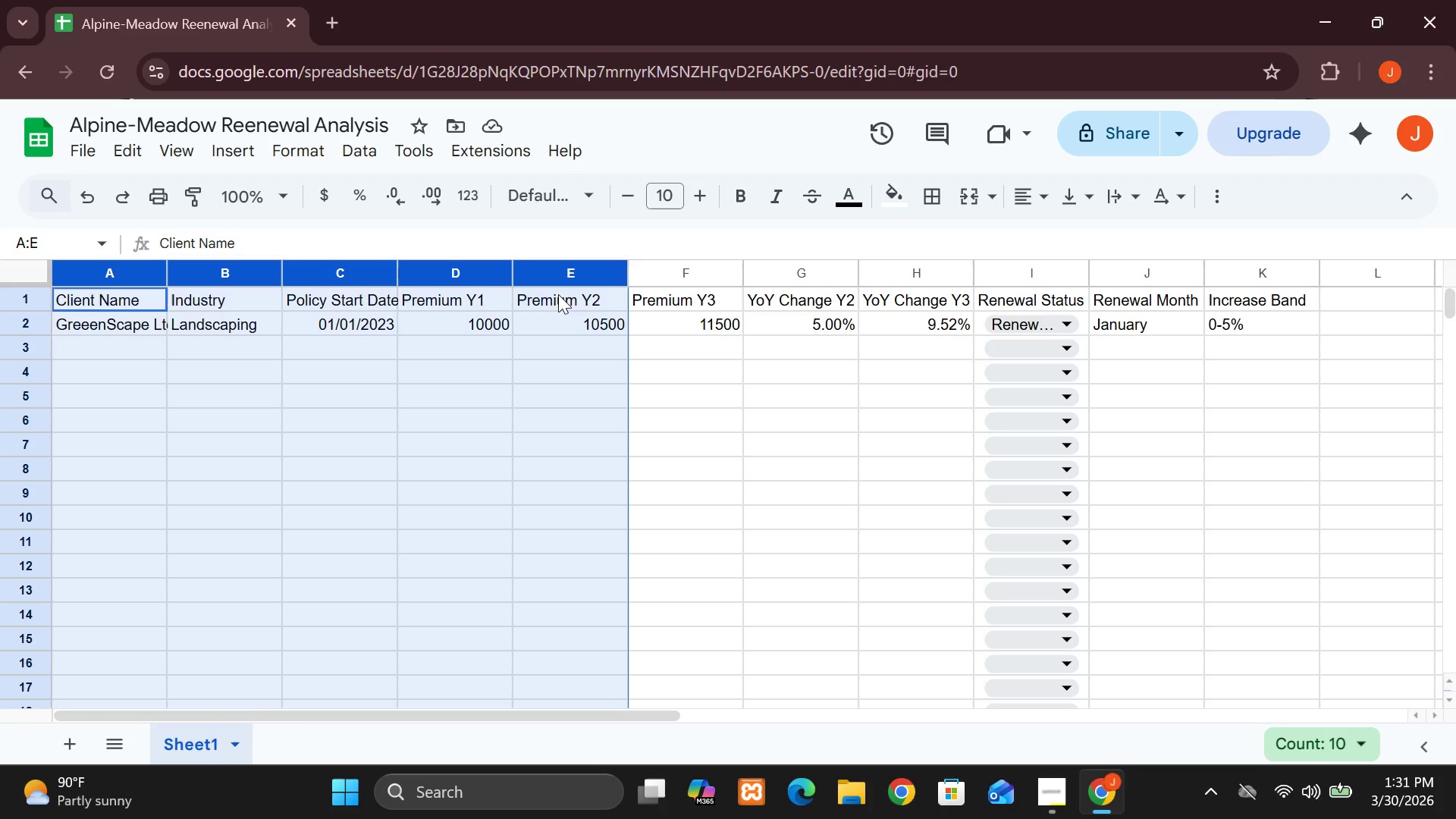 
hold_key(key=ShiftLeft, duration=1.53)
 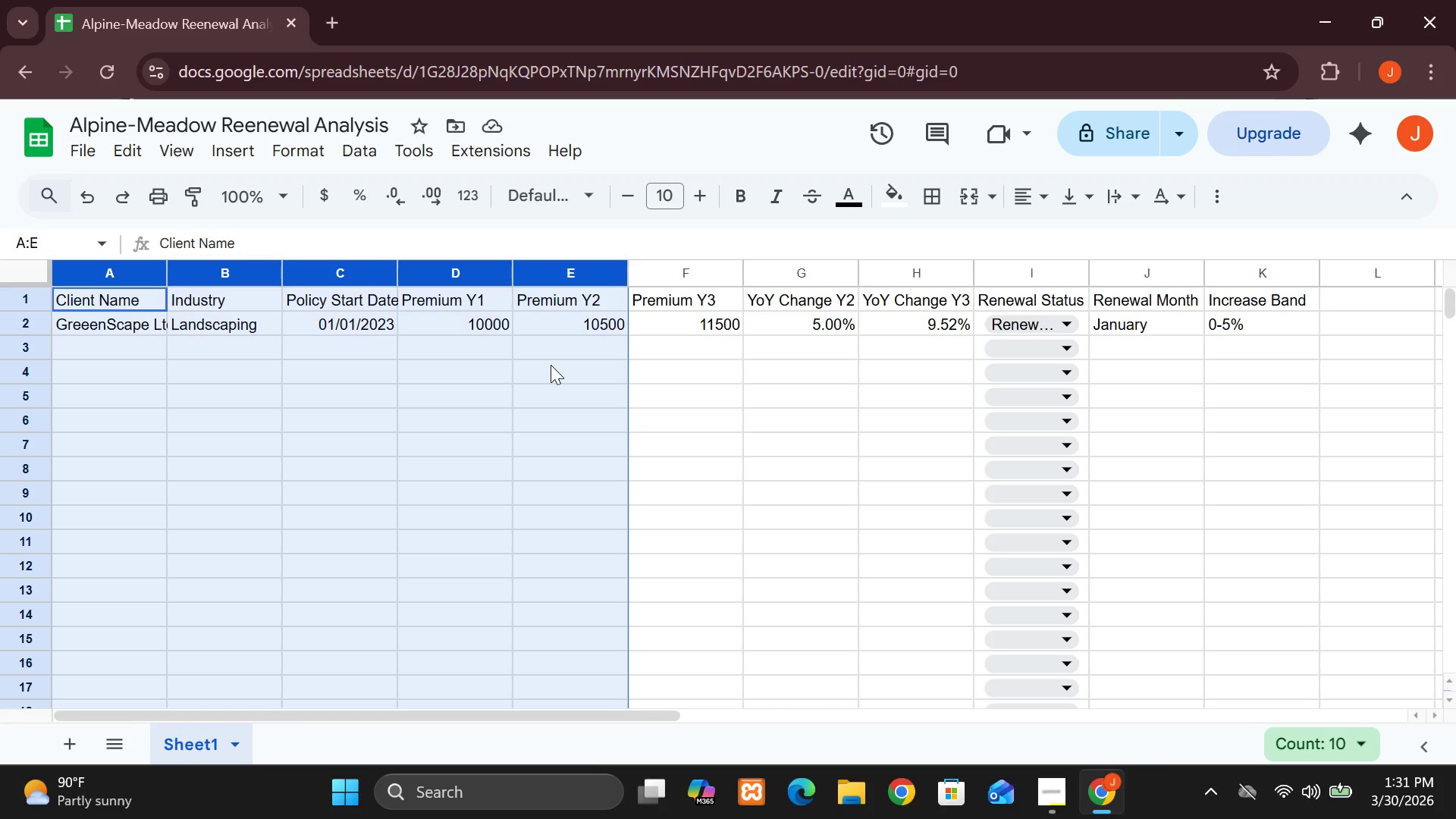 
hold_key(key=ShiftLeft, duration=1.53)
 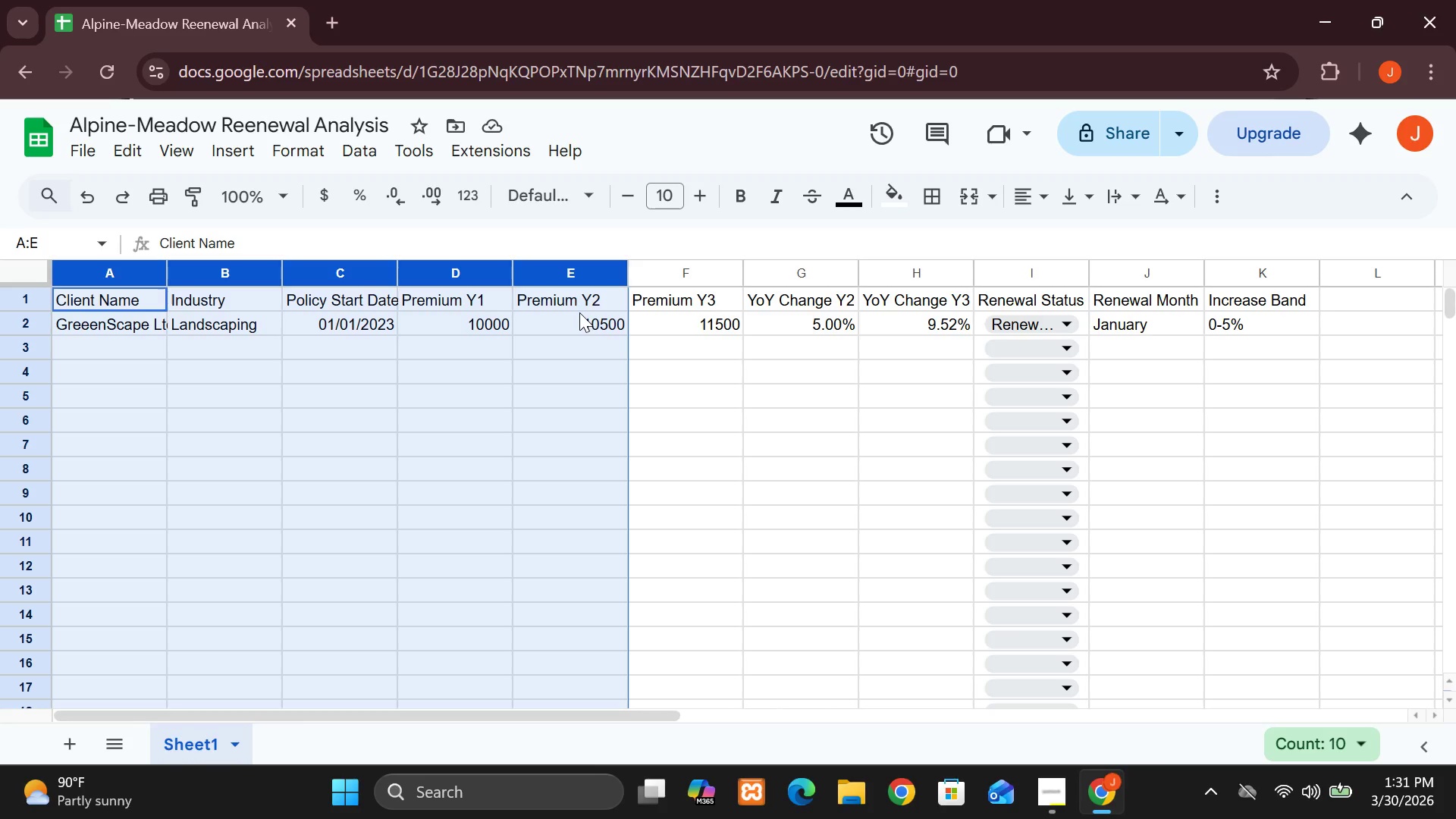 
hold_key(key=ShiftLeft, duration=1.53)
 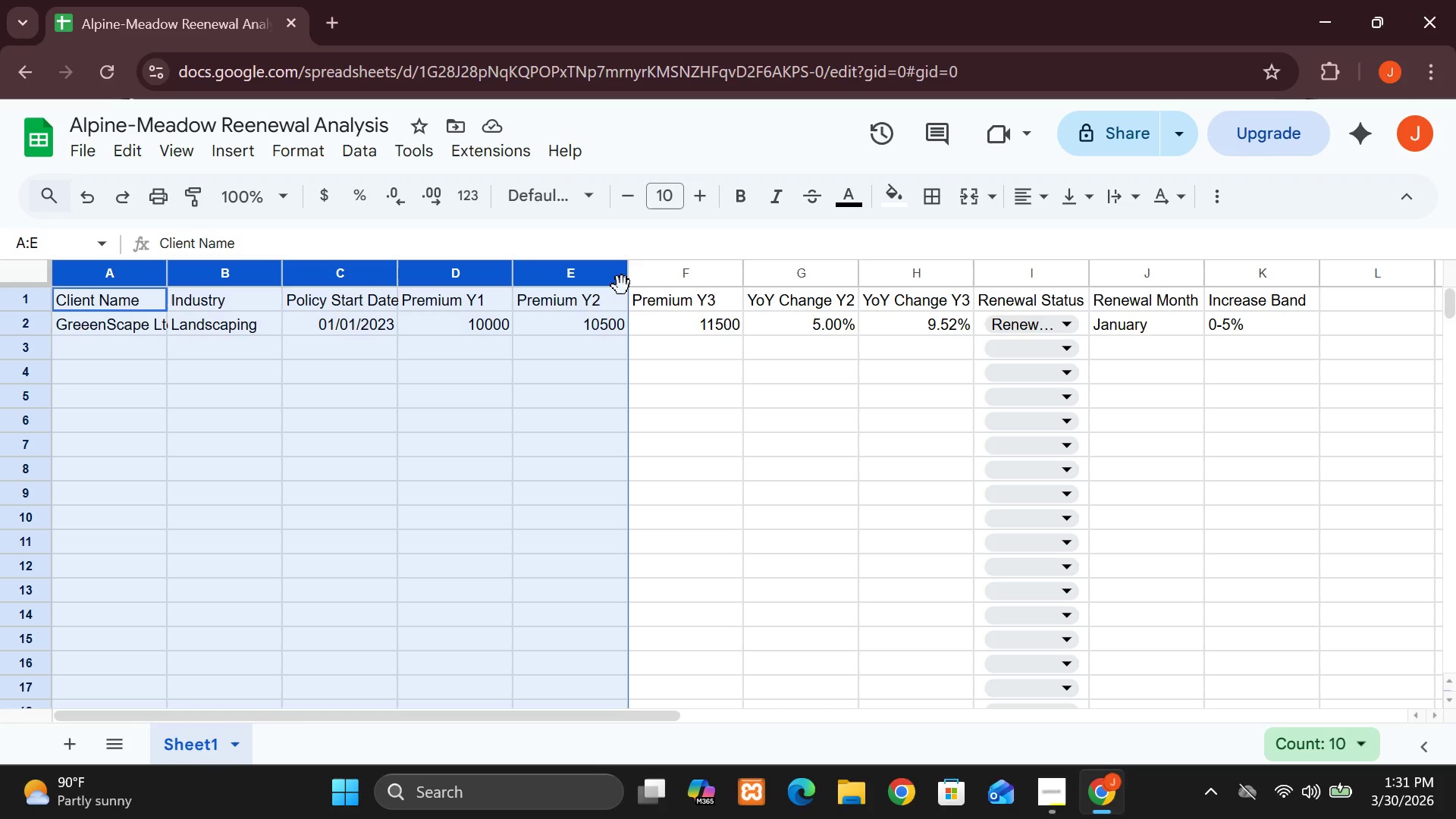 
hold_key(key=ShiftLeft, duration=1.53)
 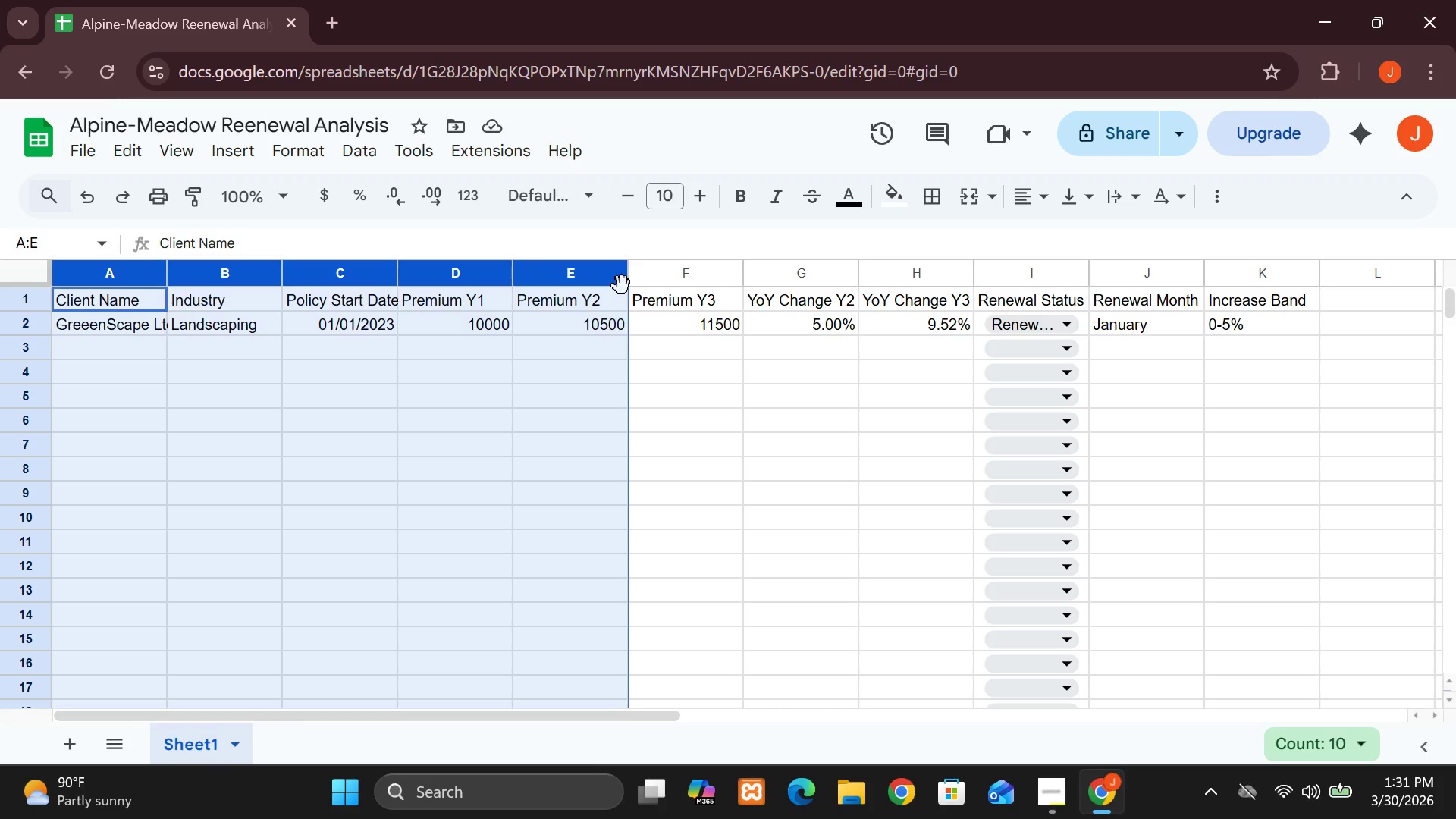 
hold_key(key=ShiftLeft, duration=1.53)
 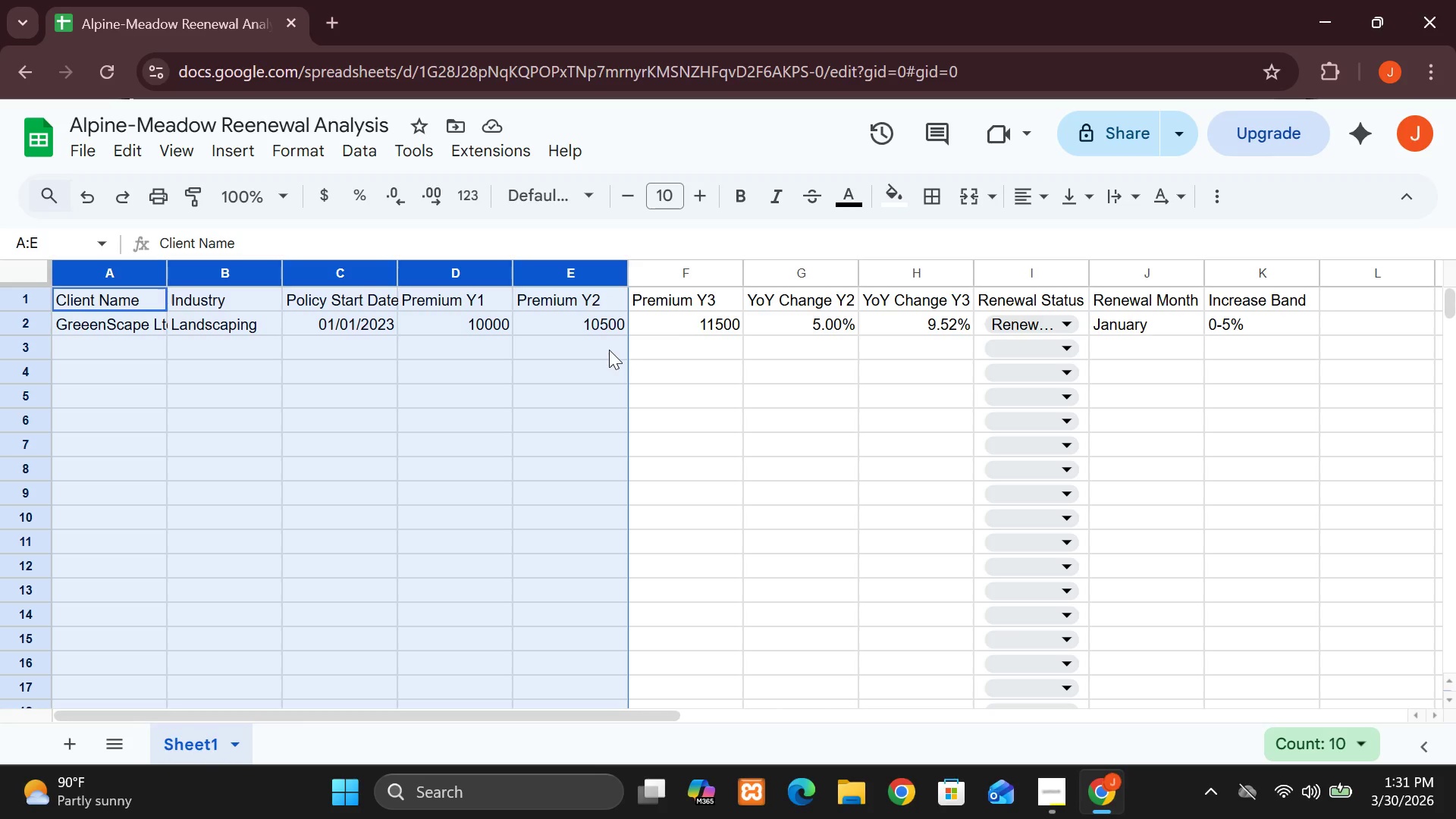 
hold_key(key=ShiftLeft, duration=1.53)
 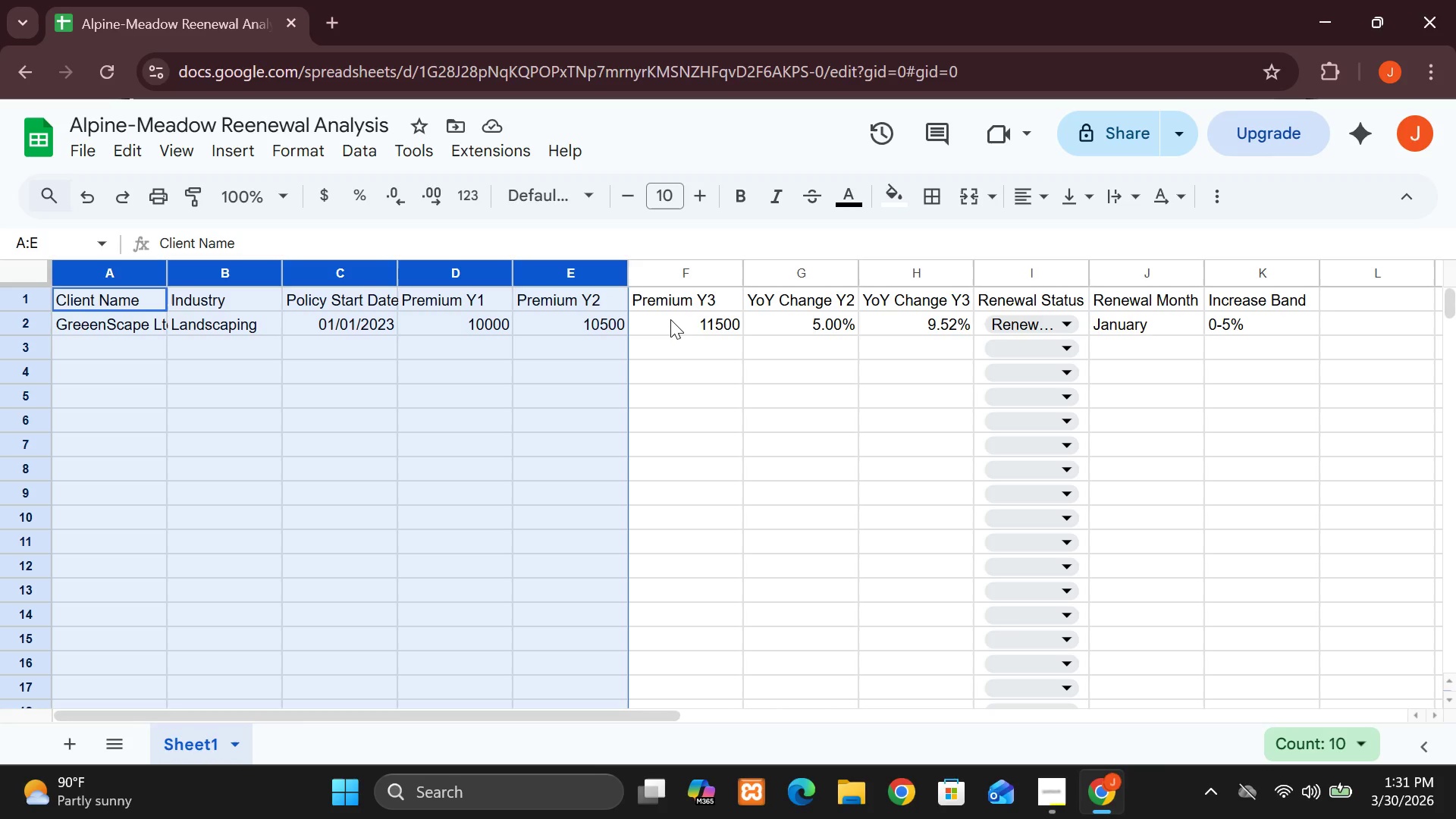 
hold_key(key=ShiftLeft, duration=1.53)
 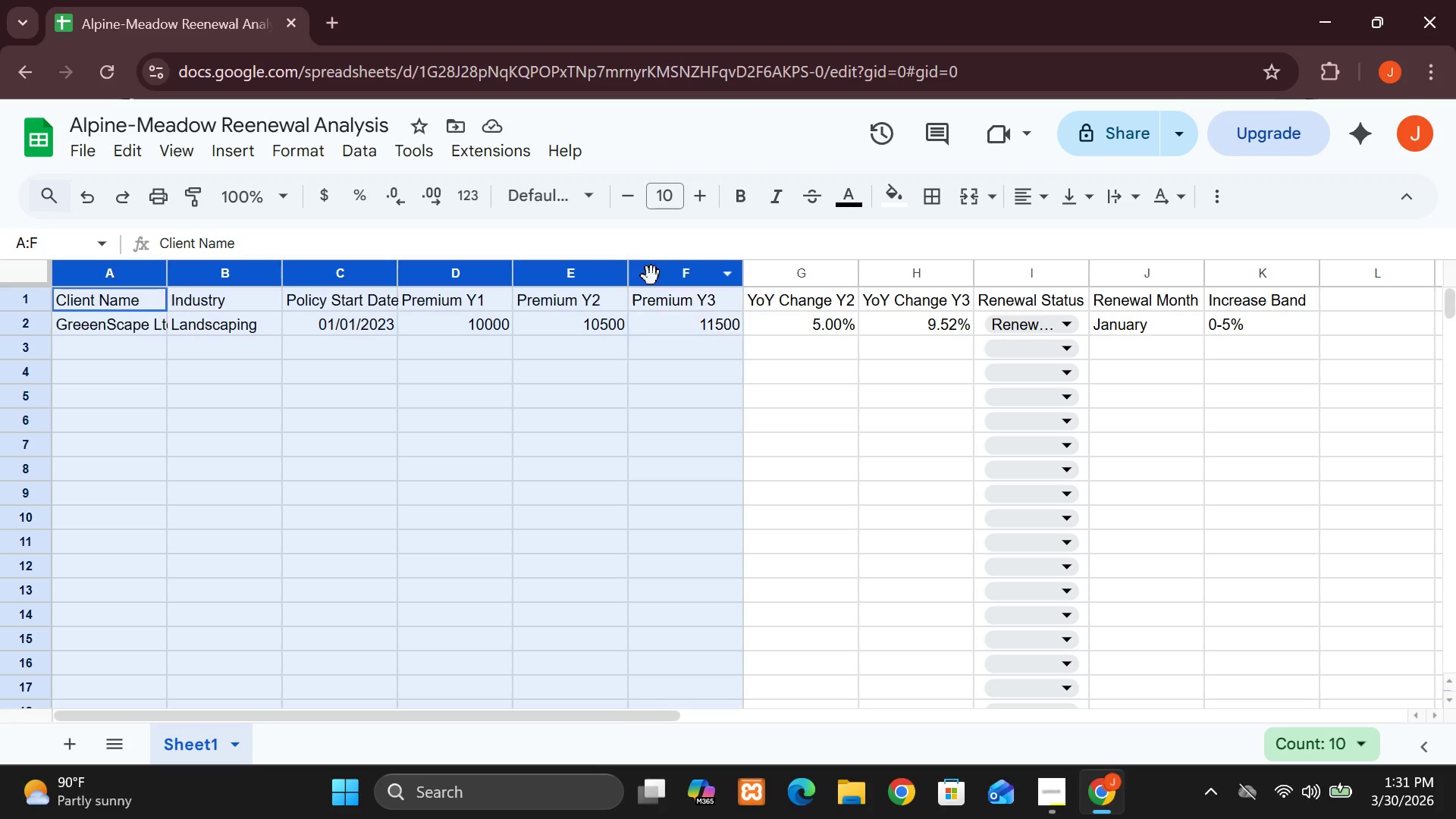 
hold_key(key=ShiftLeft, duration=1.53)
left_click([651, 276])
 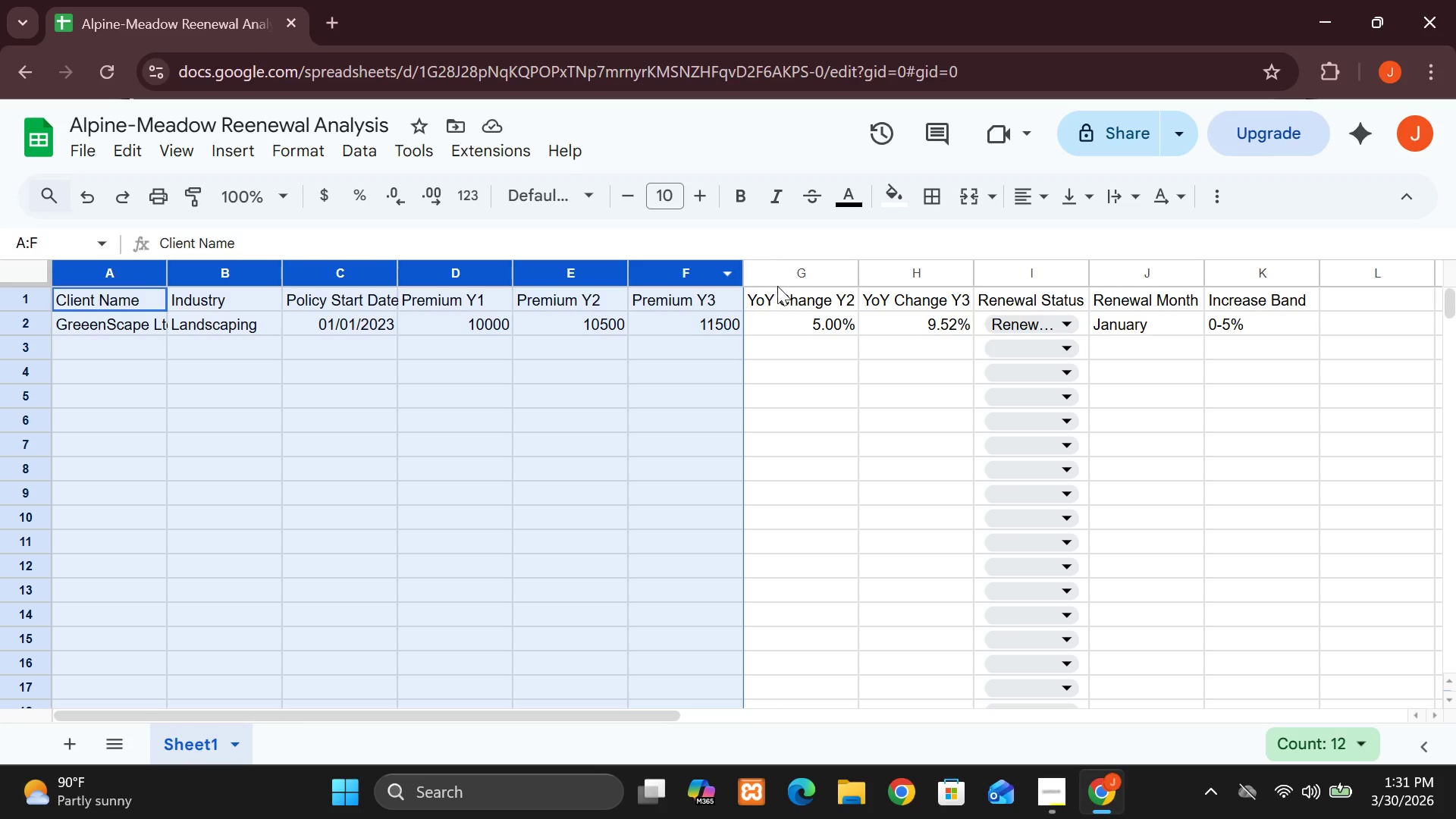 
hold_key(key=ShiftLeft, duration=1.53)
left_click([761, 278])
 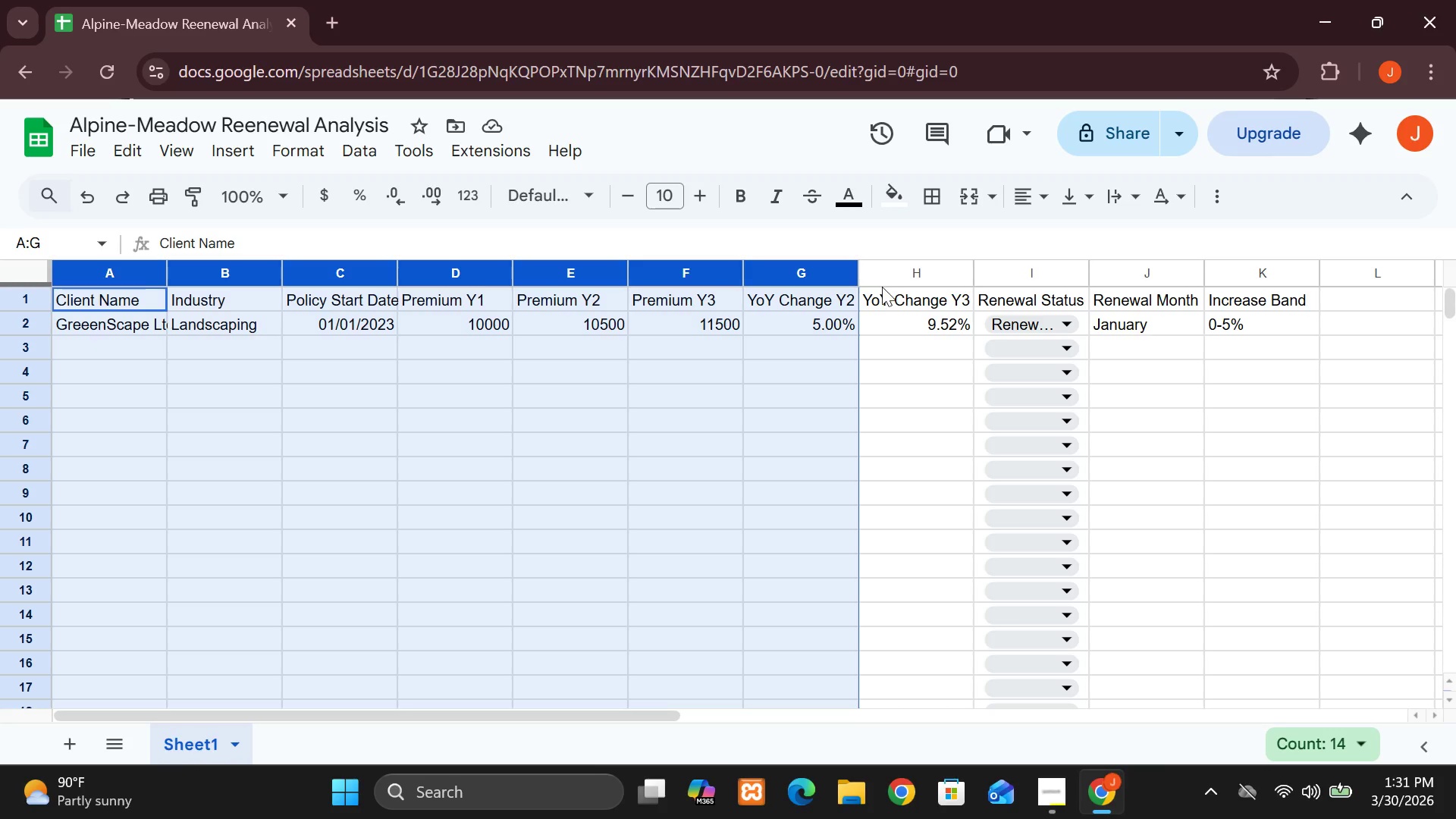 
hold_key(key=ShiftLeft, duration=1.53)
left_click([879, 280])
 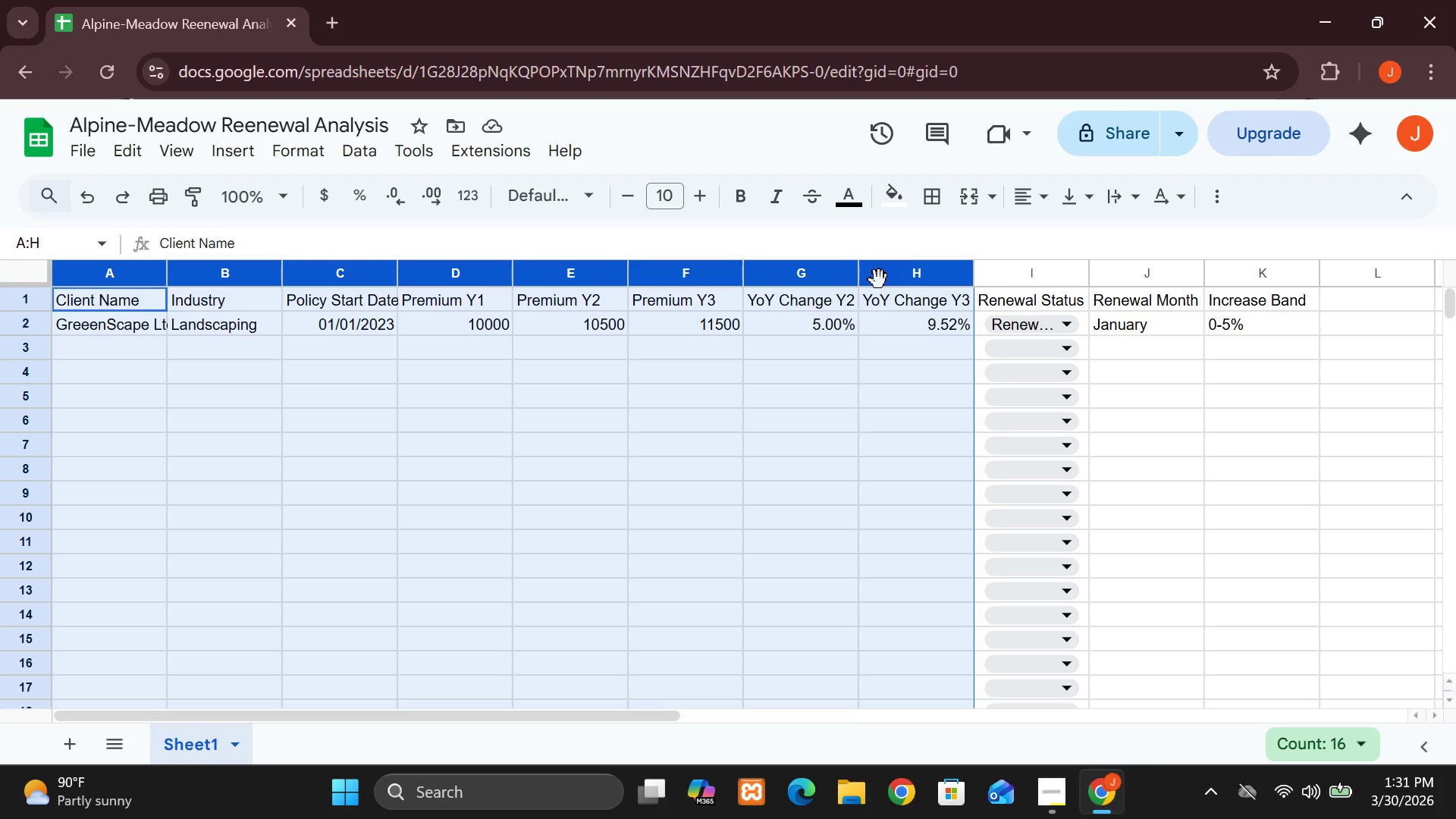 
hold_key(key=ShiftLeft, duration=1.5)
left_click([994, 272])
 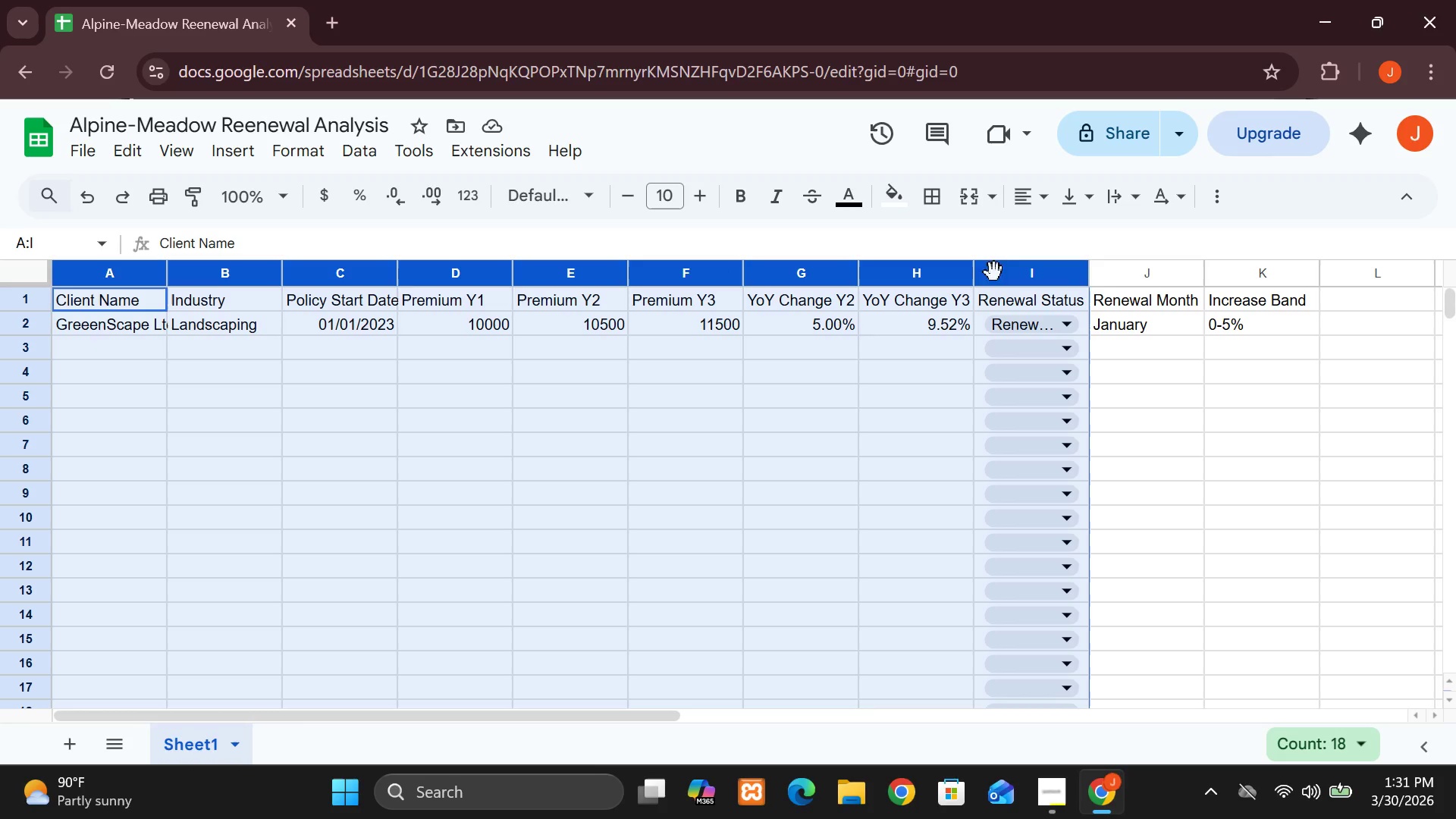 
hold_key(key=ShiftLeft, duration=1.53)
left_click([1122, 276])
 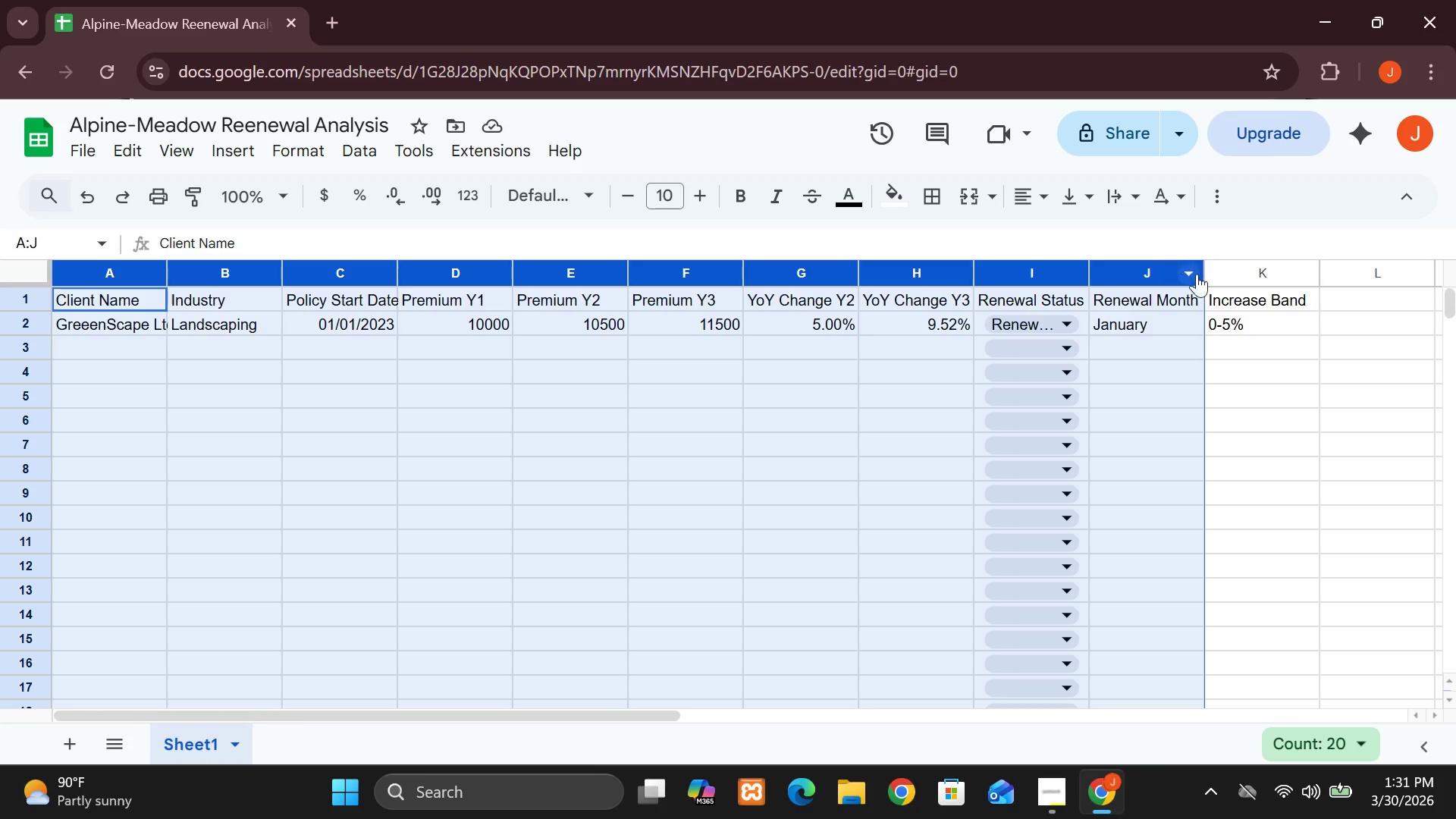 
hold_key(key=ShiftLeft, duration=1.53)
left_click([1222, 282])
 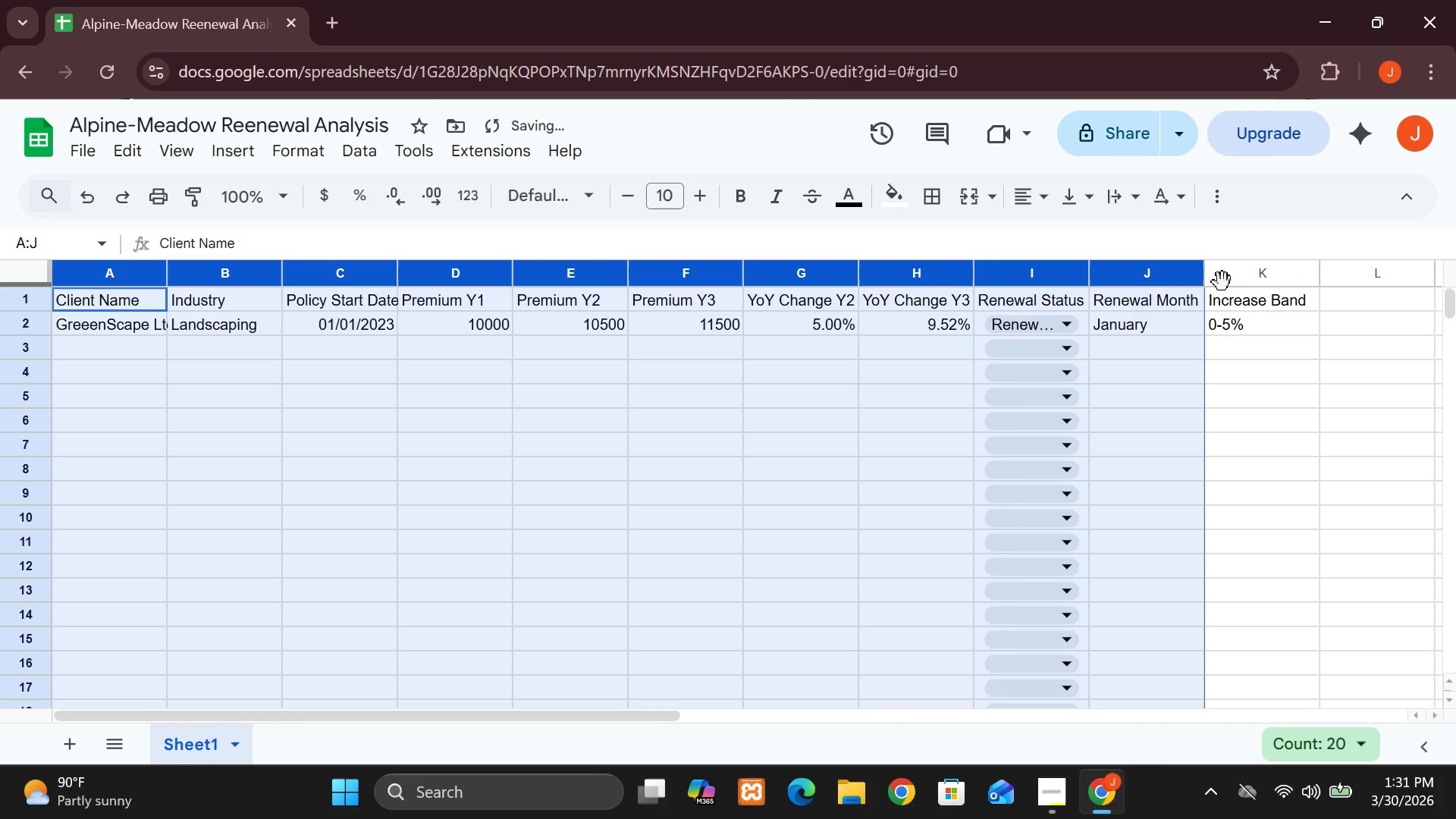 
hold_key(key=ShiftLeft, duration=1.52)
 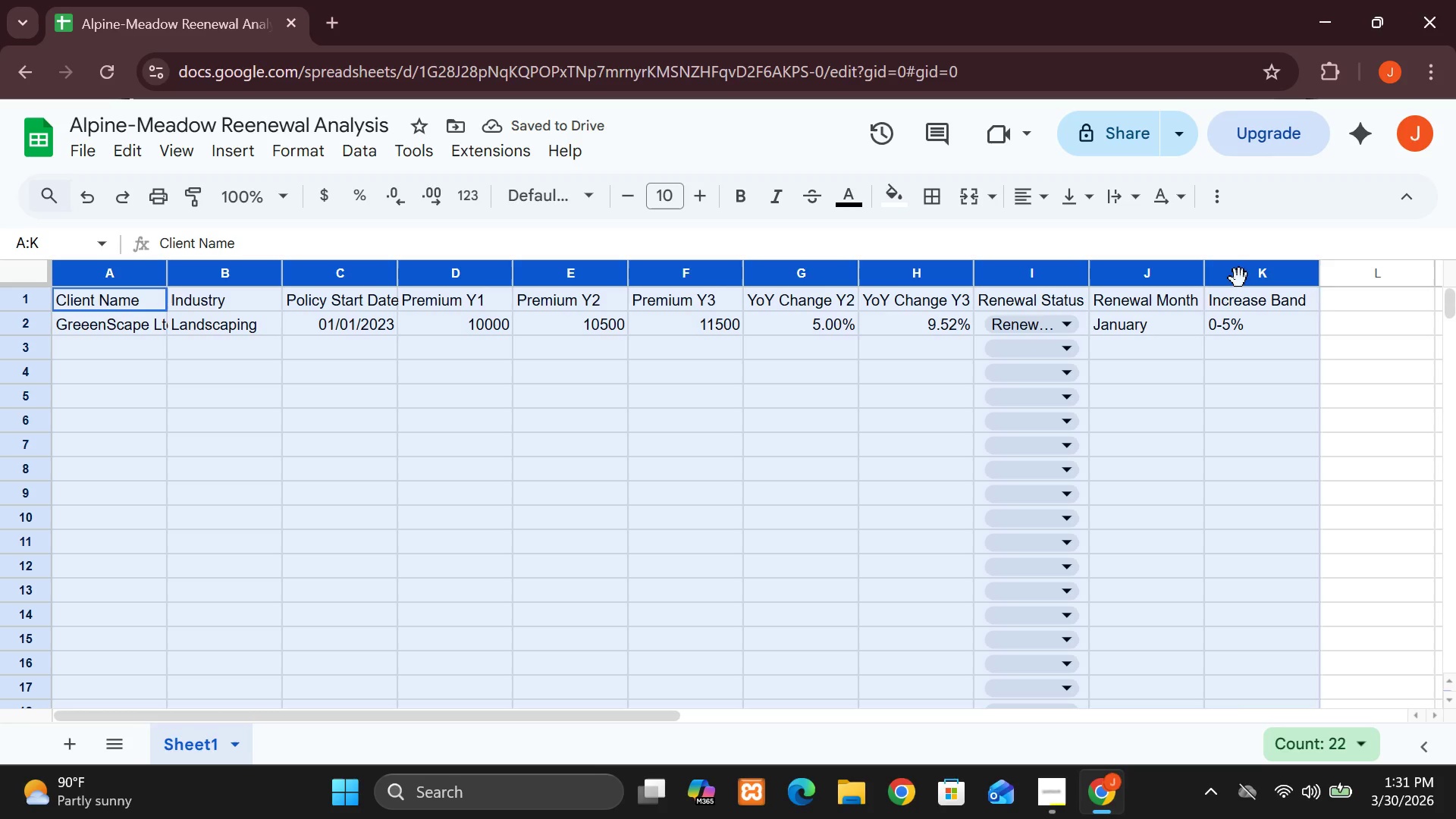 
hold_key(key=ShiftLeft, duration=0.81)
left_click([1239, 278])
 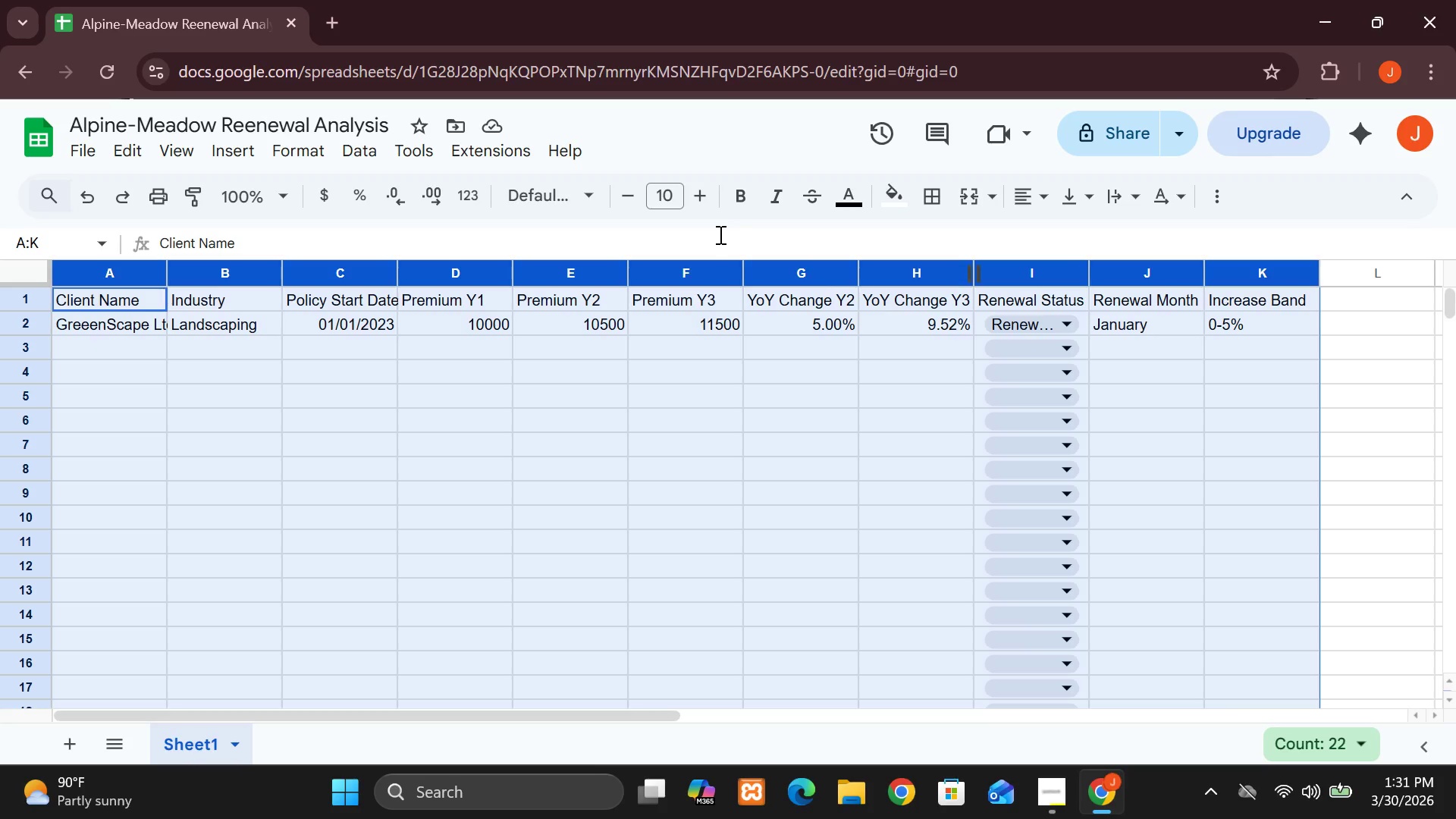 
wait(8.45)
 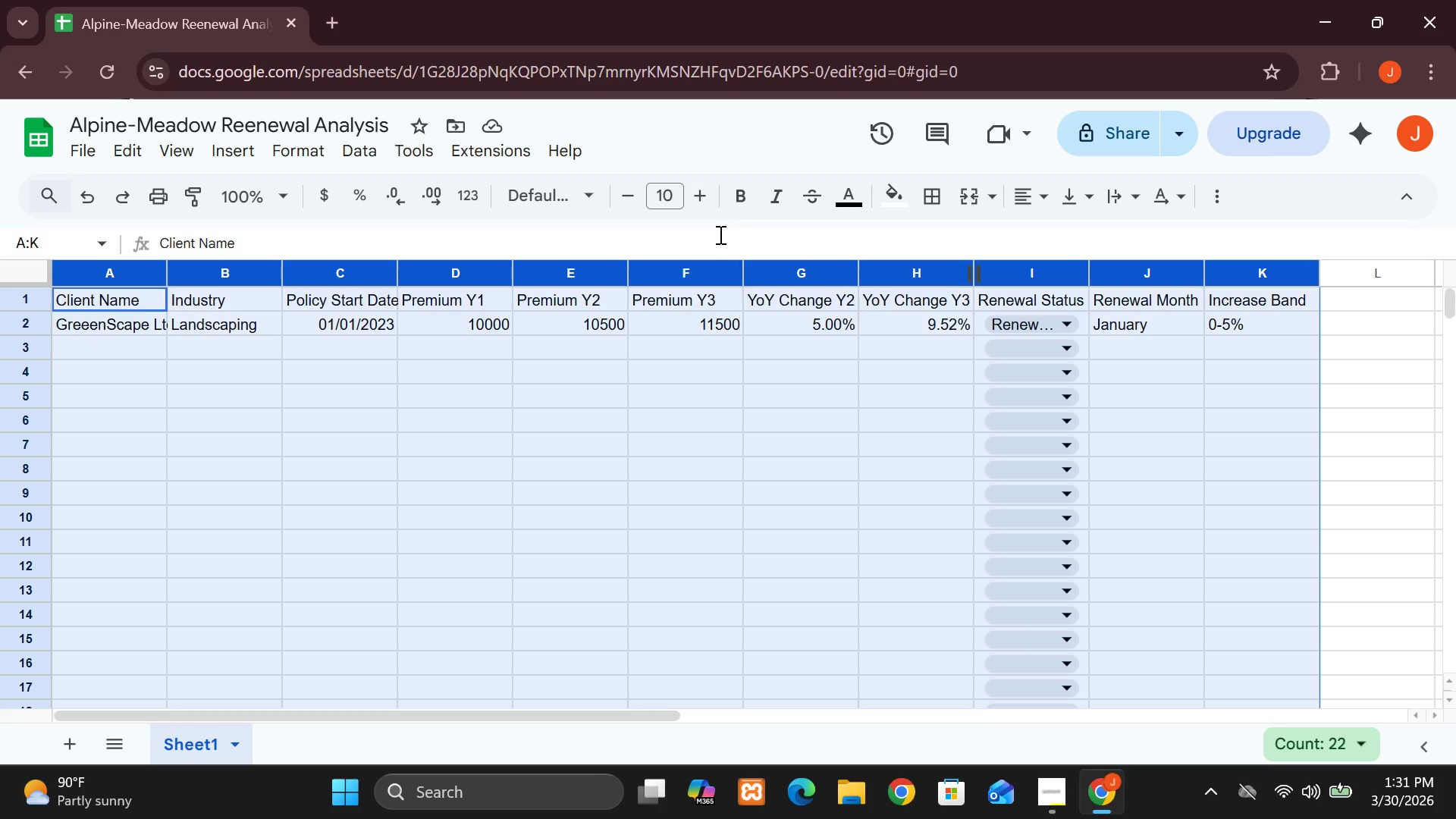 
mouse_move([425, 190])
 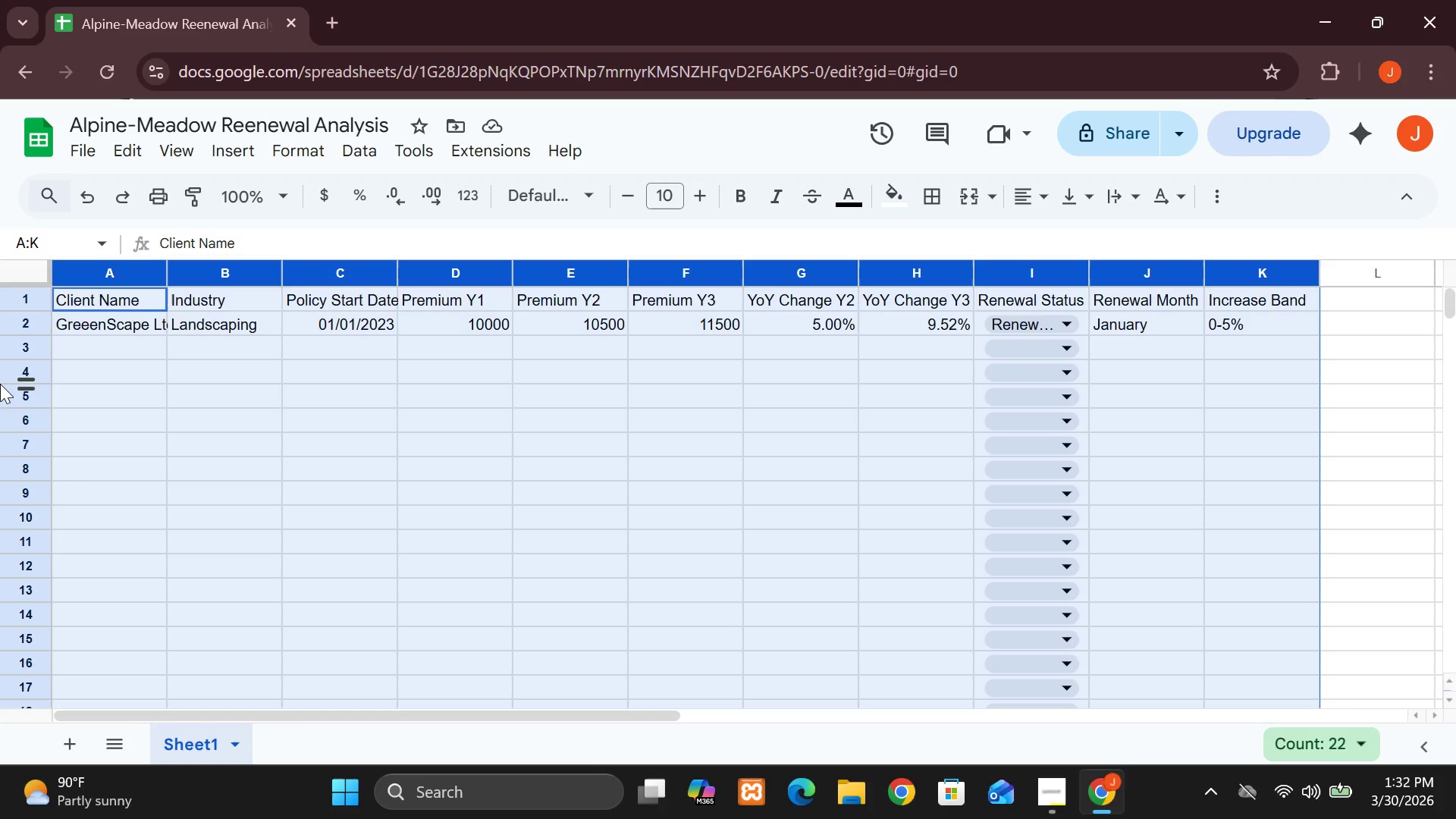 
wait(52.58)
 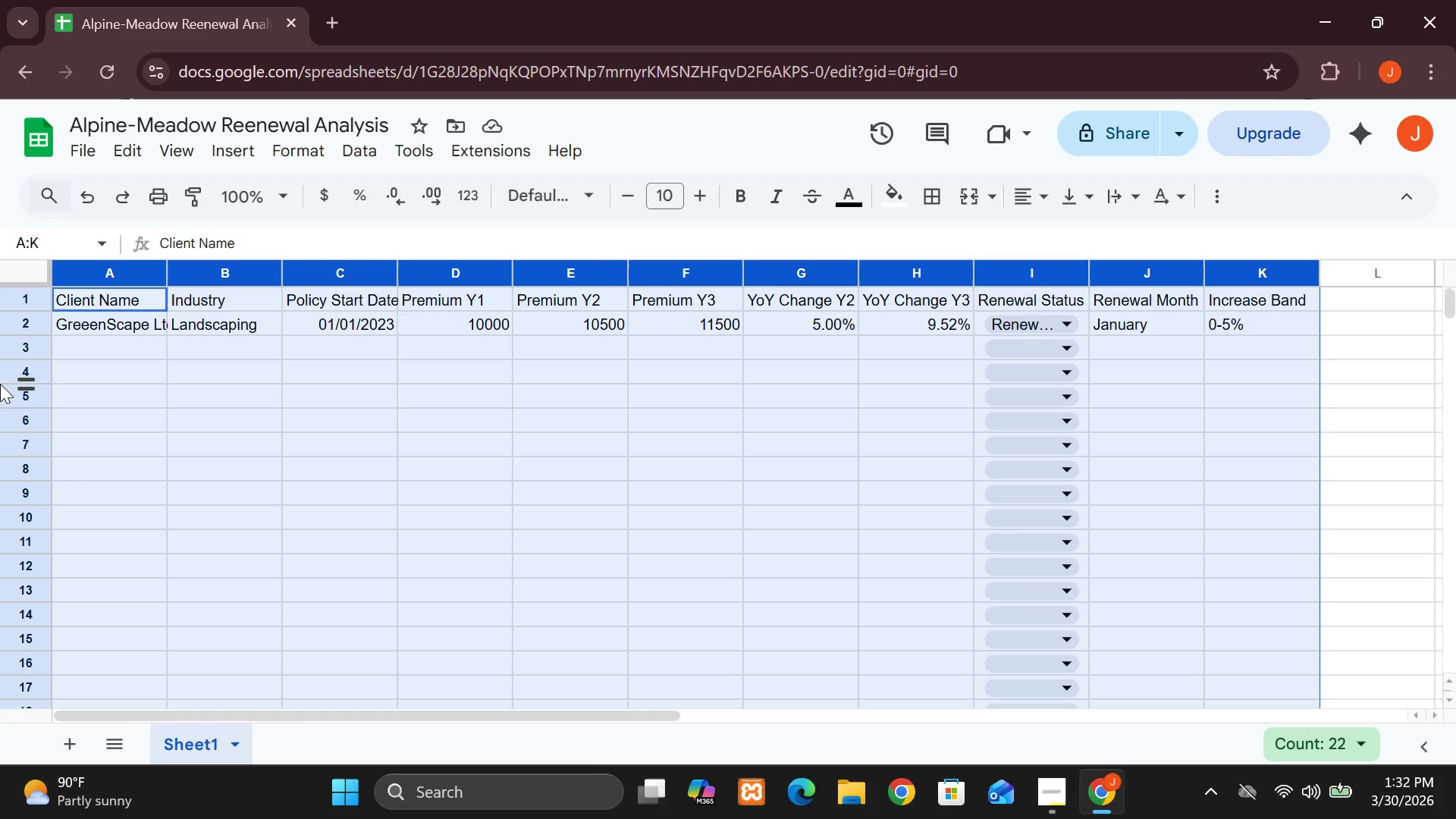 
left_click([234, 152])
 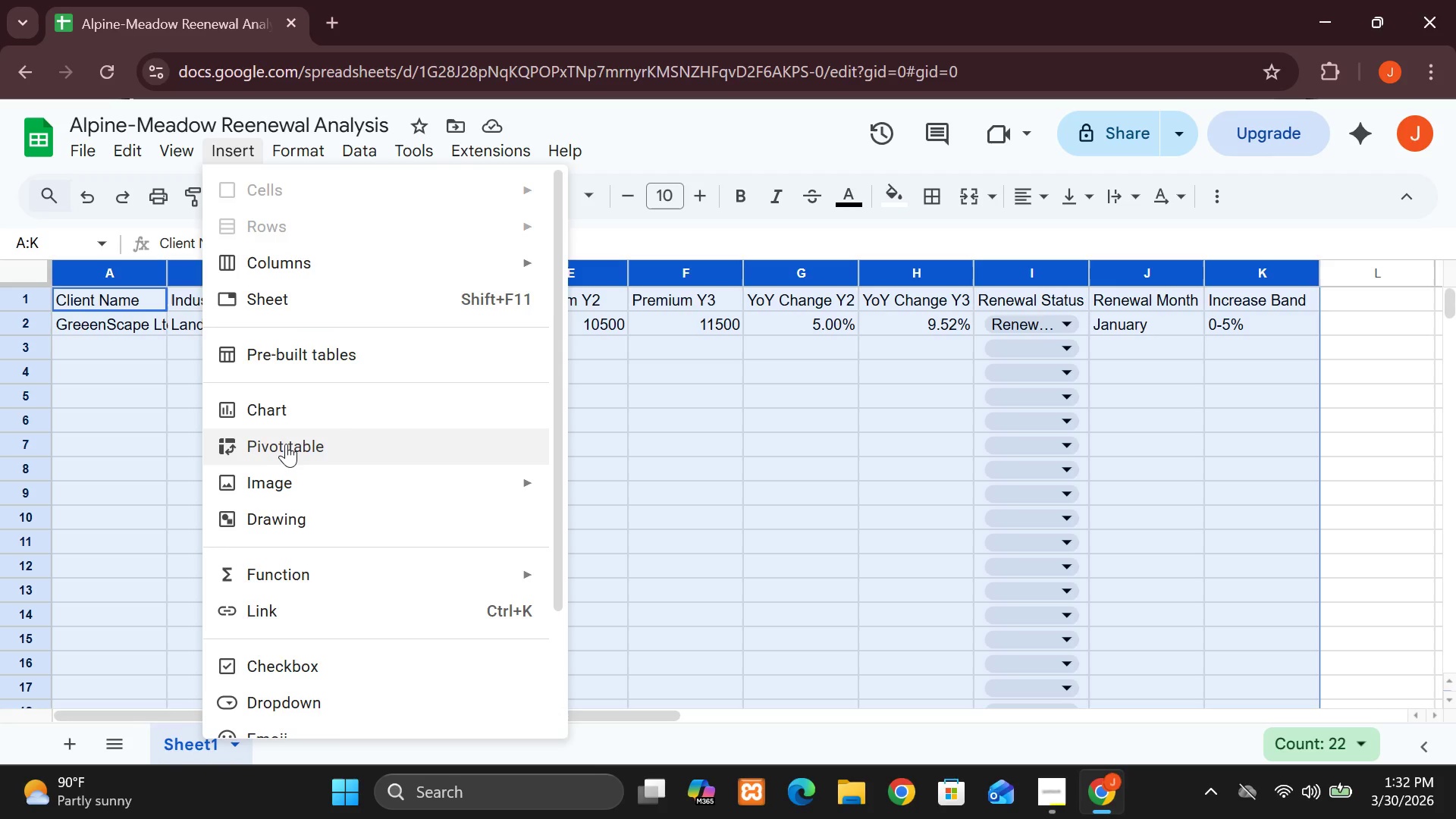 
left_click([287, 444])
 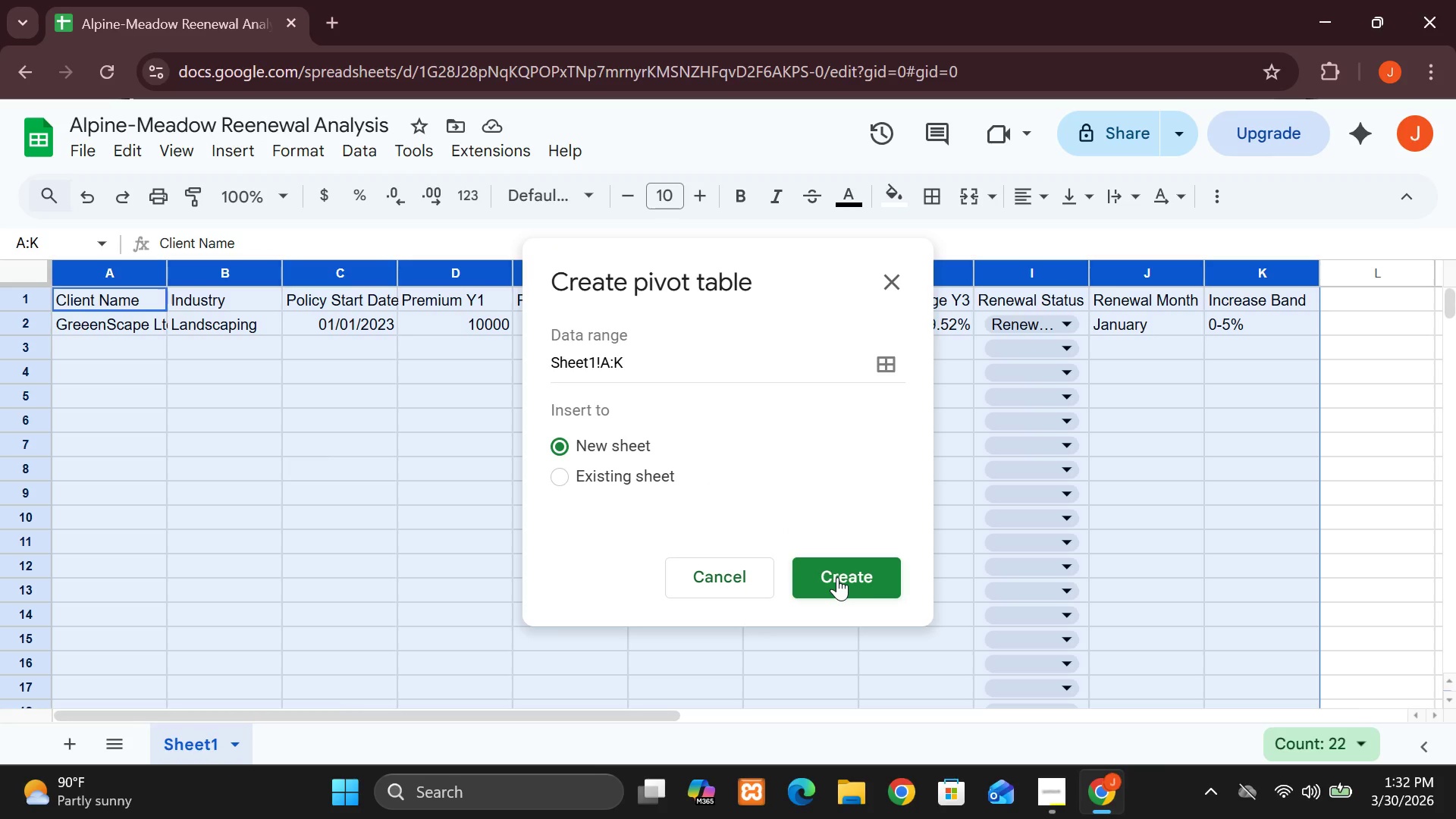 
wait(6.62)
 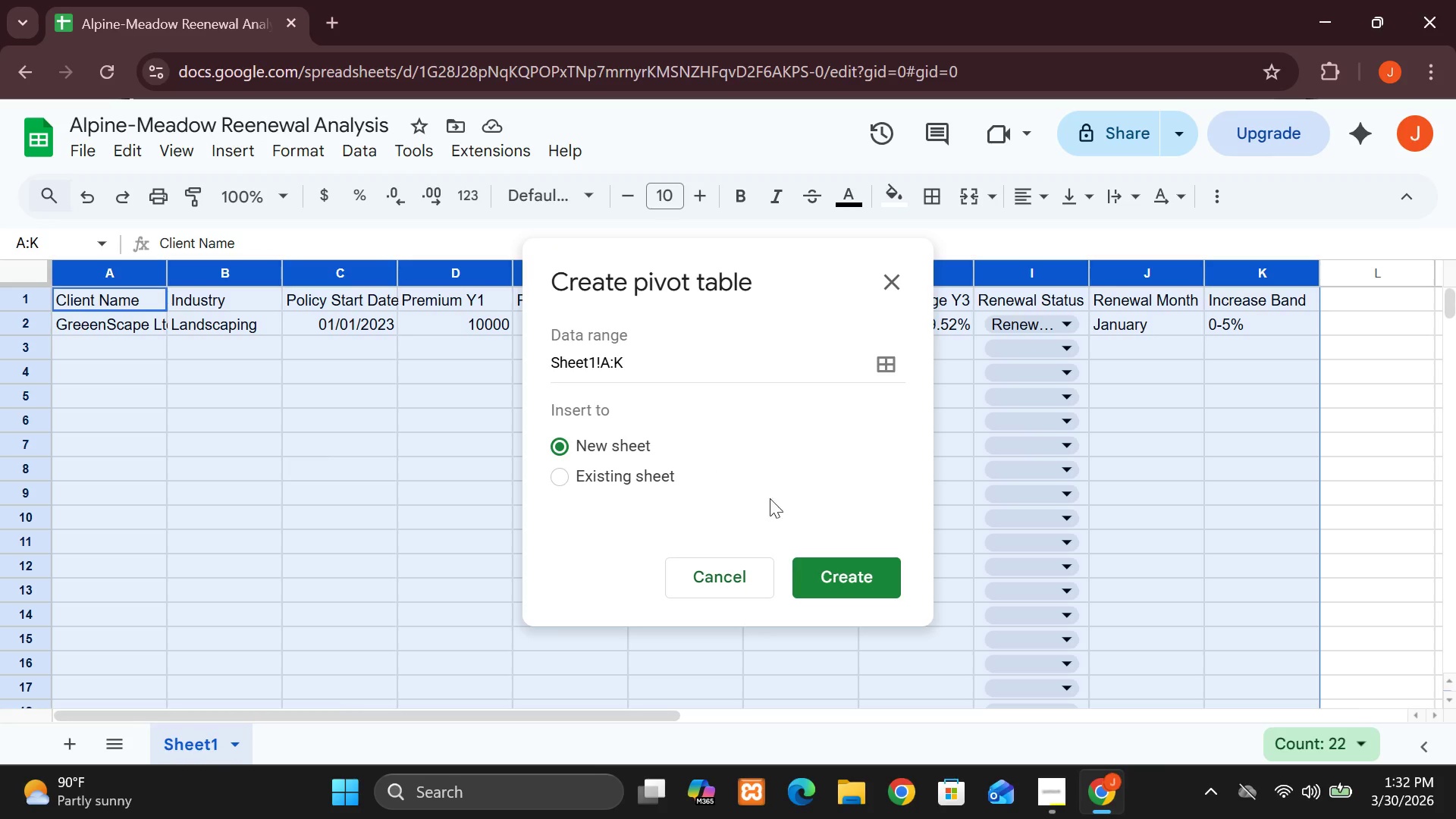 
left_click([837, 577])
 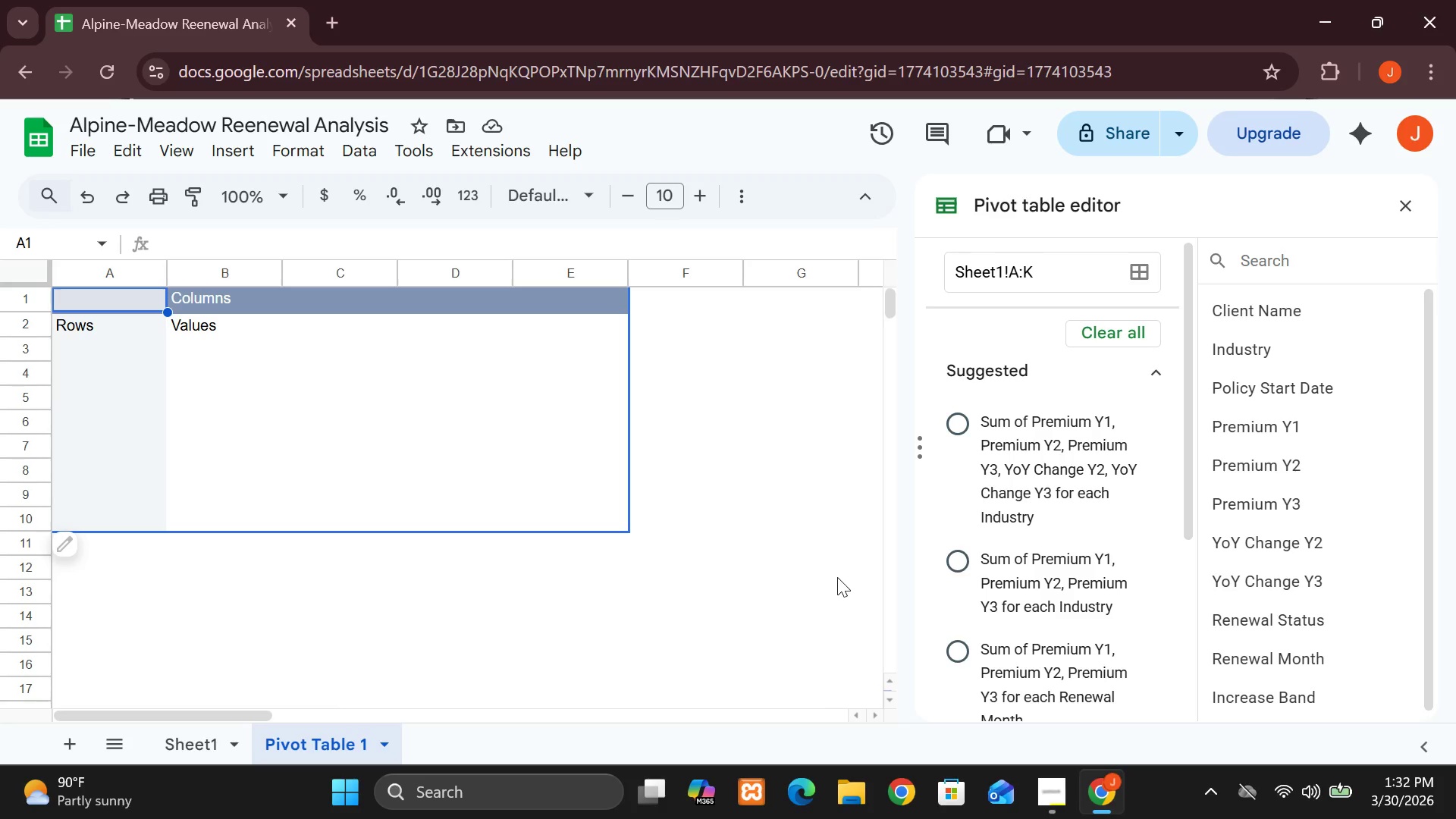 
wait(13.84)
 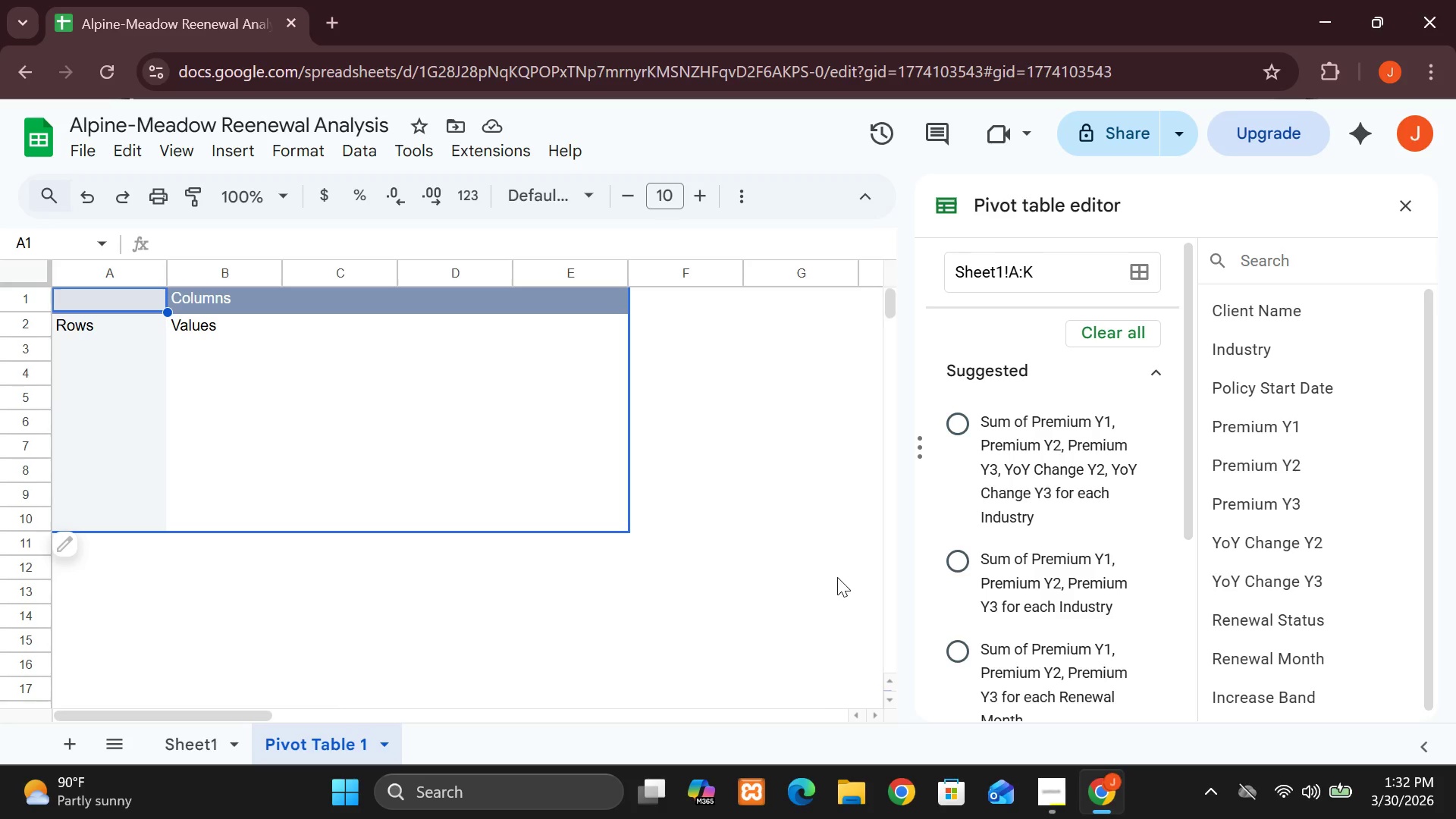 
left_click([94, 325])
 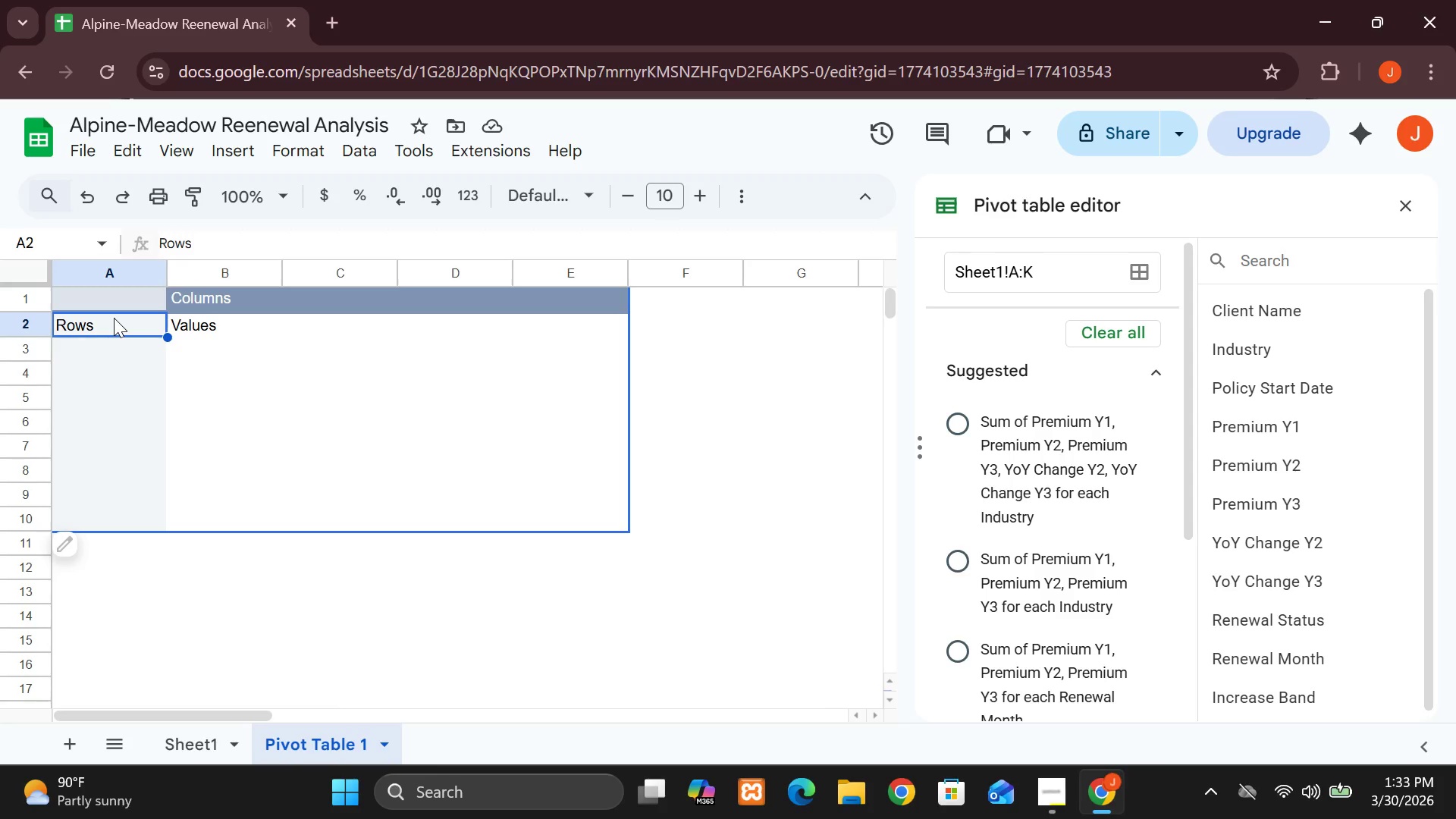 
key(I)
 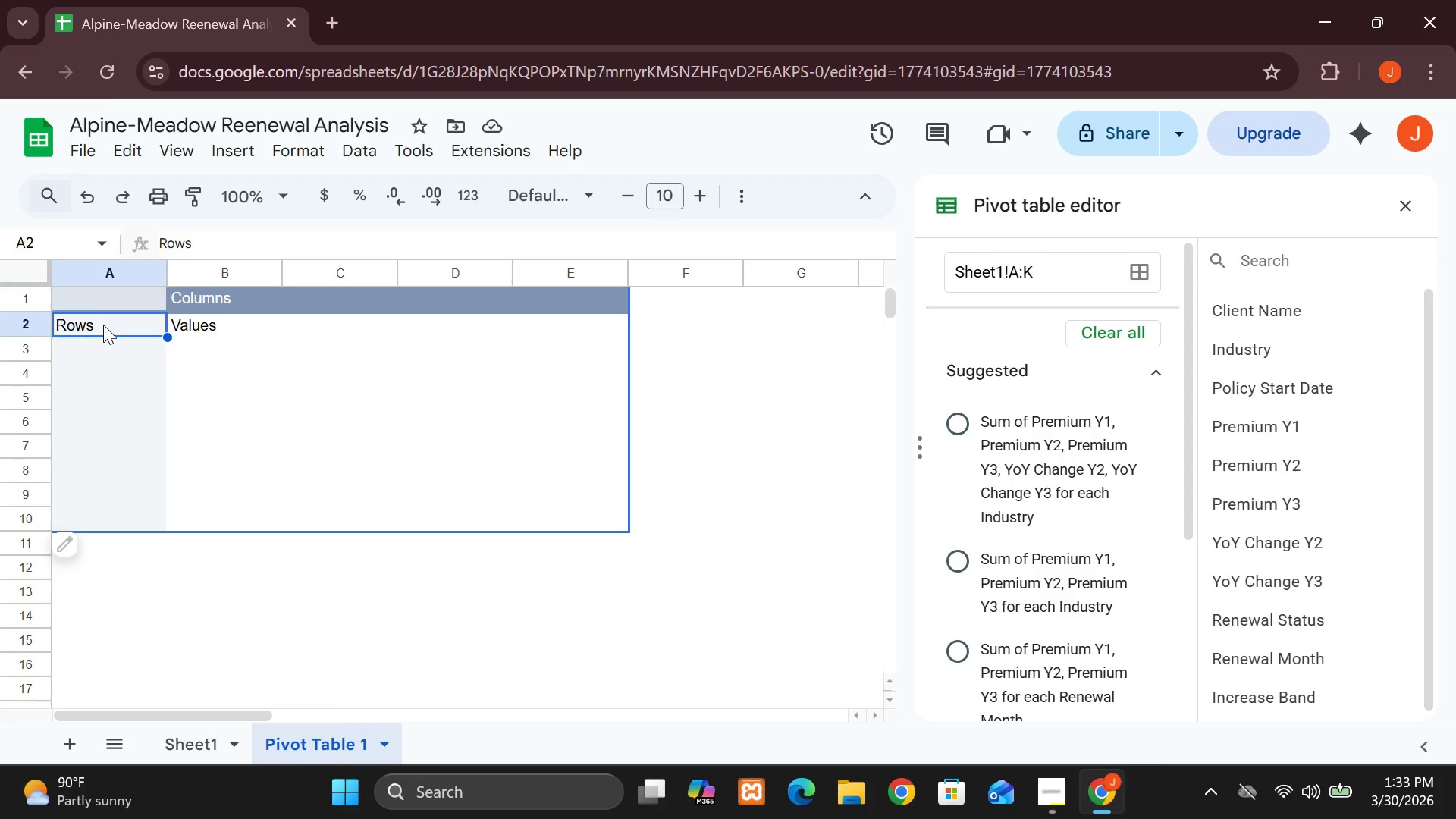 
double_click([103, 325])
 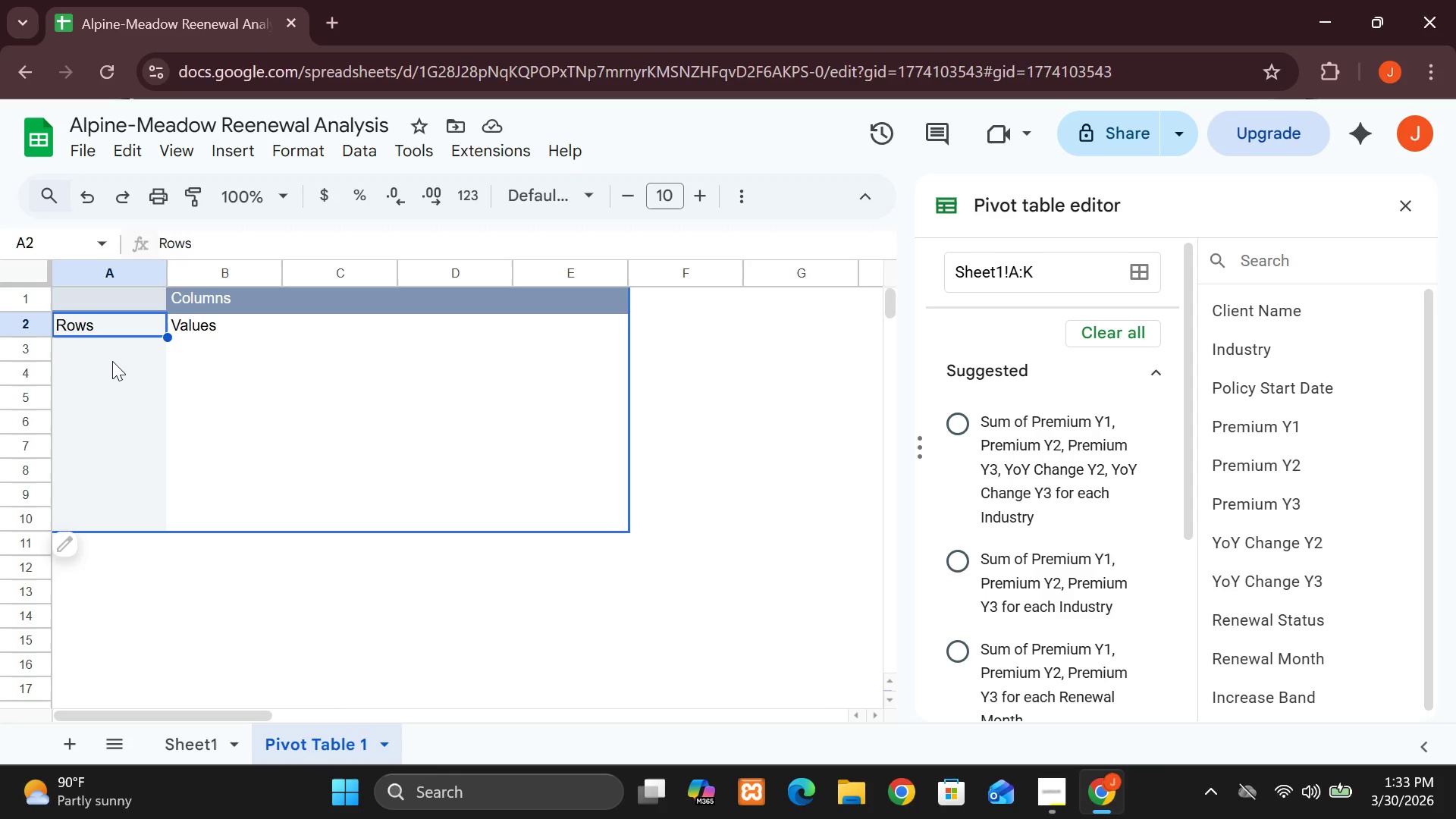 
left_click([112, 360])
 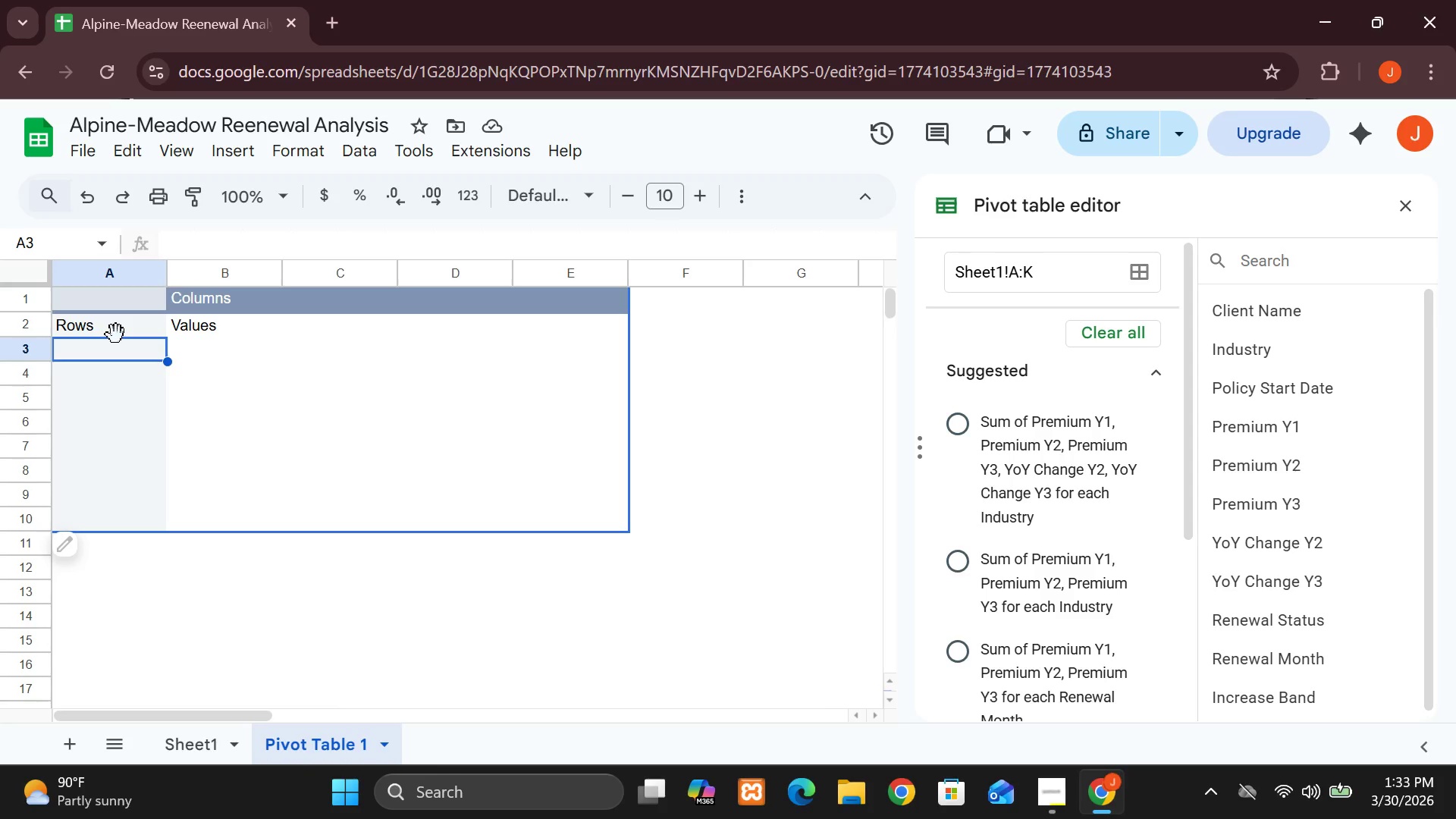 
left_click([118, 346])
 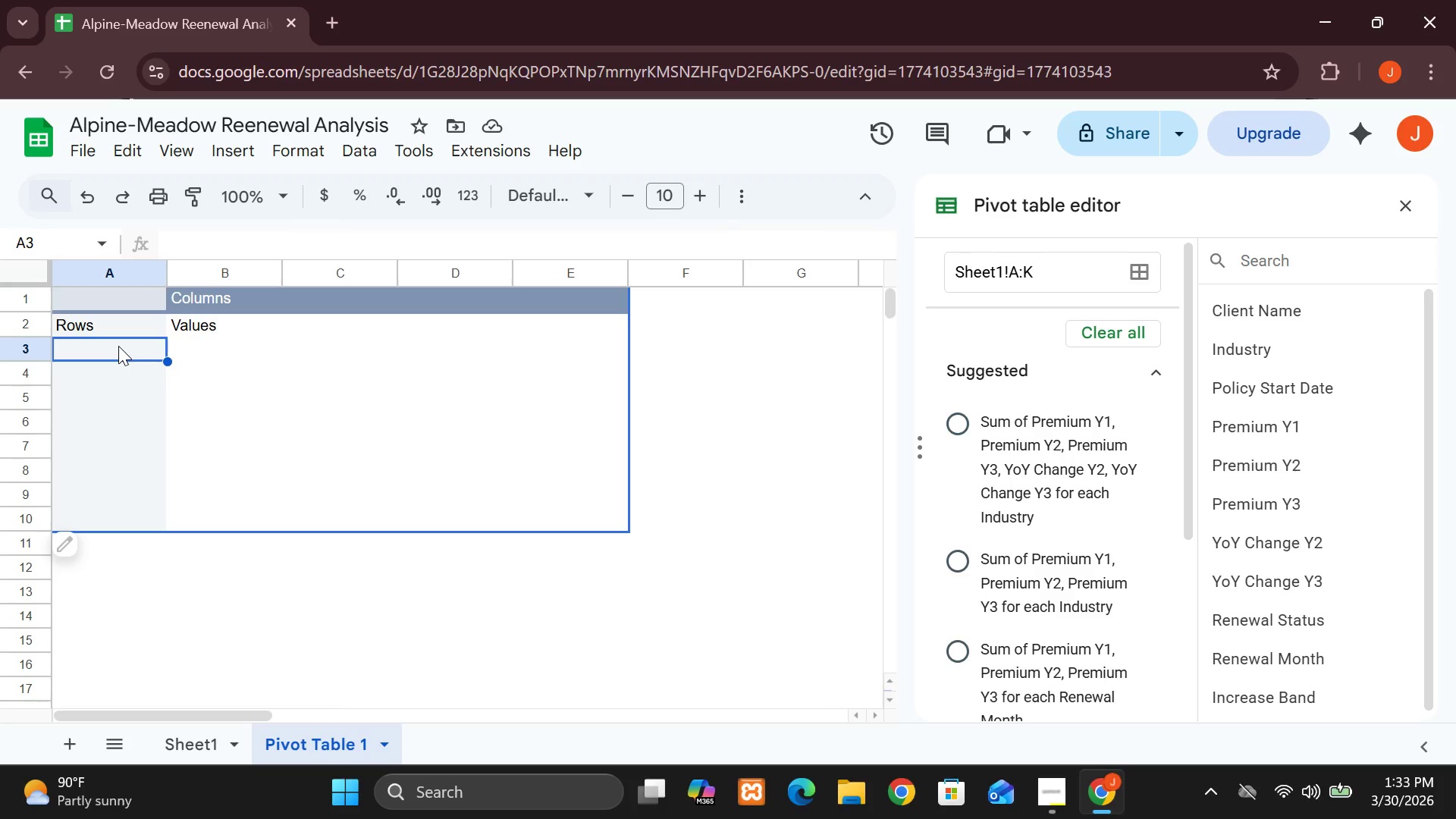 
key(I)
 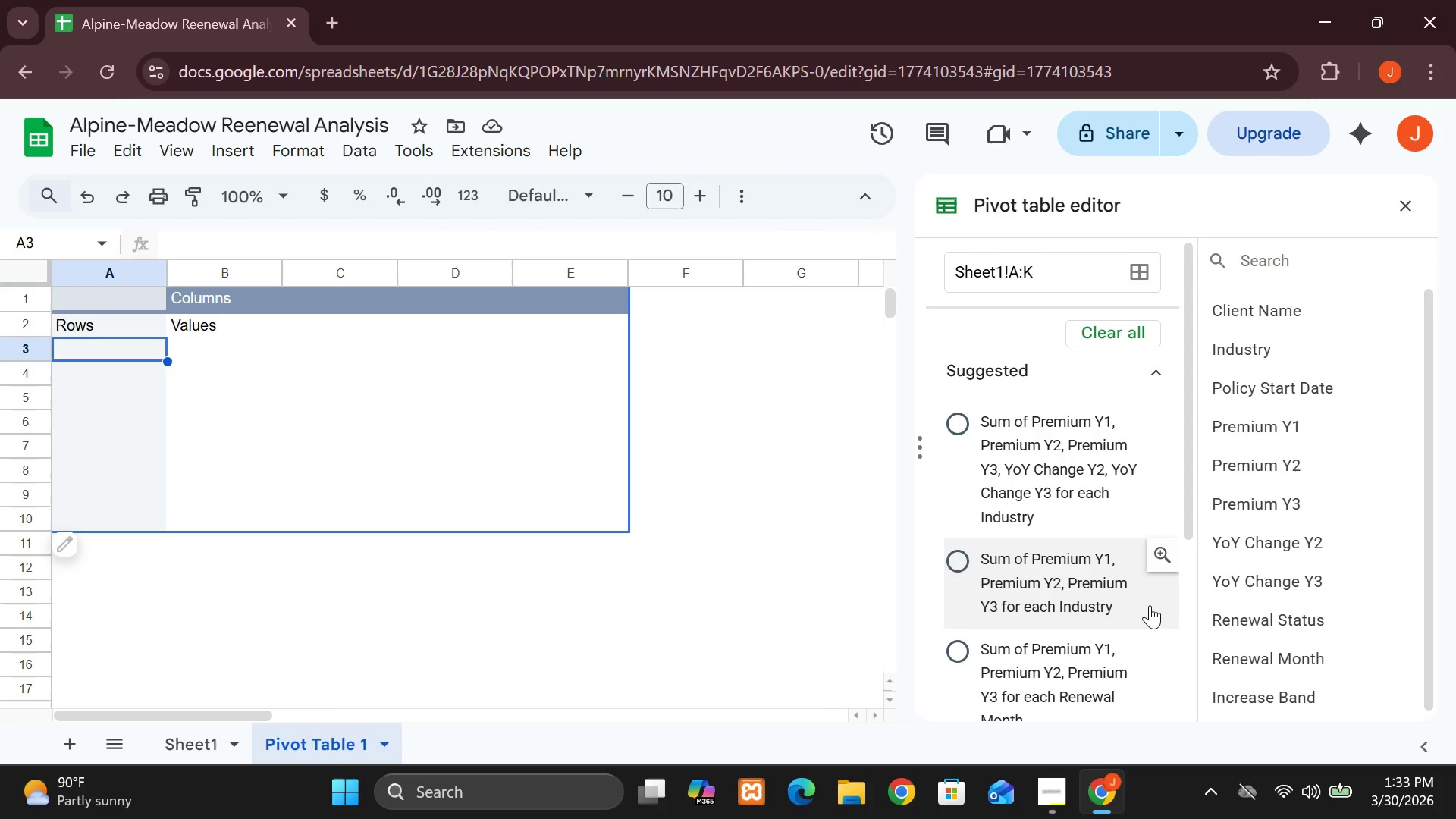 
wait(8.95)
 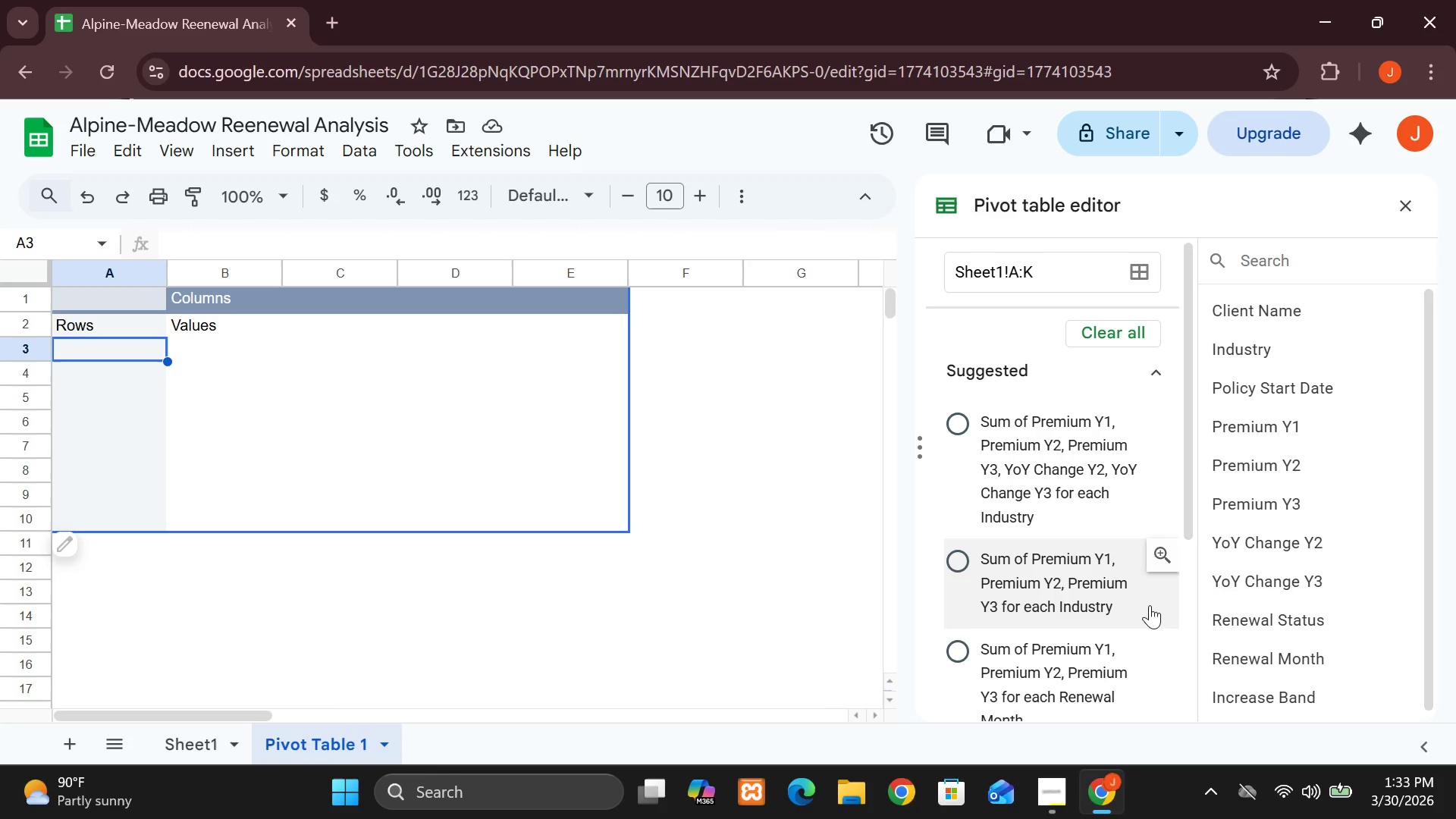 
left_click([127, 292])
 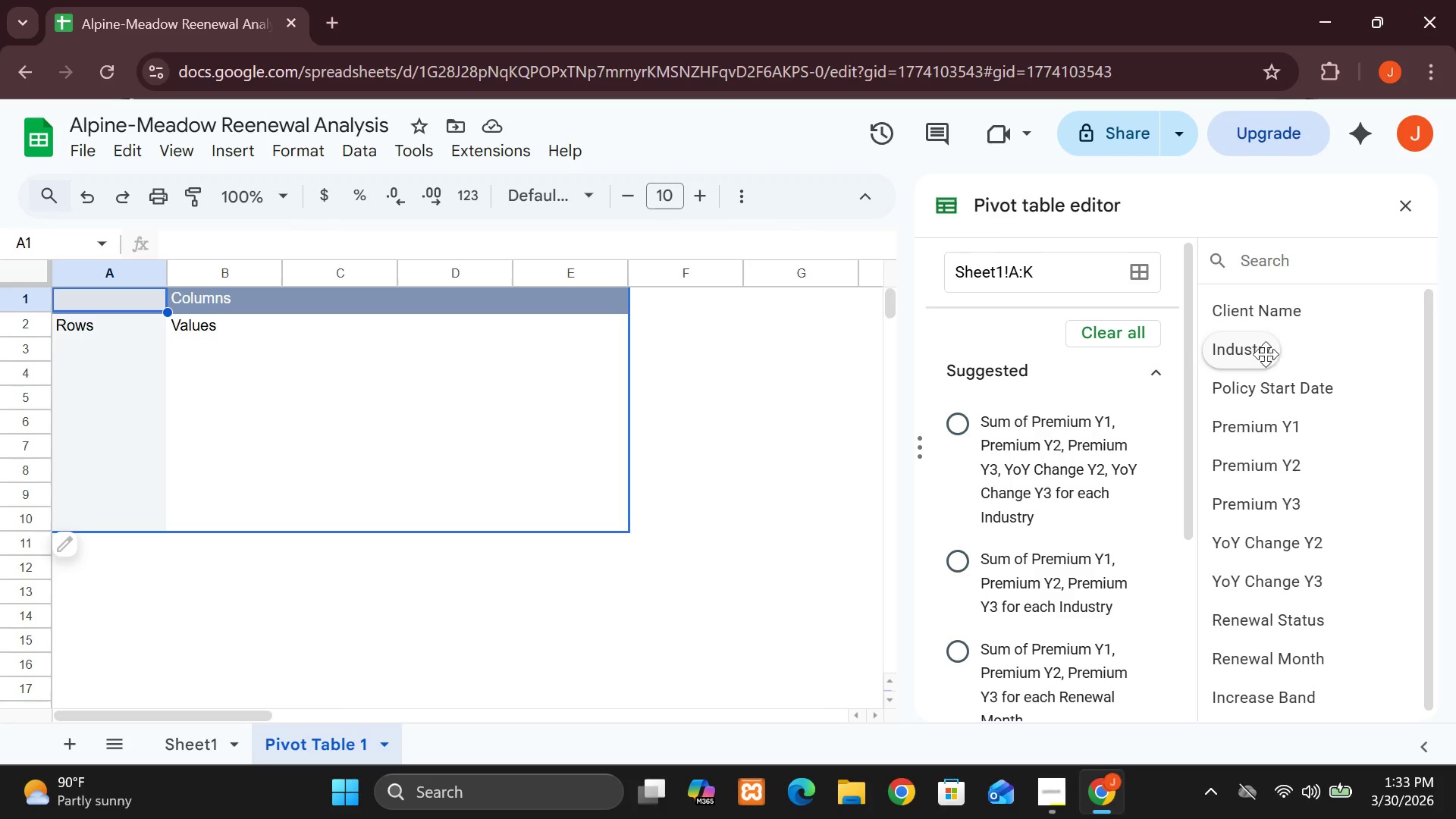 
left_click([1265, 353])
 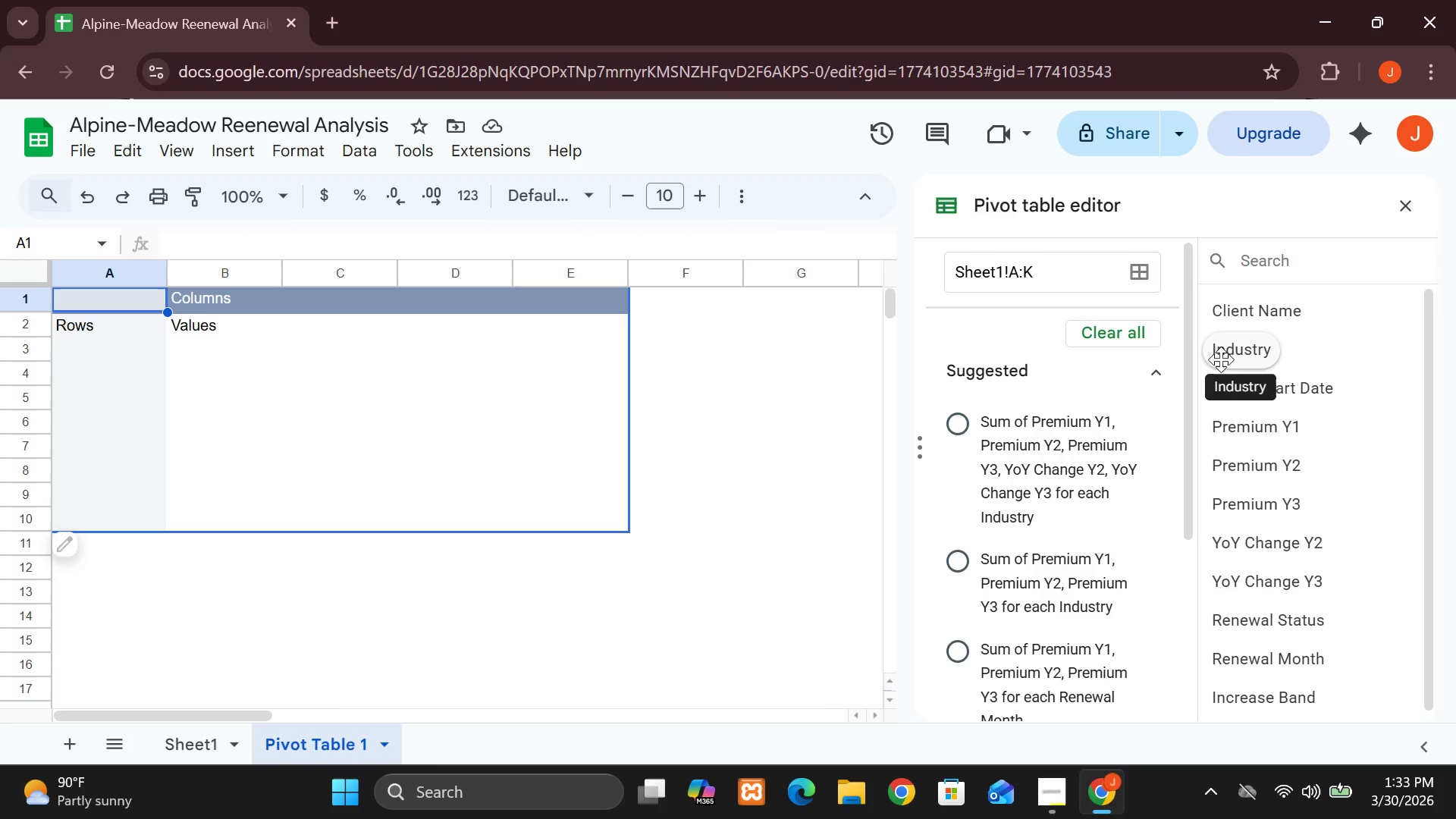 
left_click([1244, 359])
 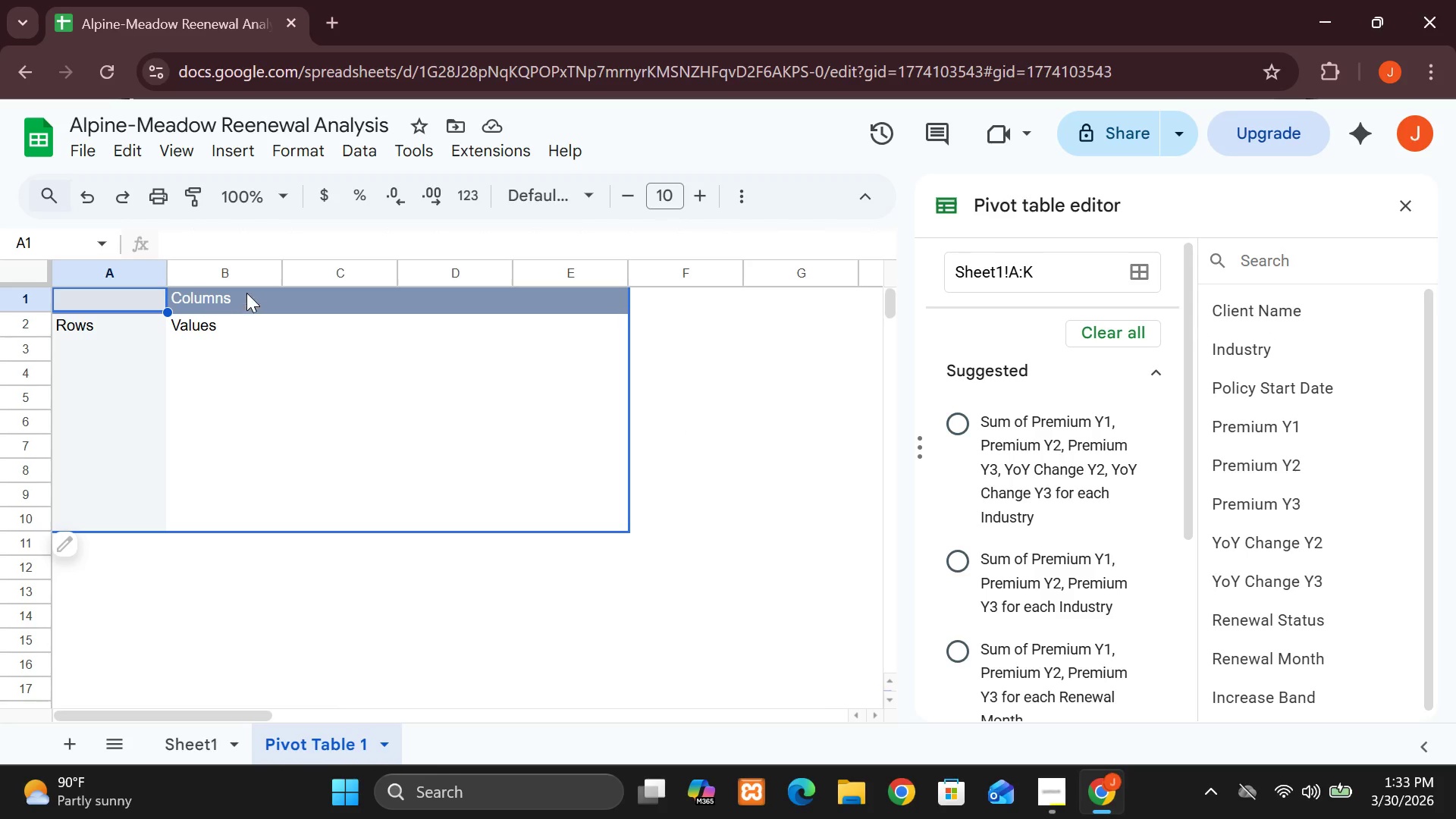 
left_click([246, 292])
 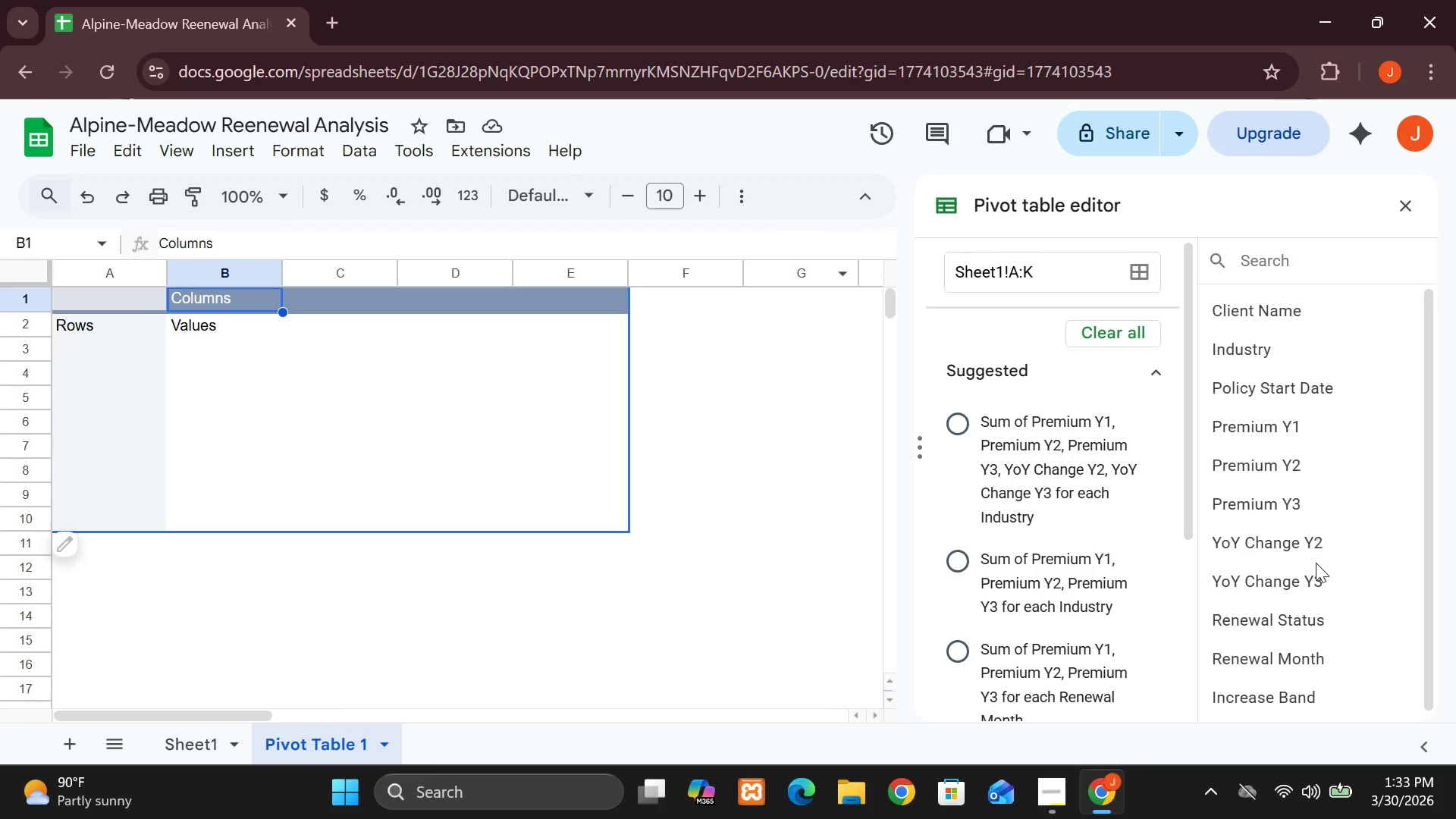 
wait(11.56)
 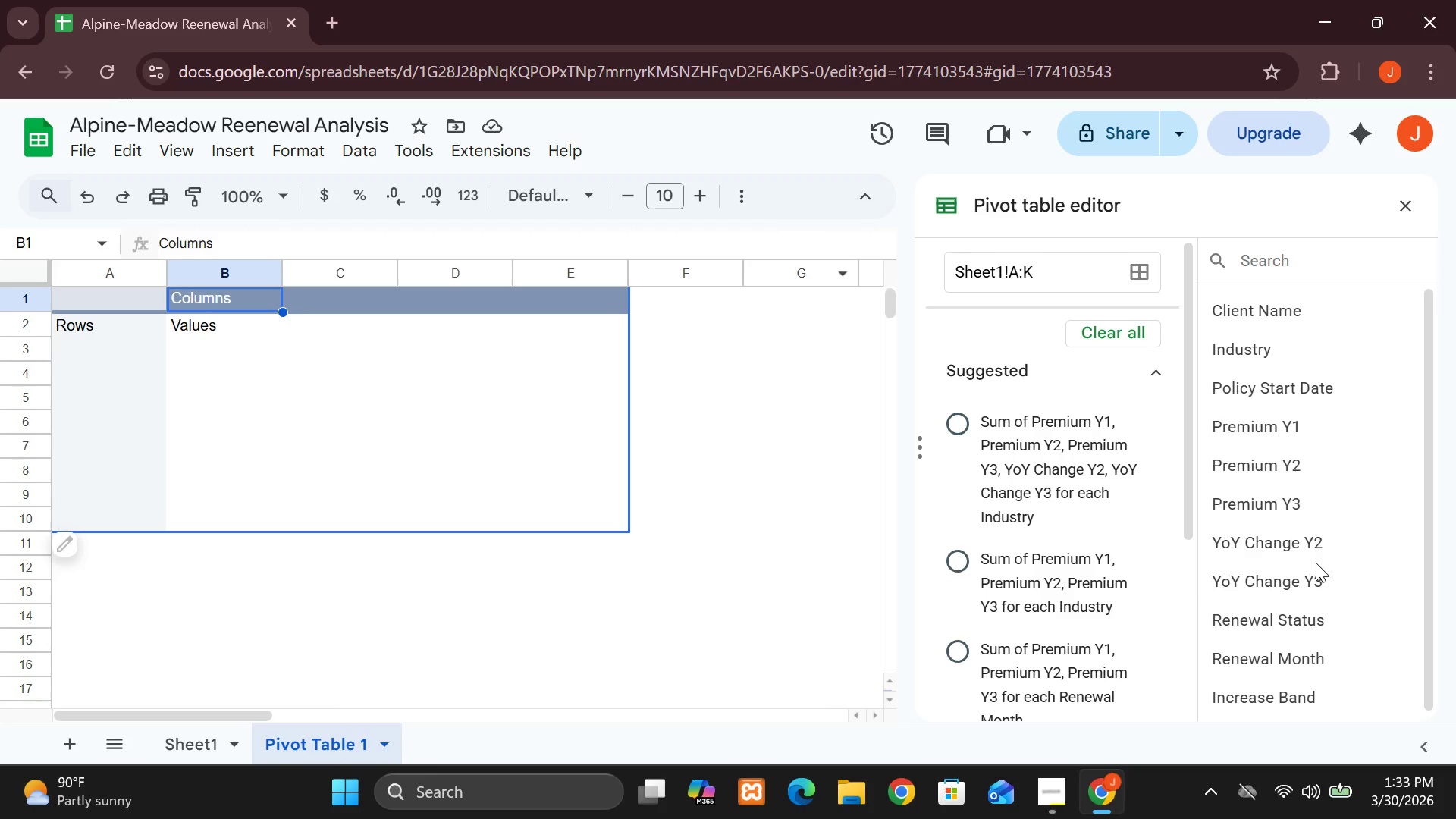 
left_click([1308, 701])
 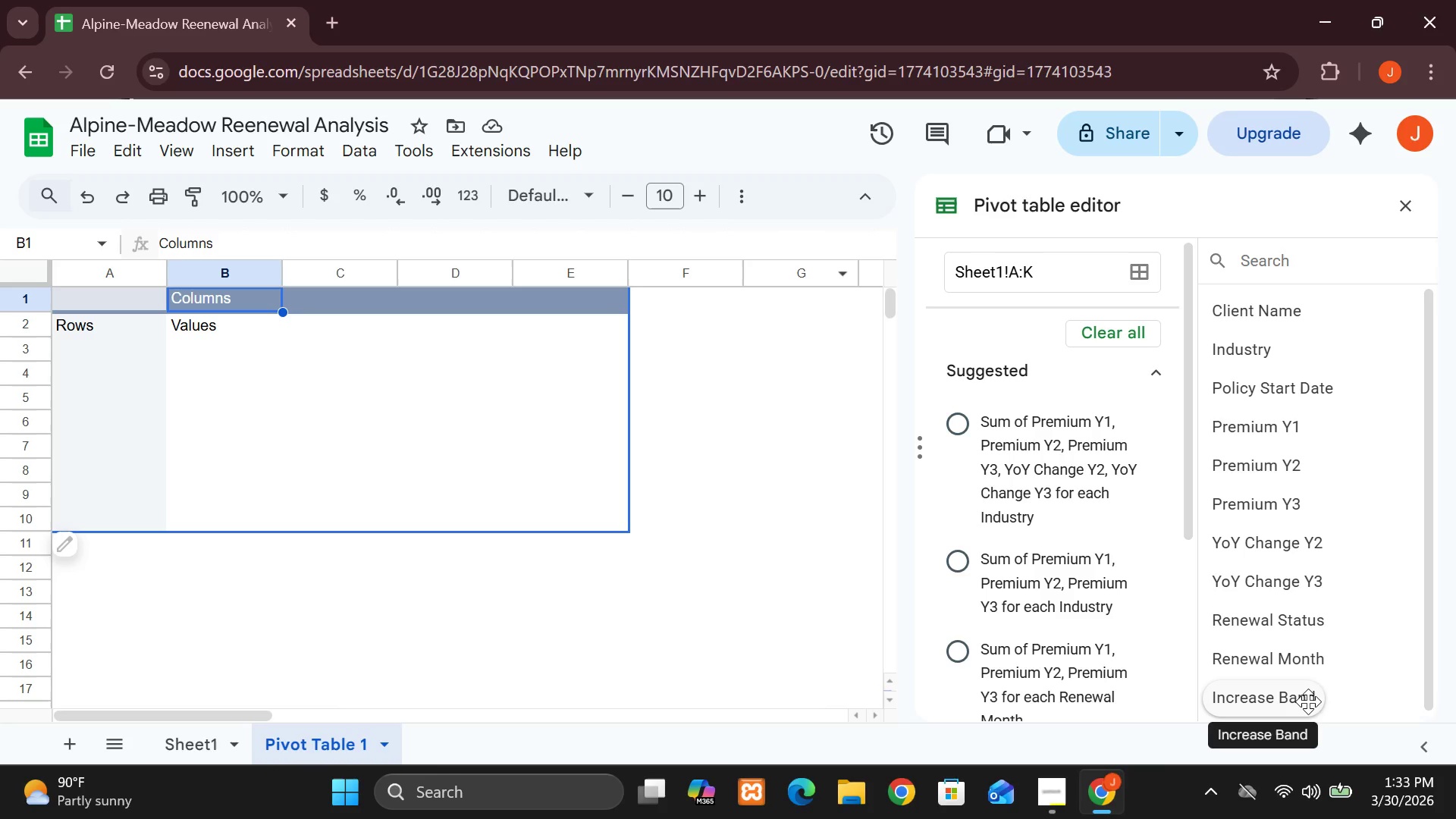 
left_click([1308, 701])
 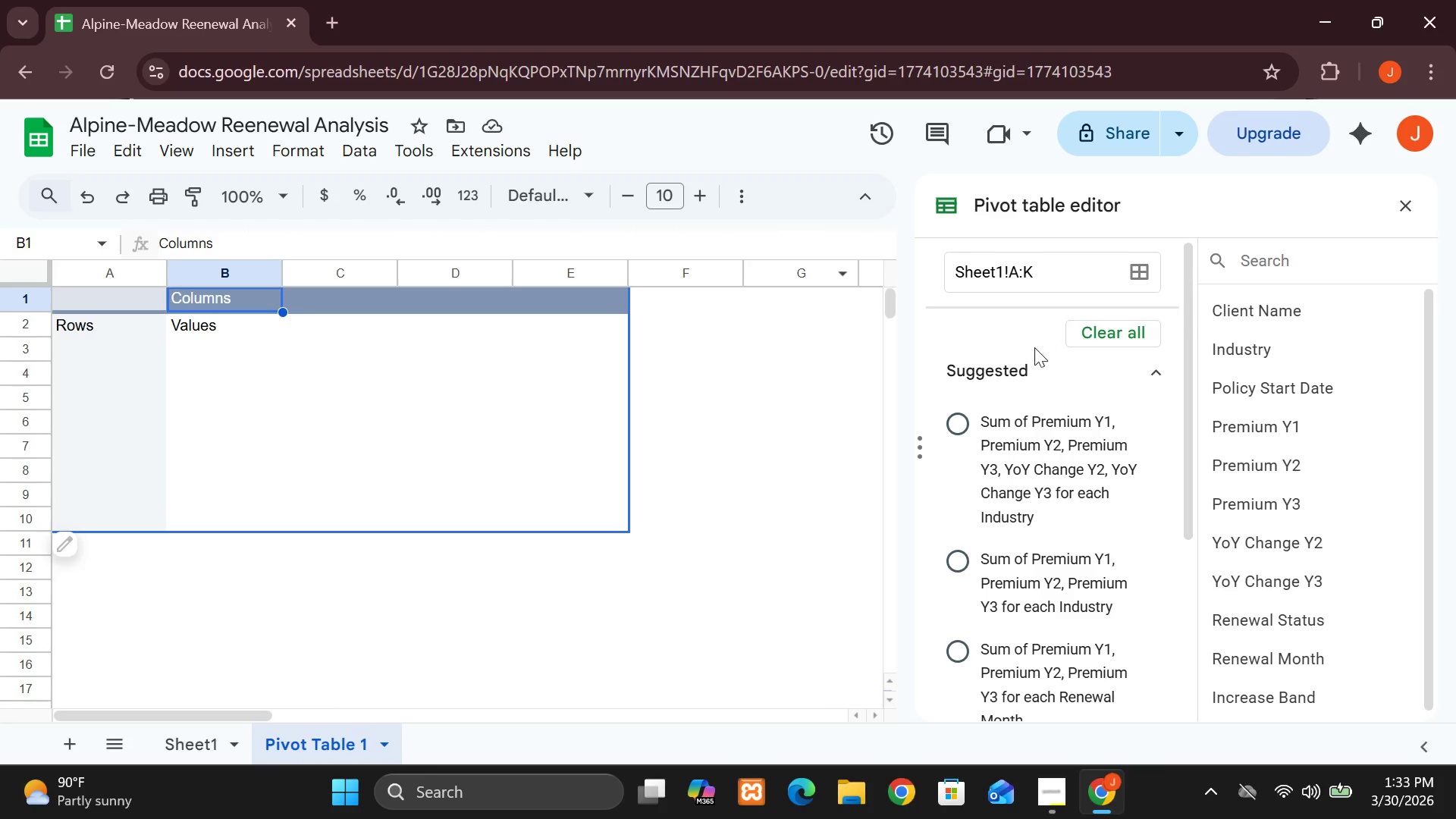 
wait(6.52)
 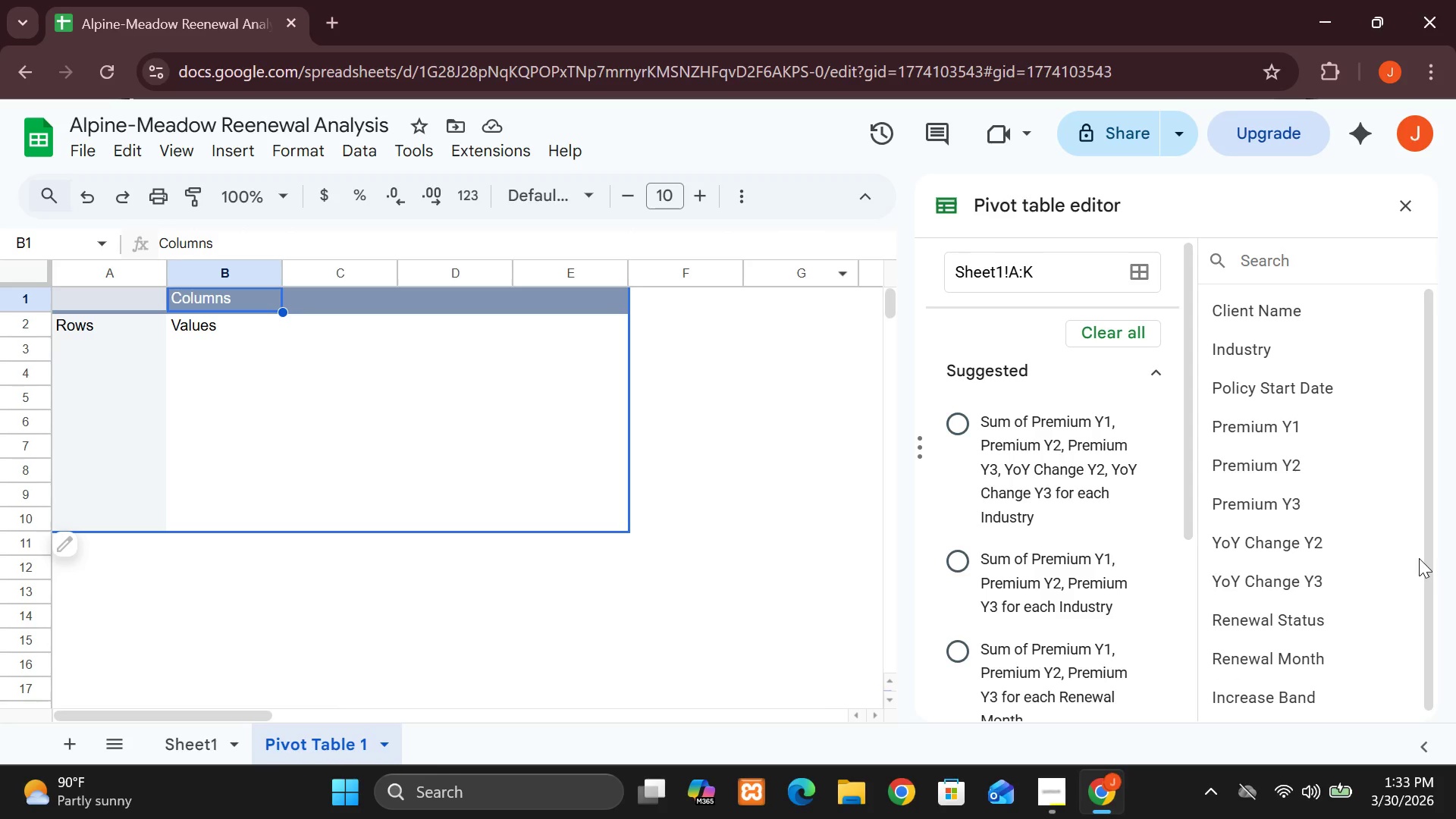 
left_click([1156, 372])
 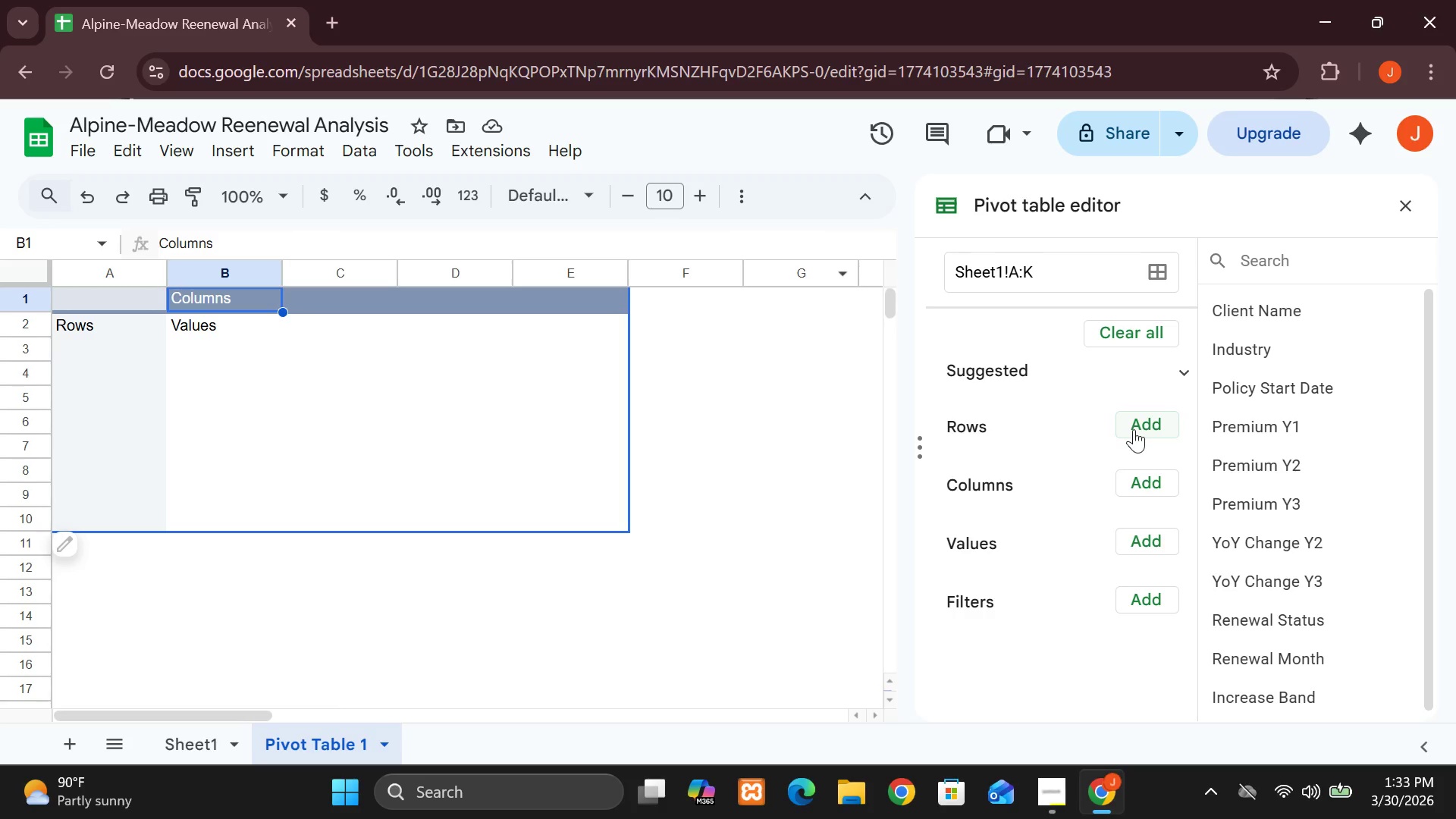 
left_click([1134, 429])
 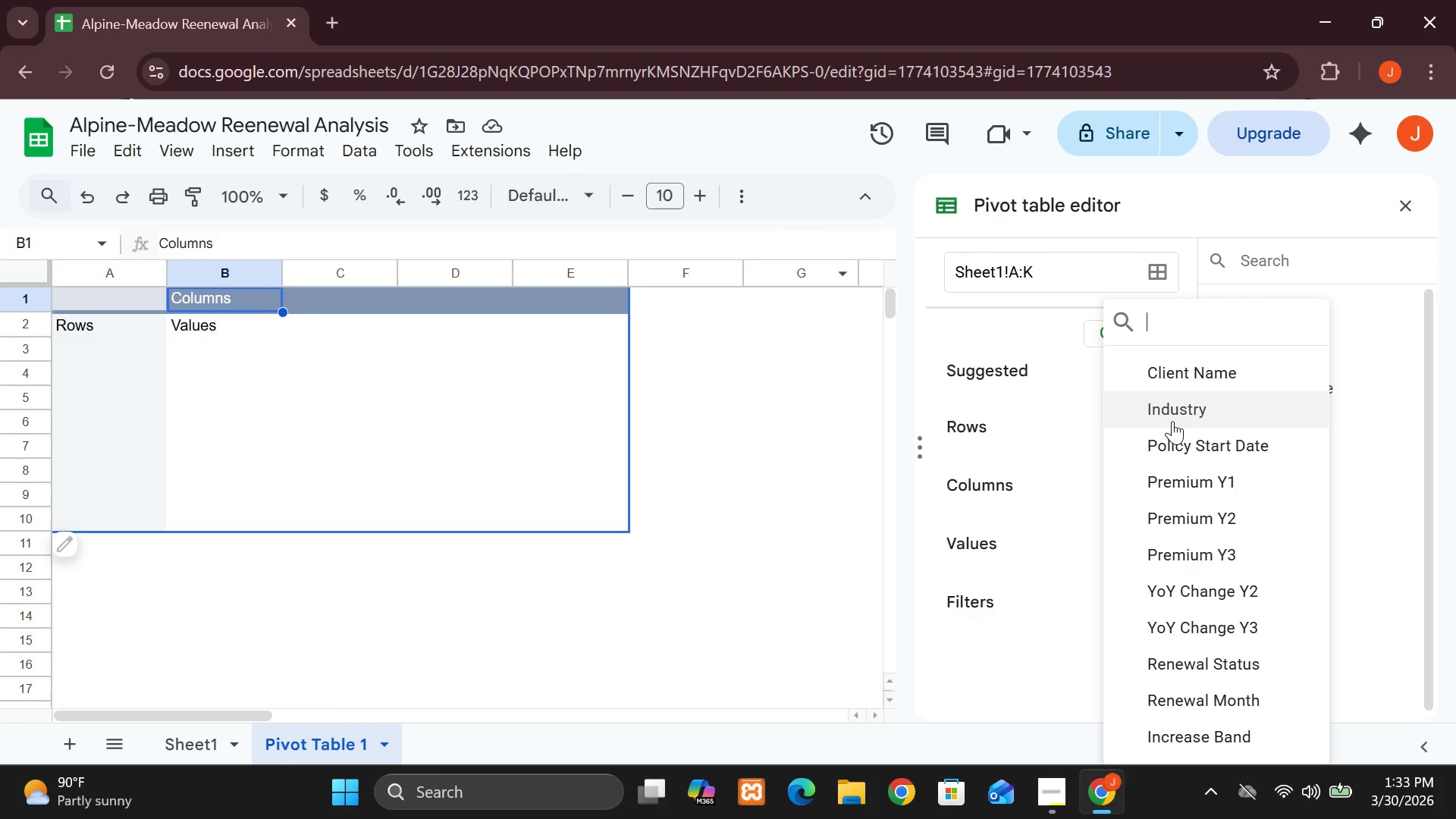 
left_click([1172, 421])
 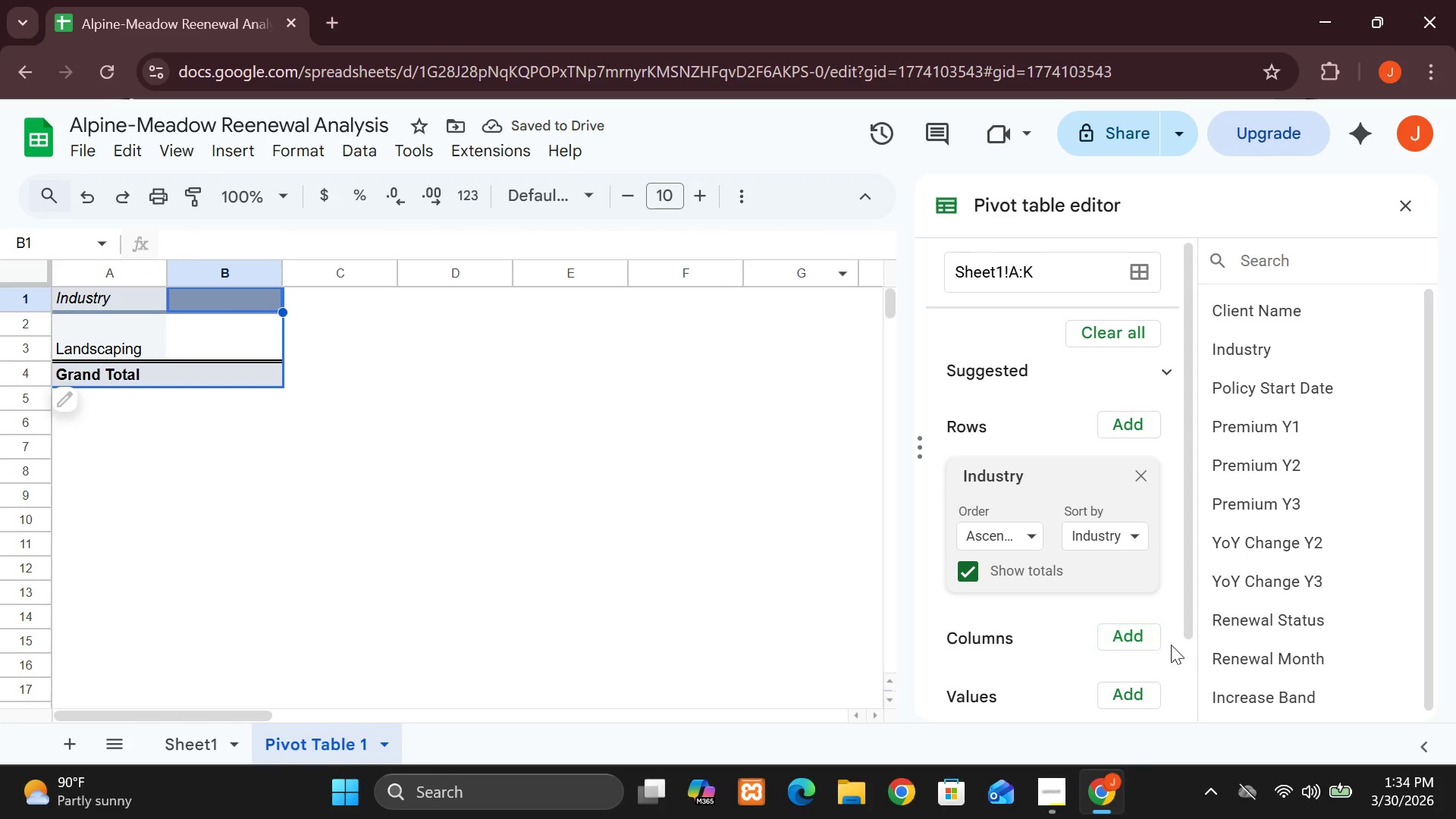 
wait(6.39)
 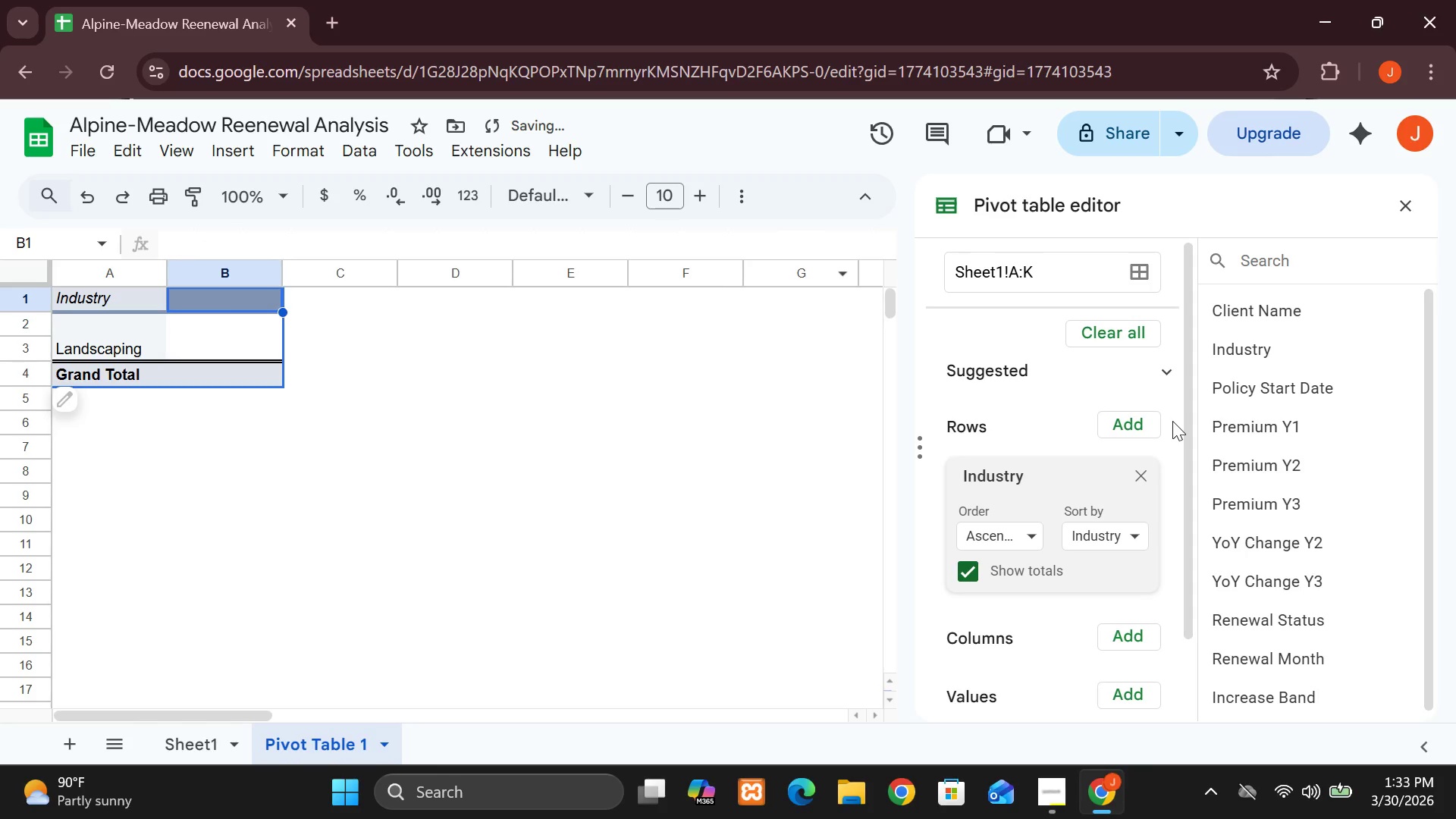 
left_click([1121, 642])
 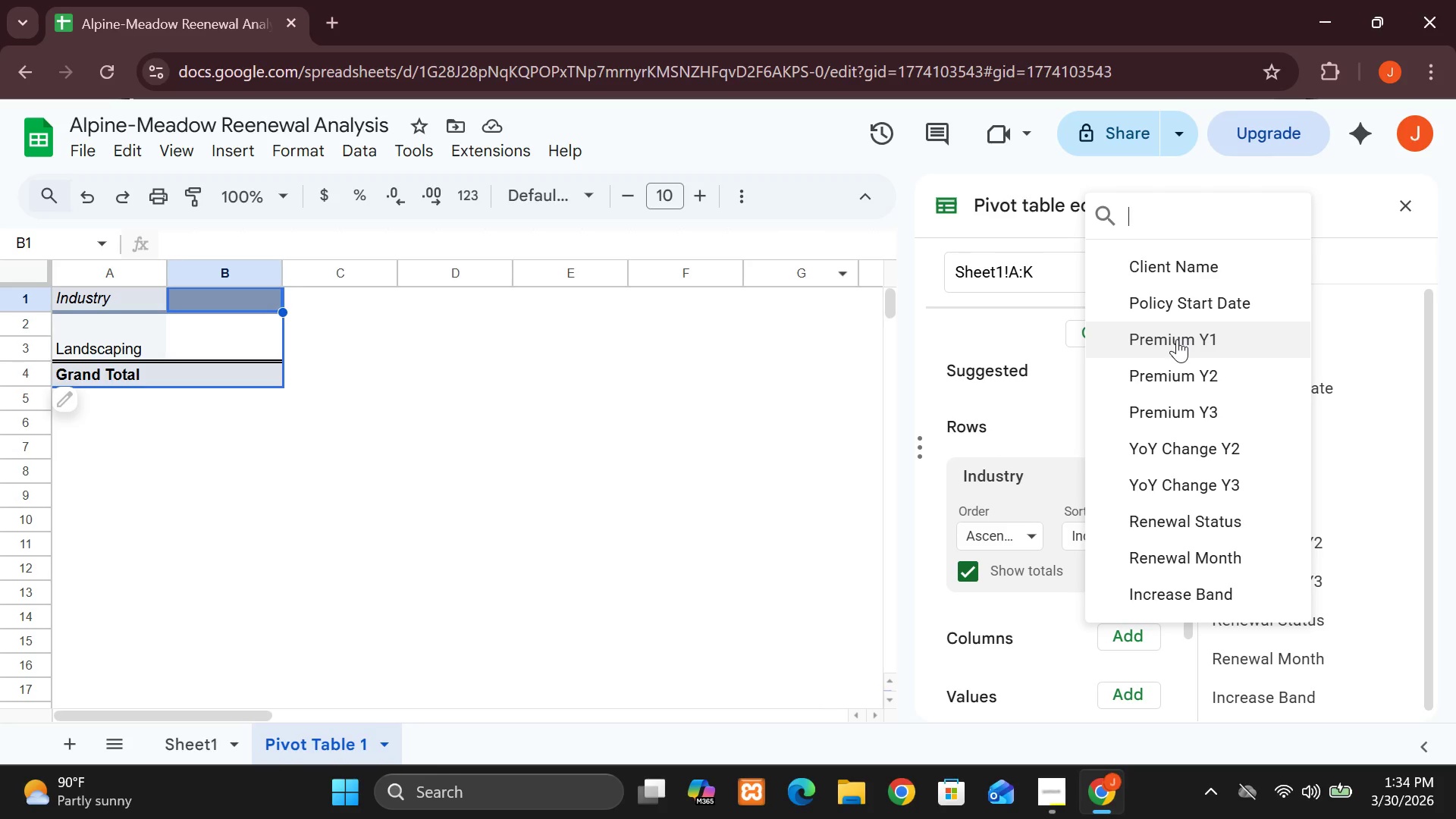 
wait(8.09)
 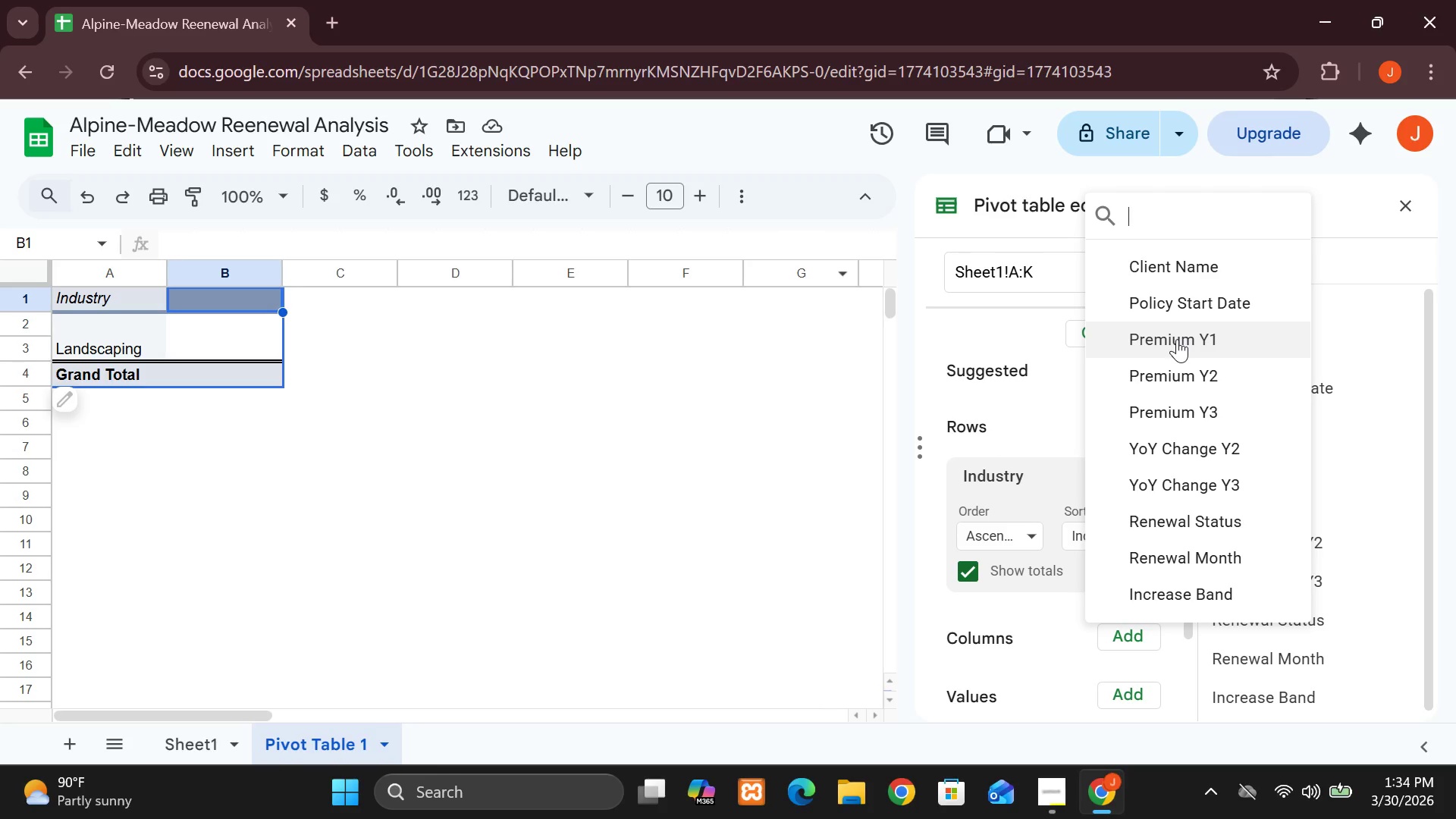 
left_click([1192, 595])
 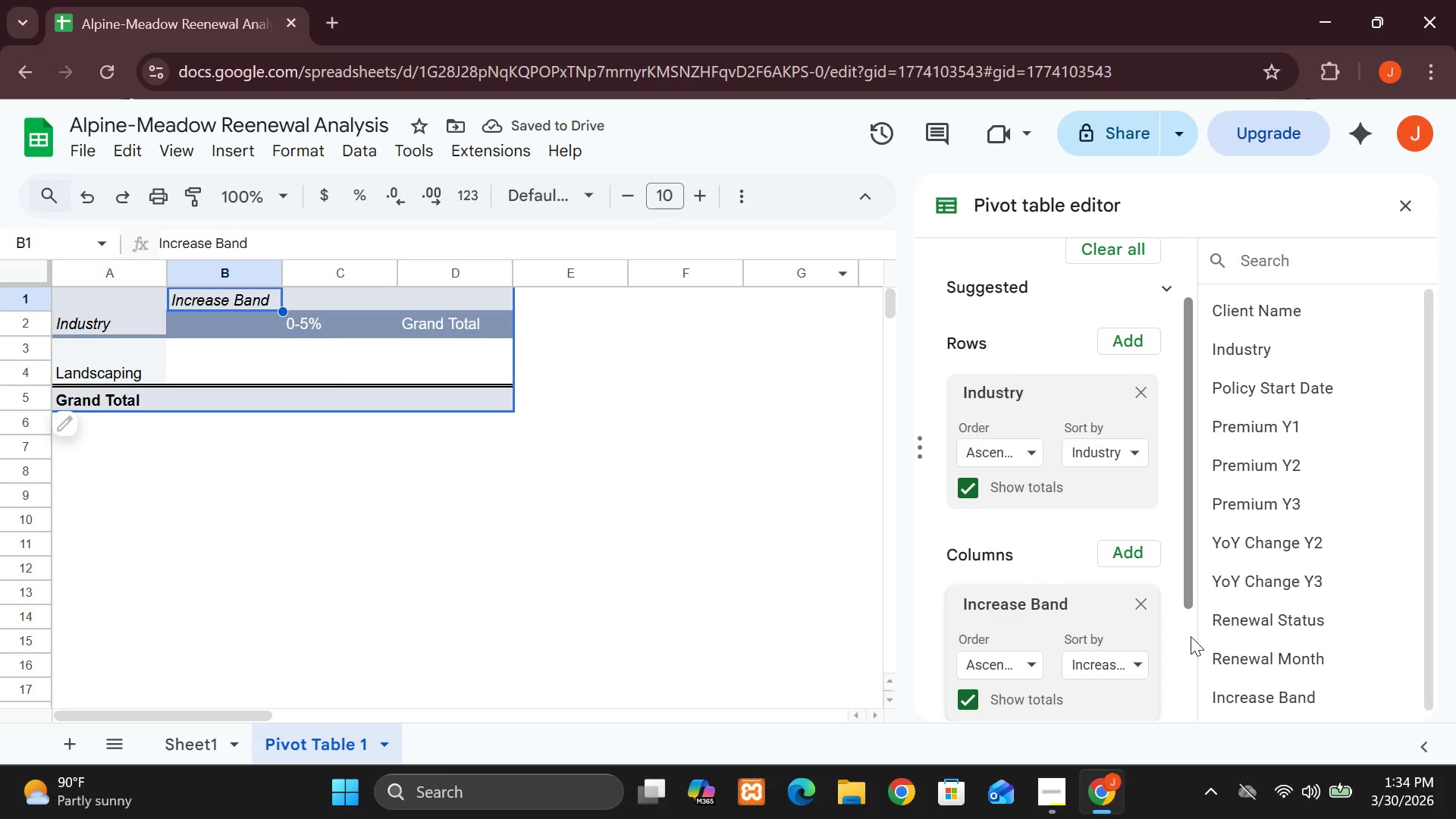 
left_click([1191, 682])
 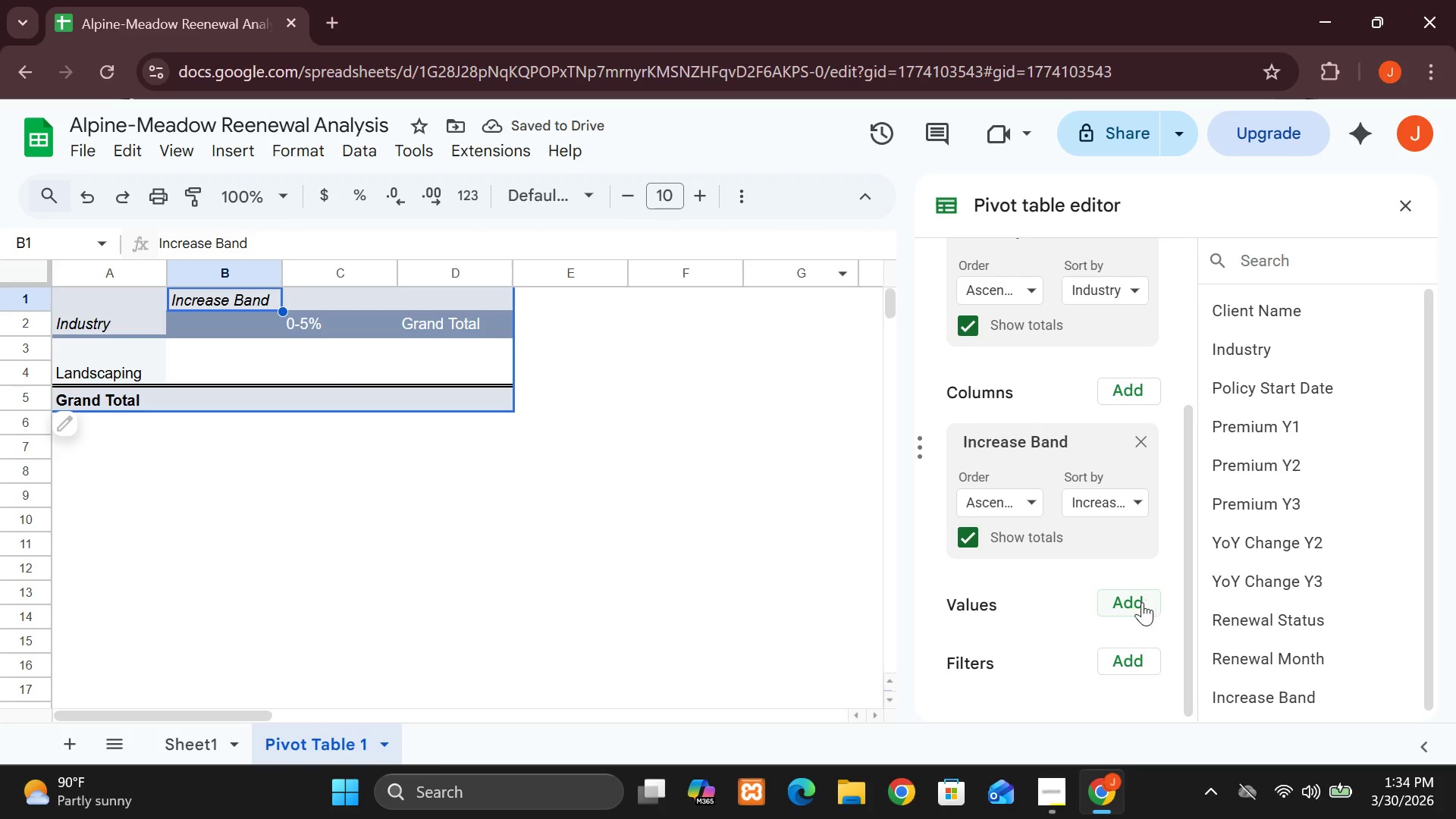 
left_click([1140, 604])
 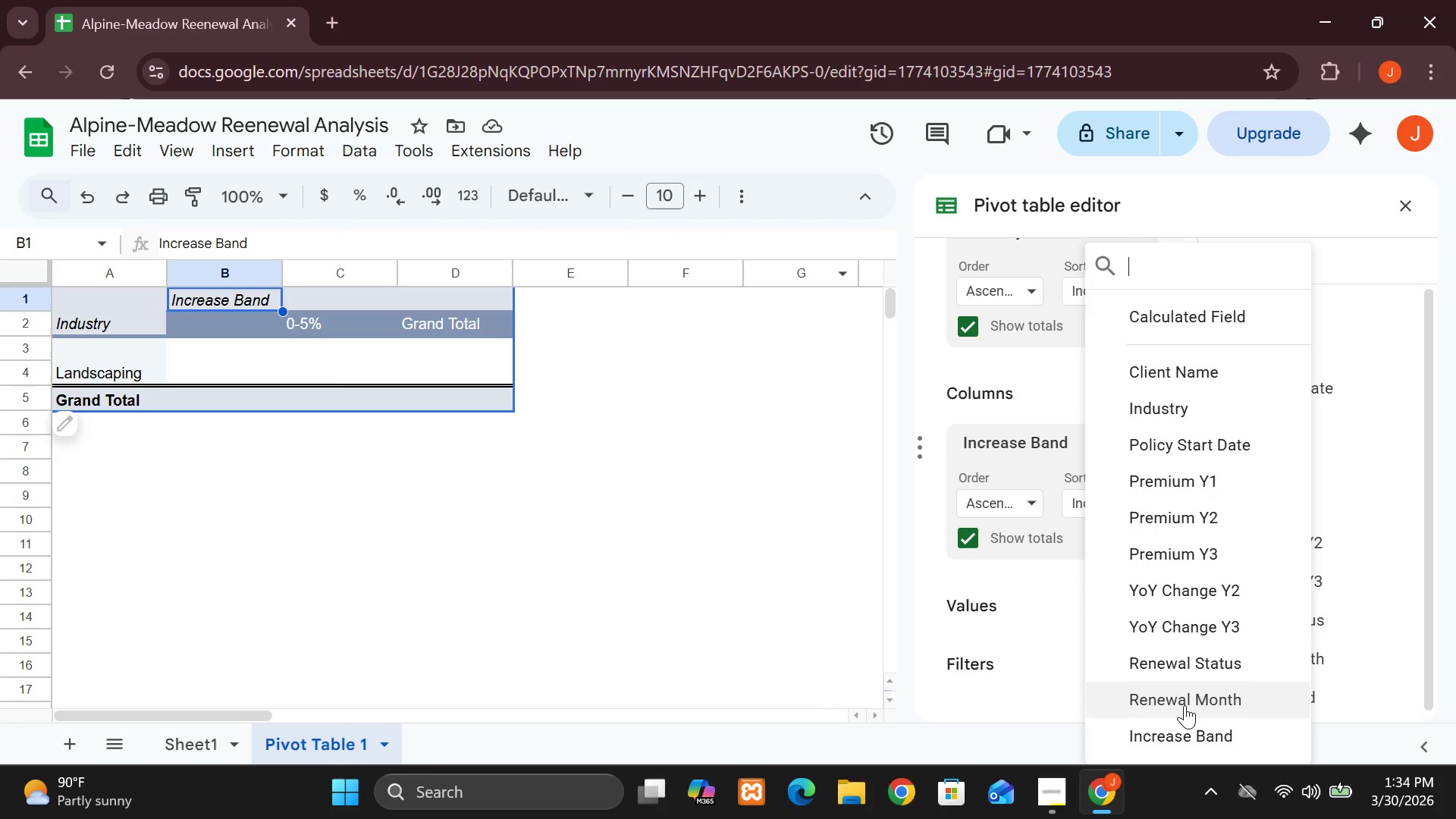 
wait(11.74)
 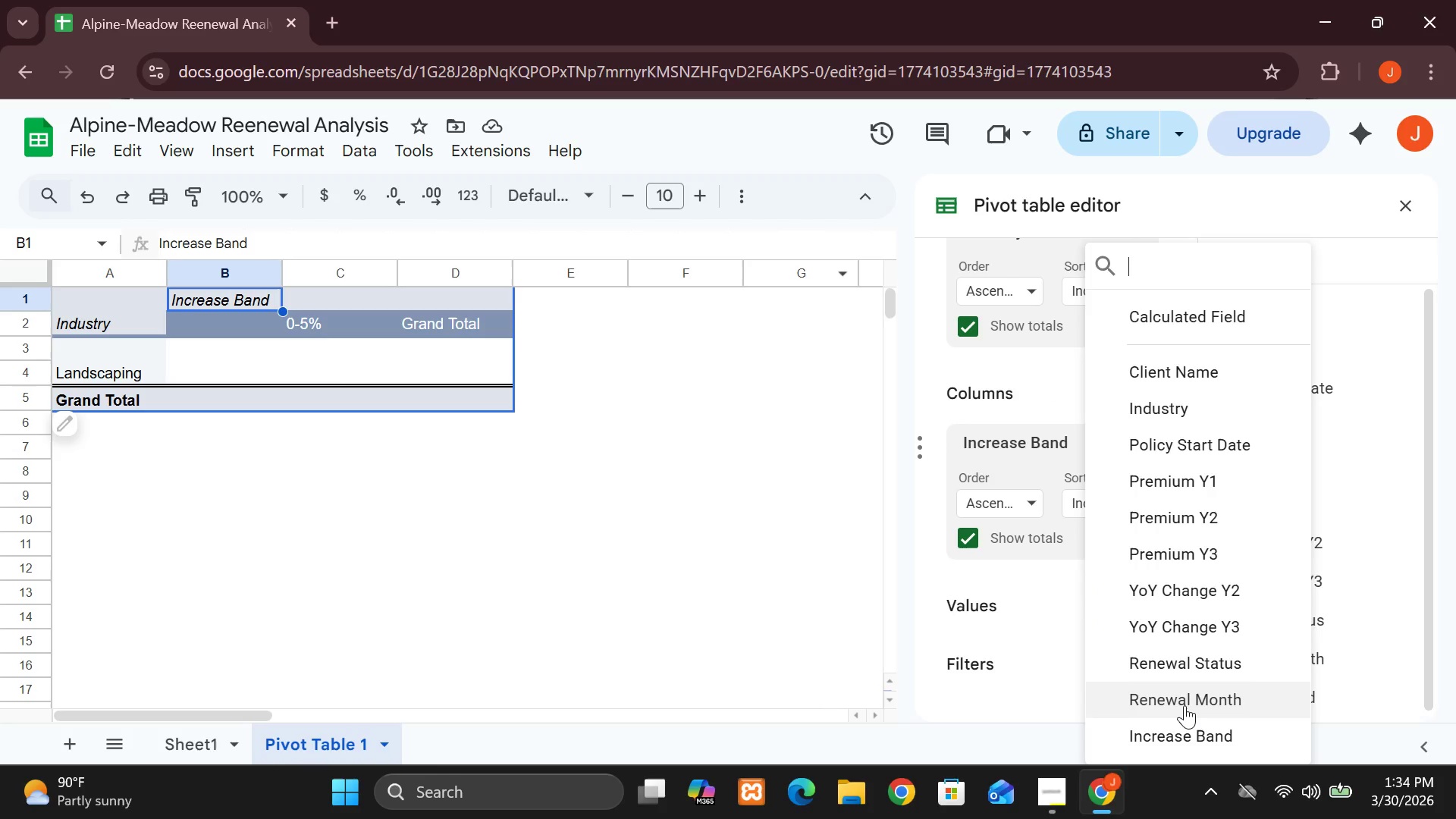 
left_click([1166, 660])
 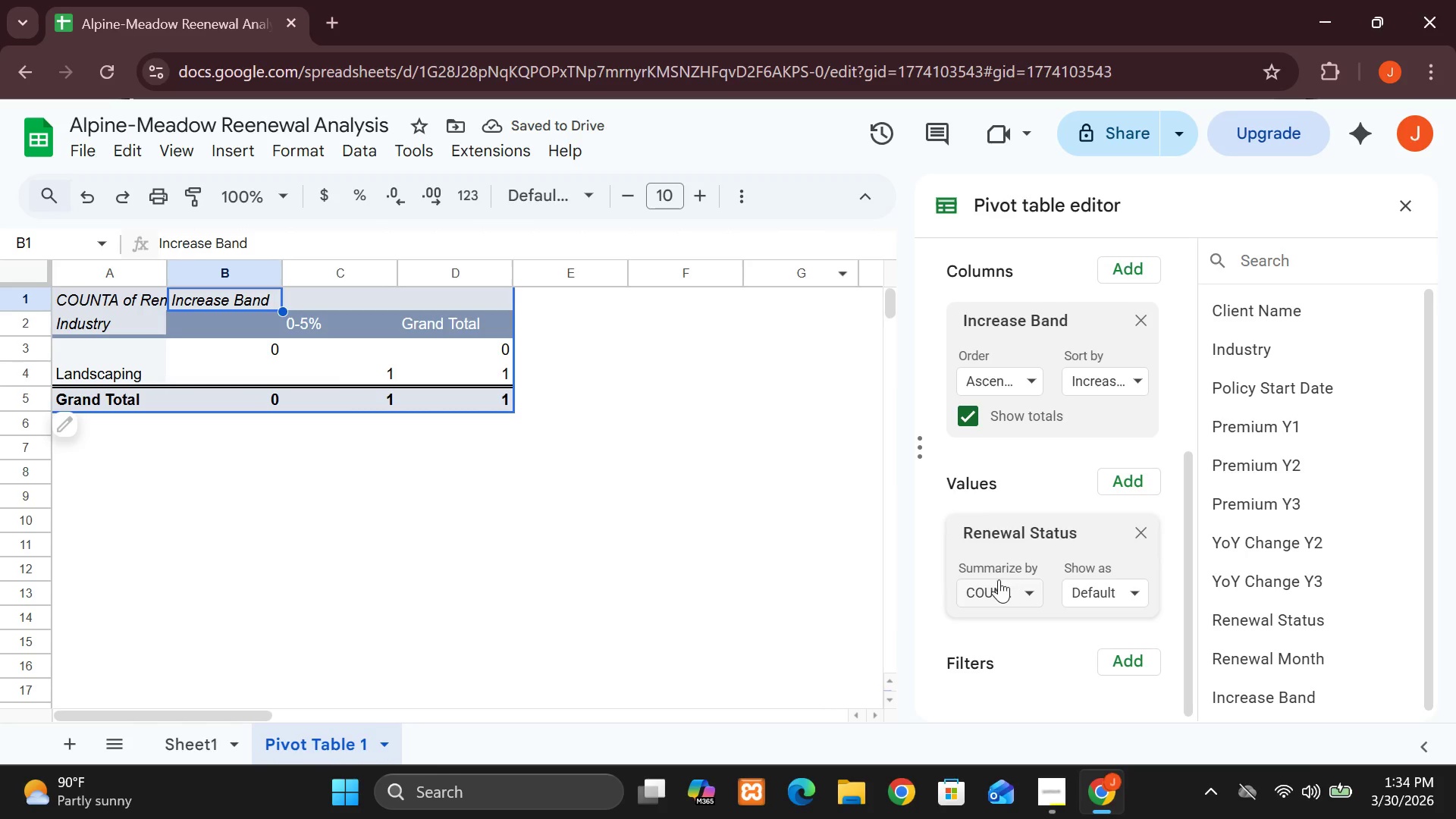 
left_click([1030, 597])
 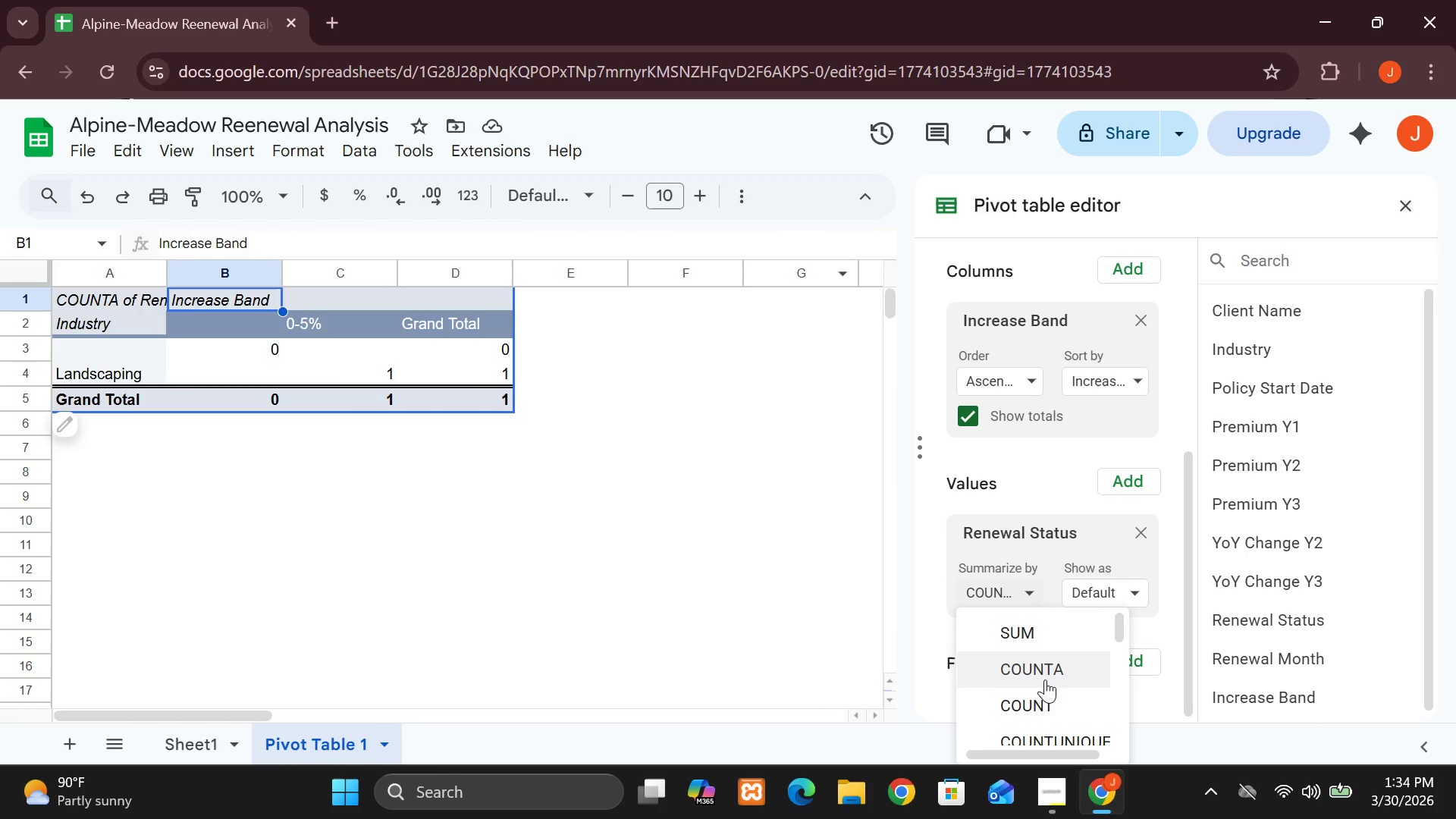 
left_click([1045, 679])
 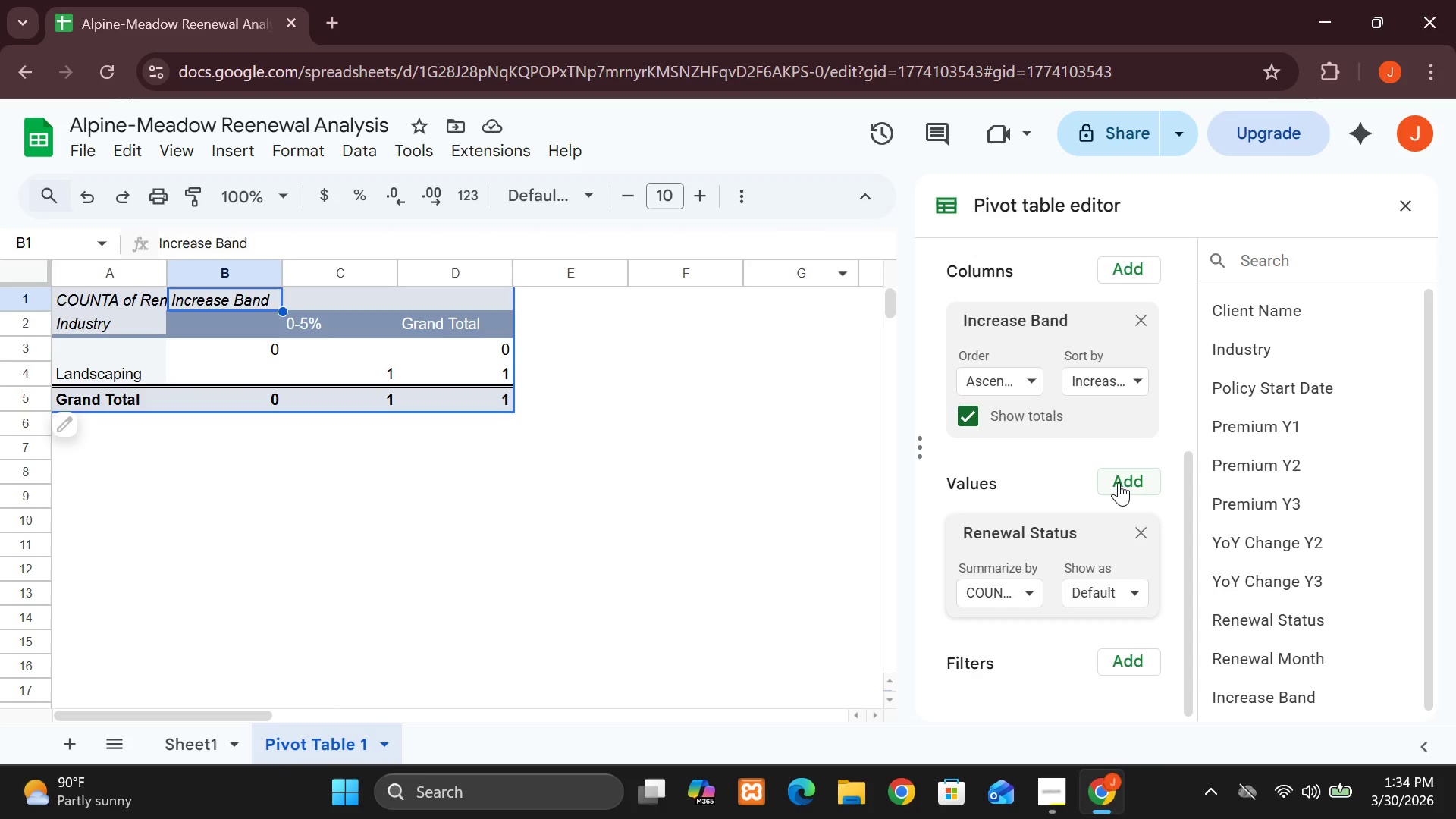 
wait(19.75)
 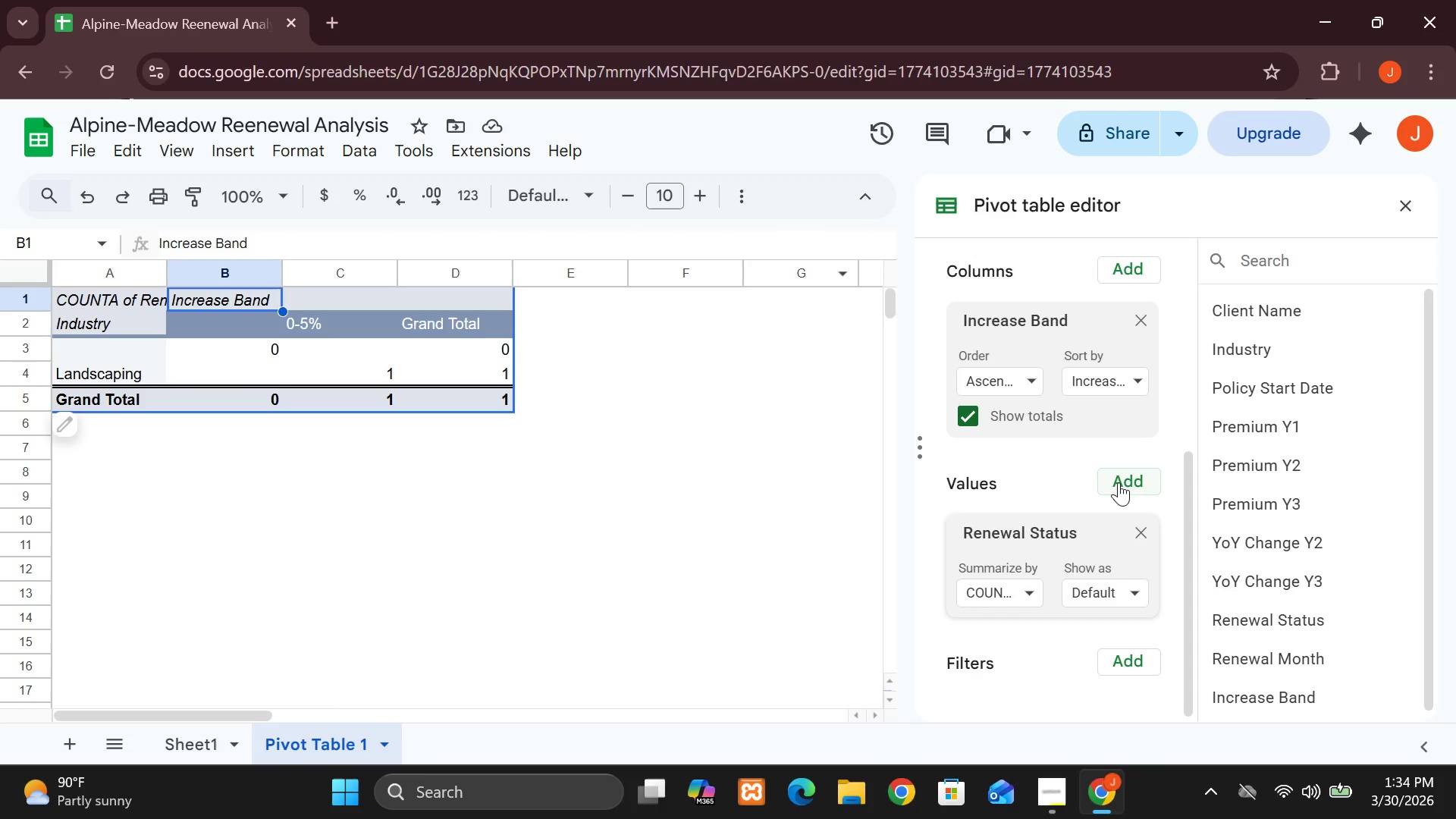 
left_click([1119, 482])
 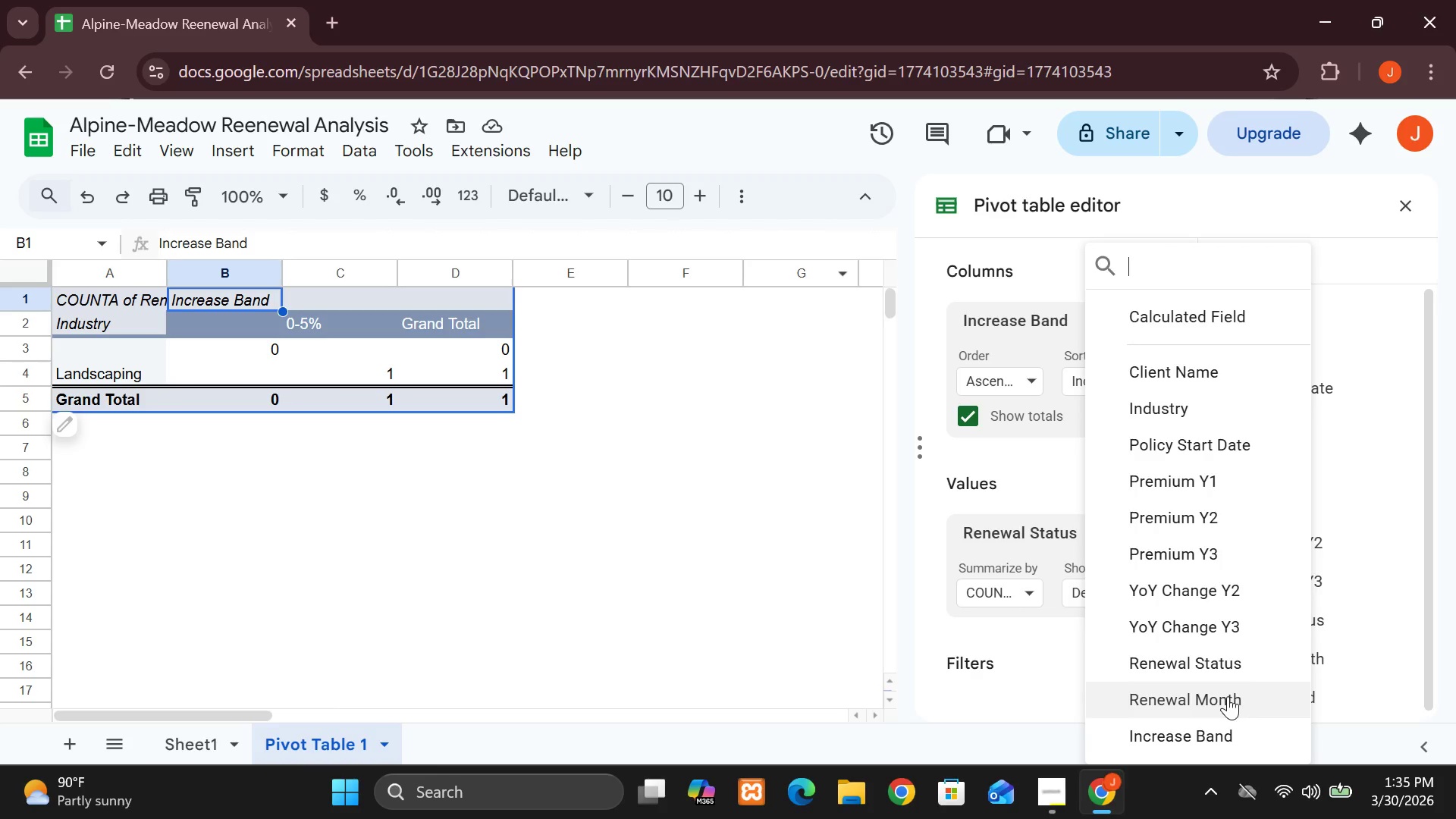 
wait(15.7)
 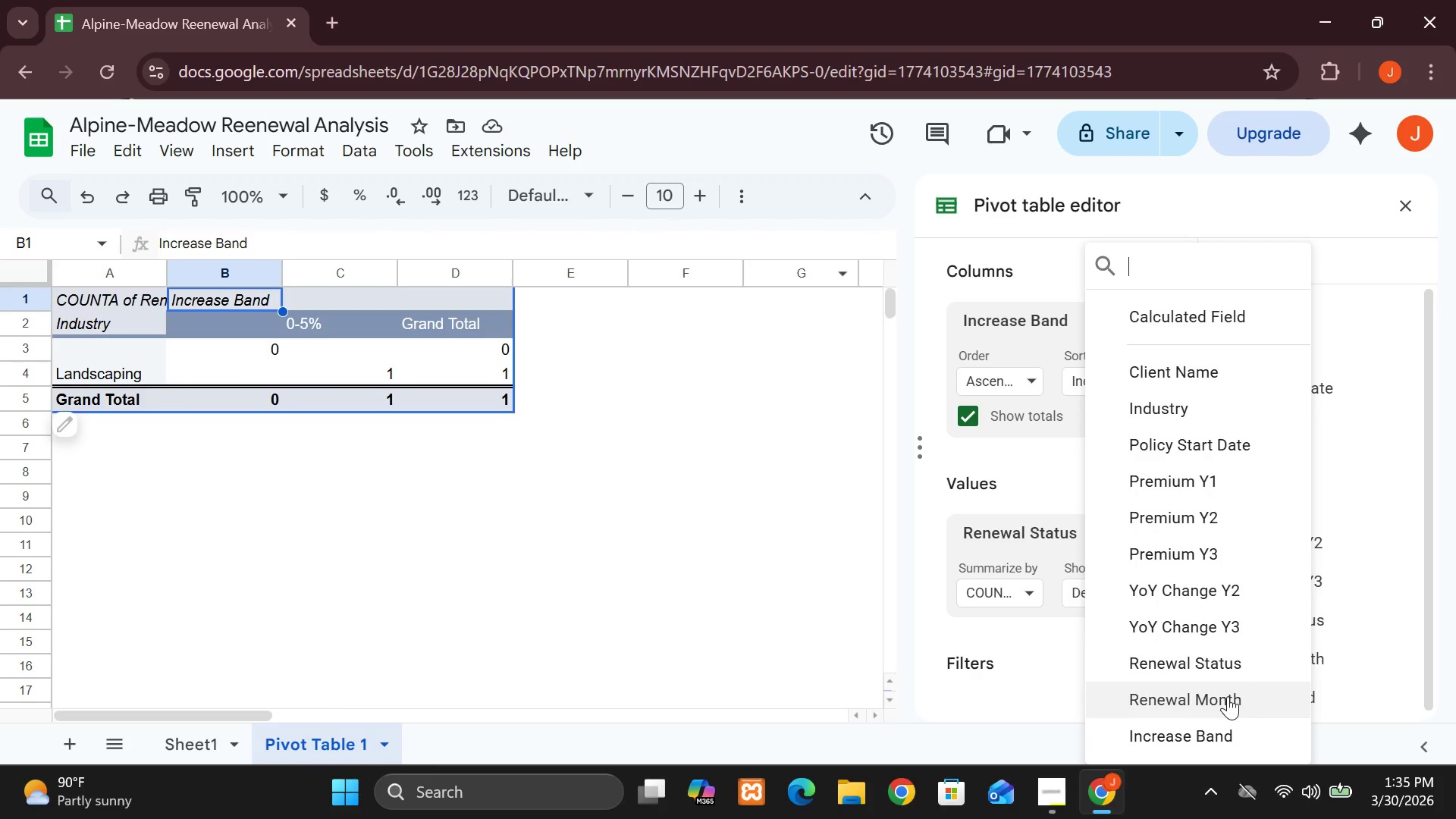 
left_click([1216, 668])
 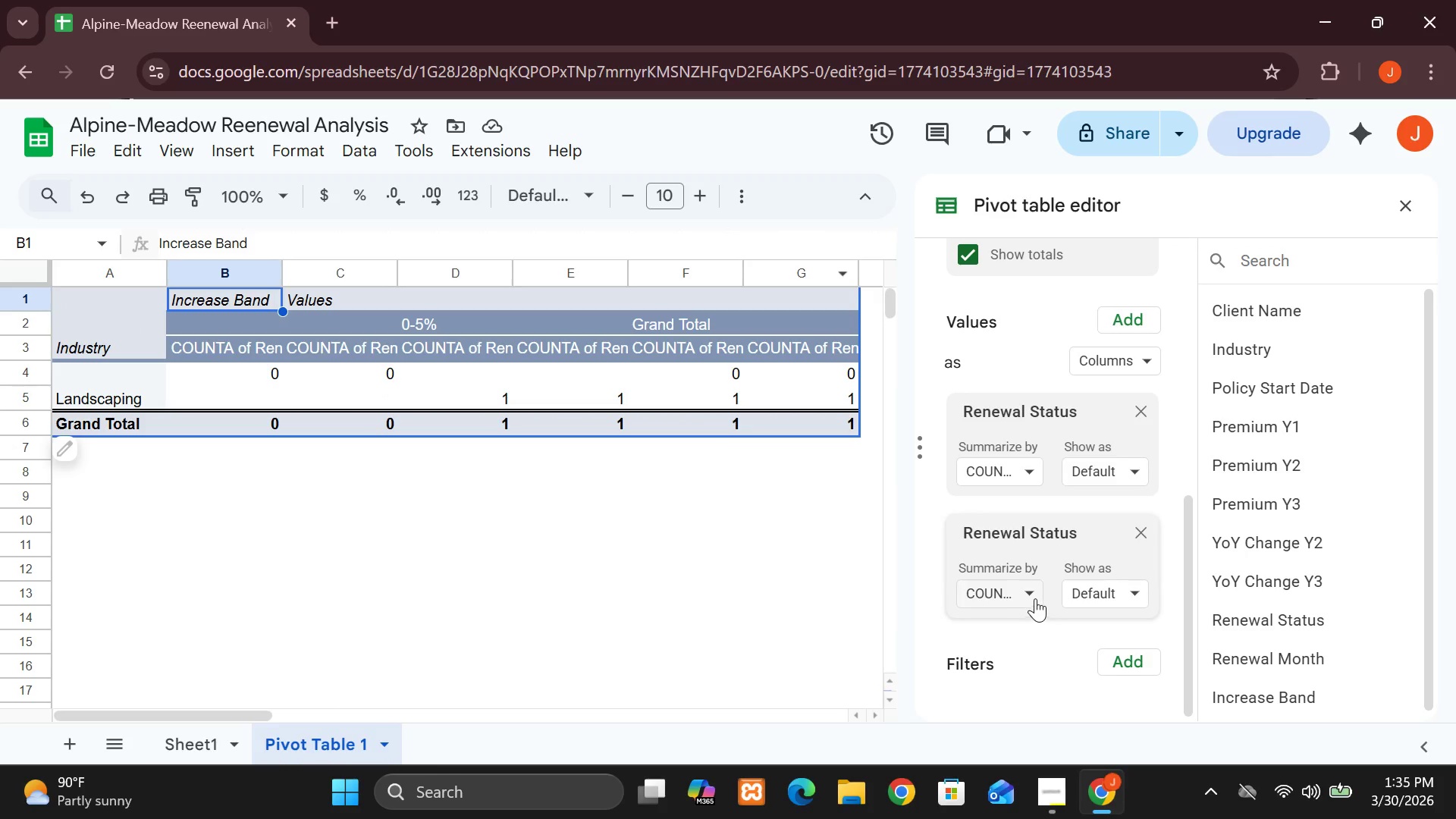 
wait(7.48)
 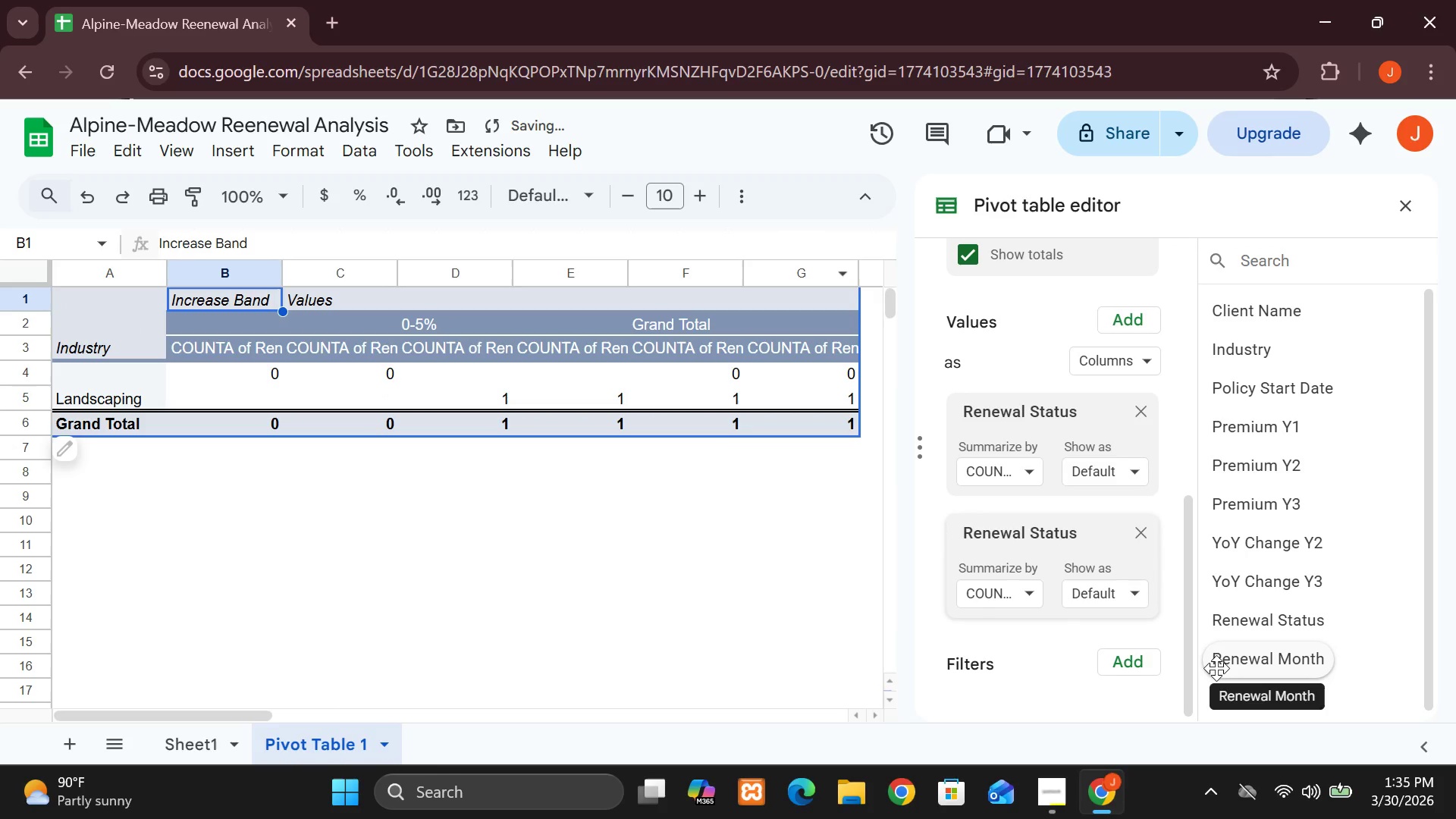 
left_click([1134, 593])
 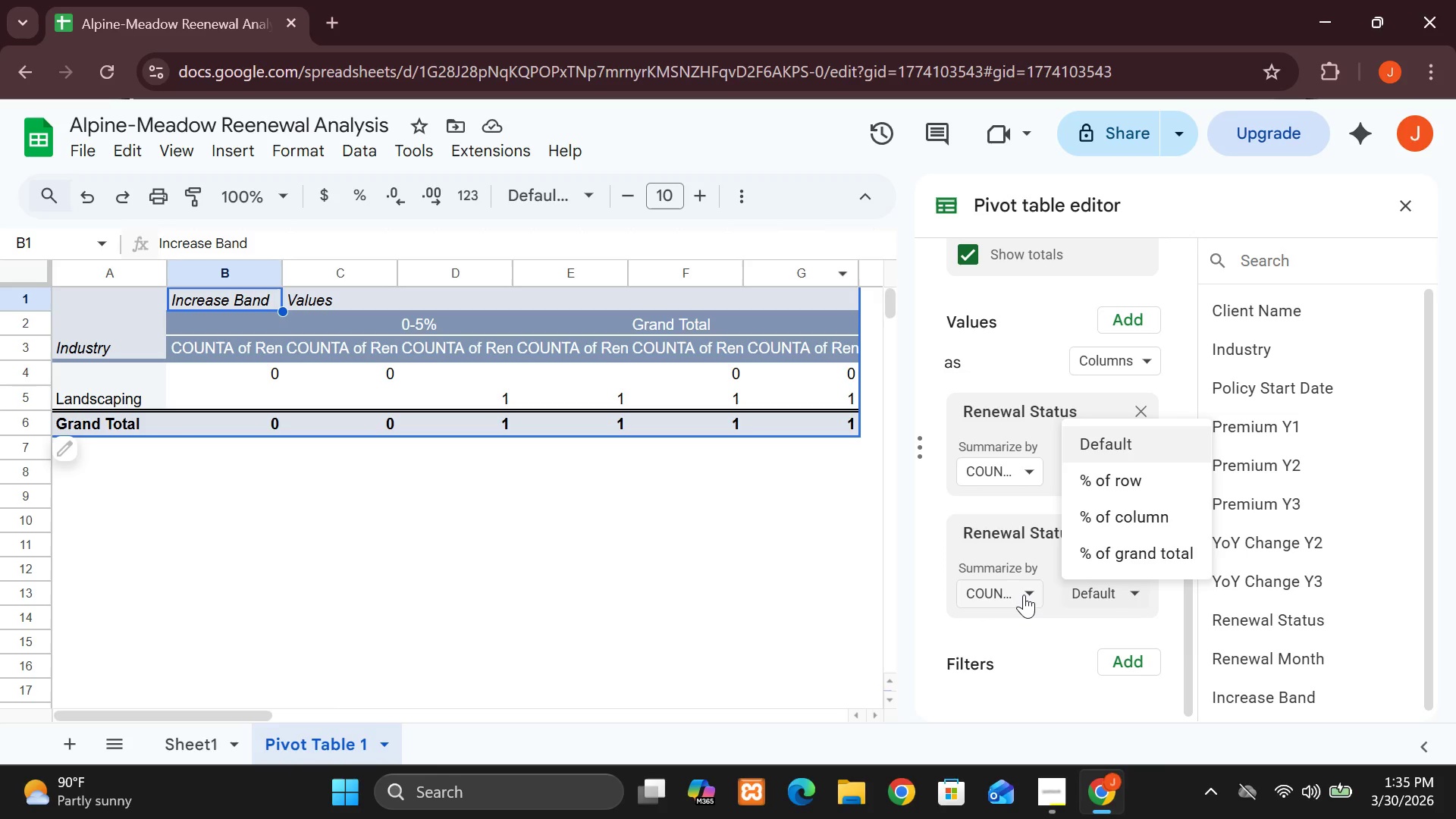 
wait(5.89)
 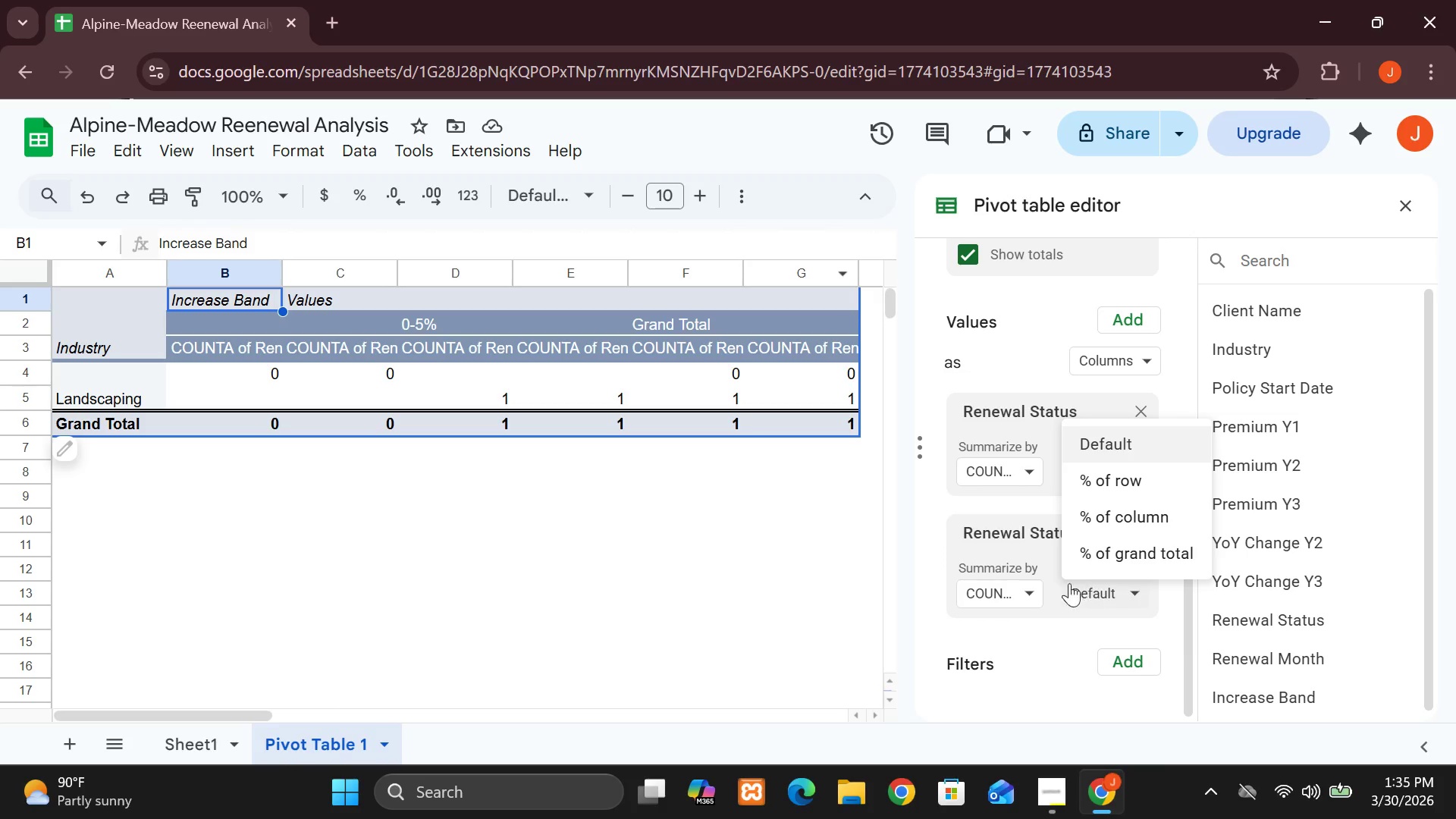 
left_click([1024, 595])
 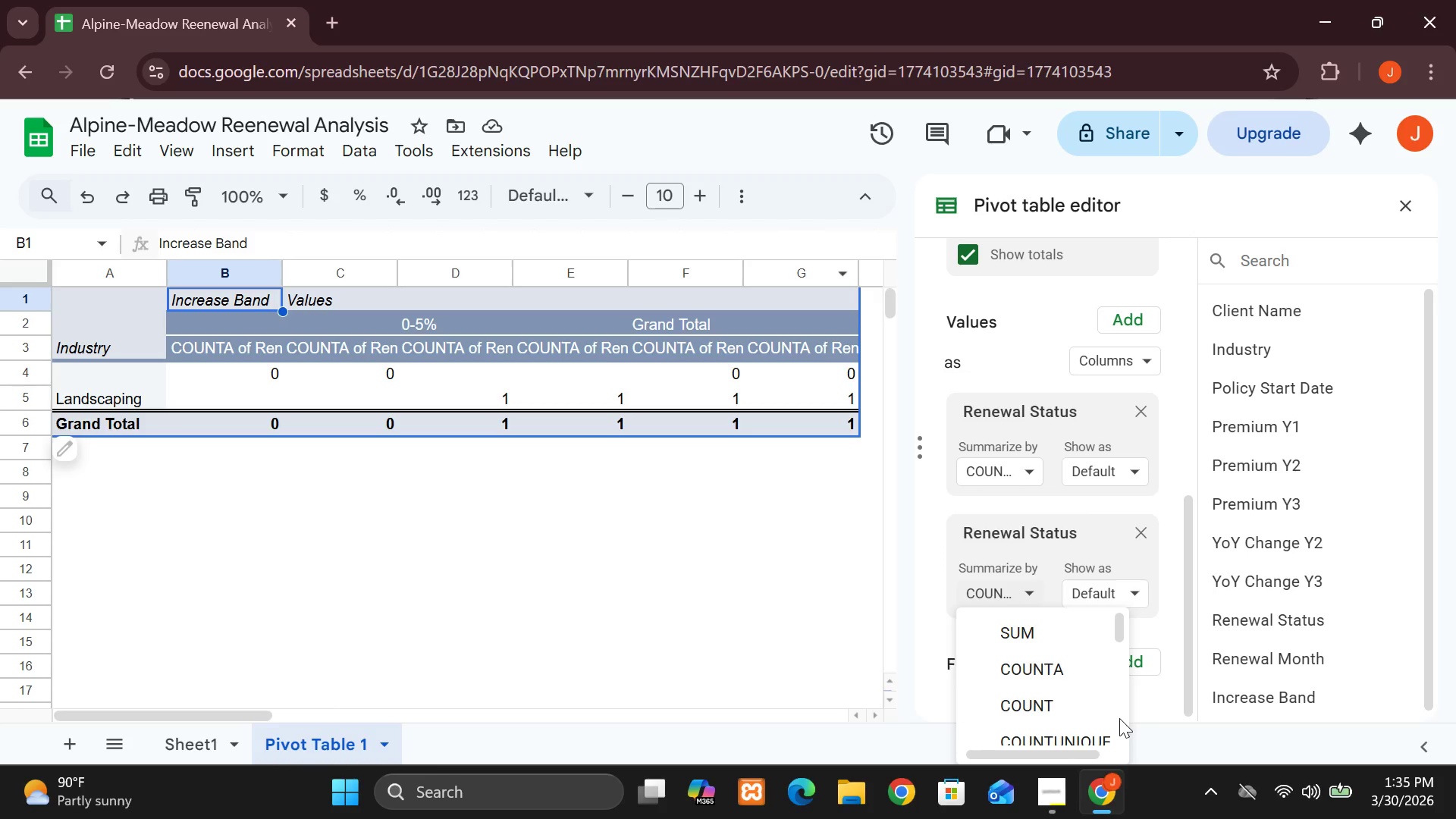 
left_click([1119, 718])
 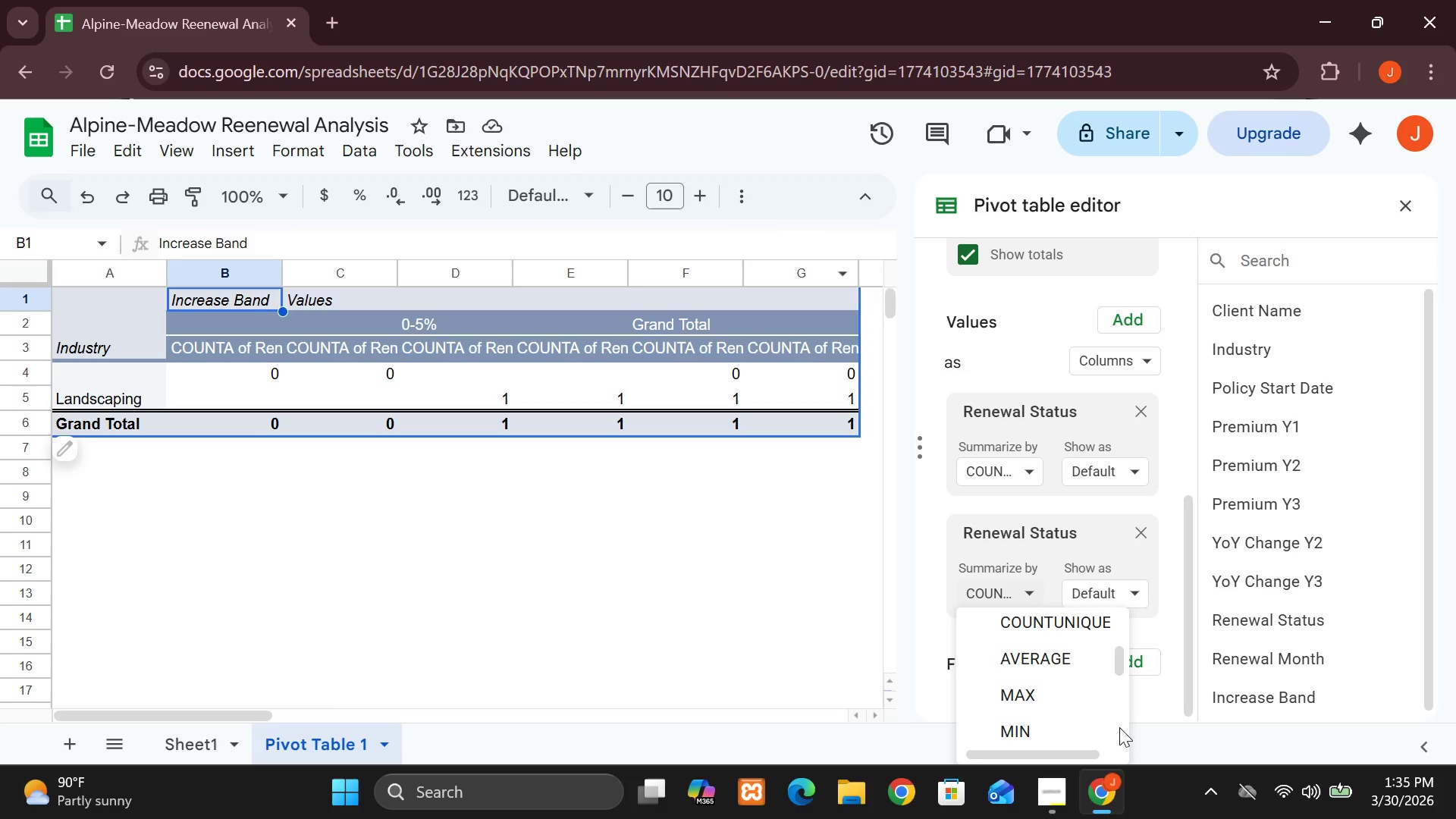 
double_click([1119, 727])
 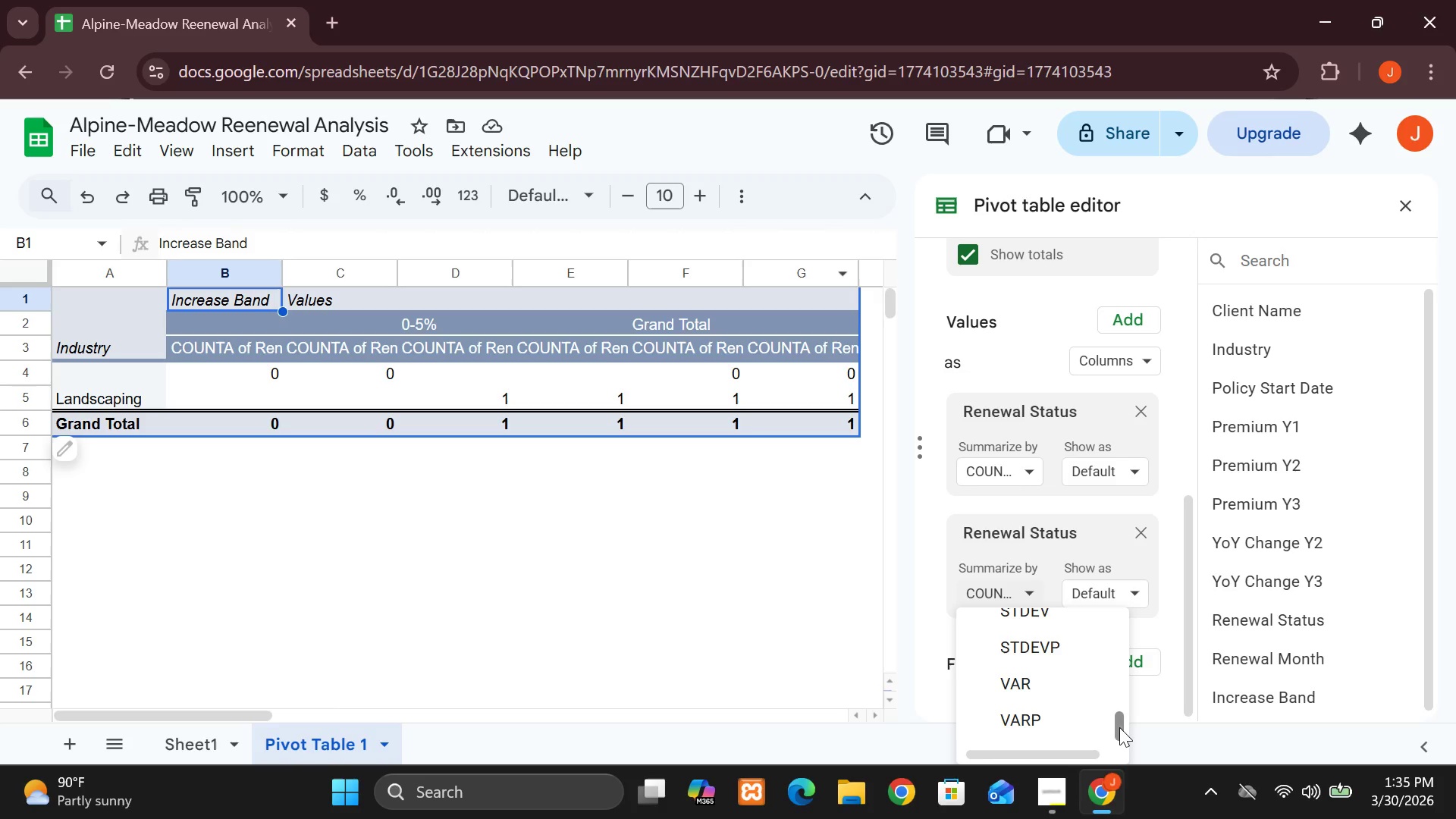 
triple_click([1119, 727])
 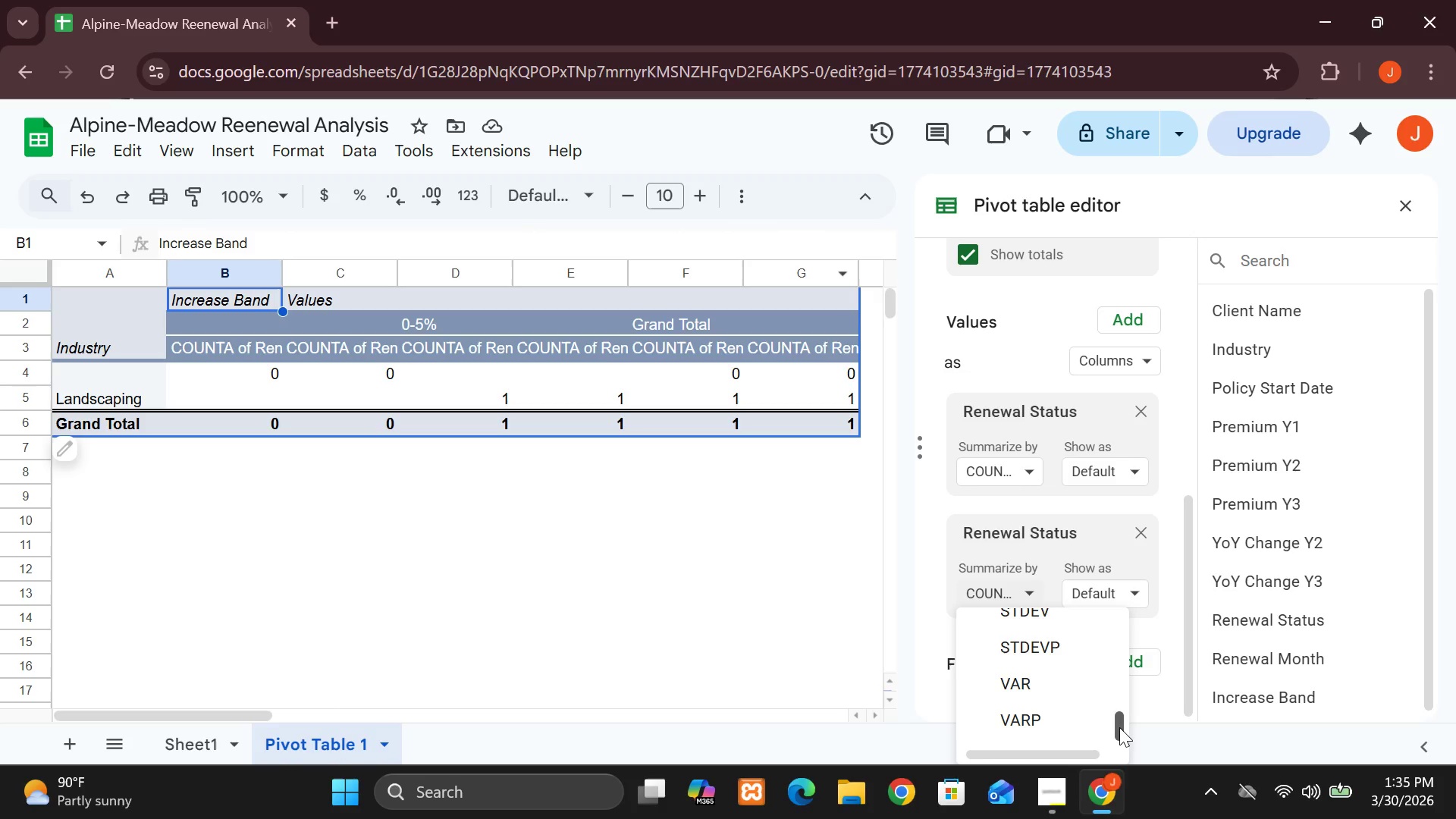 
triple_click([1119, 727])
 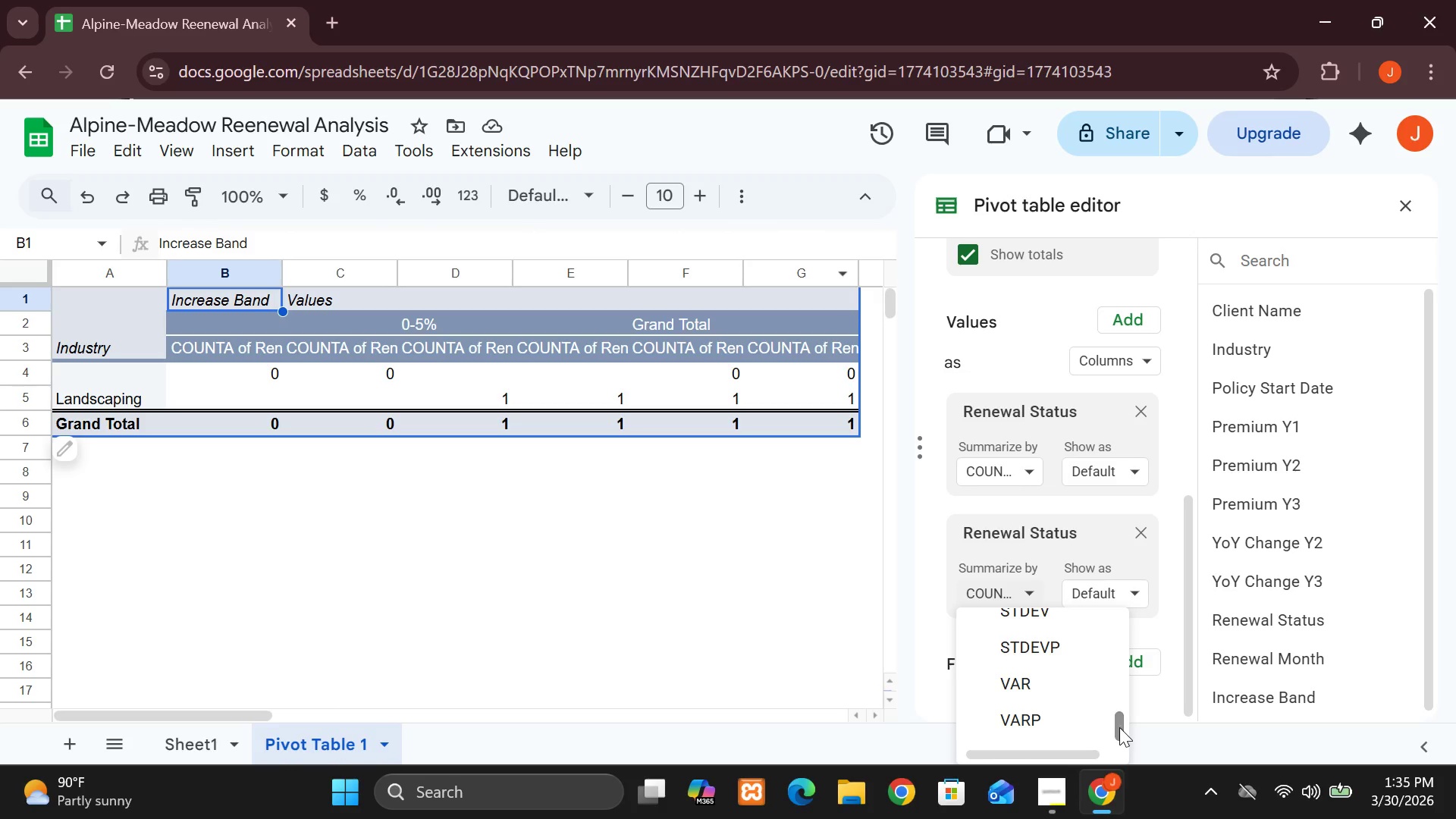 
triple_click([1119, 727])
 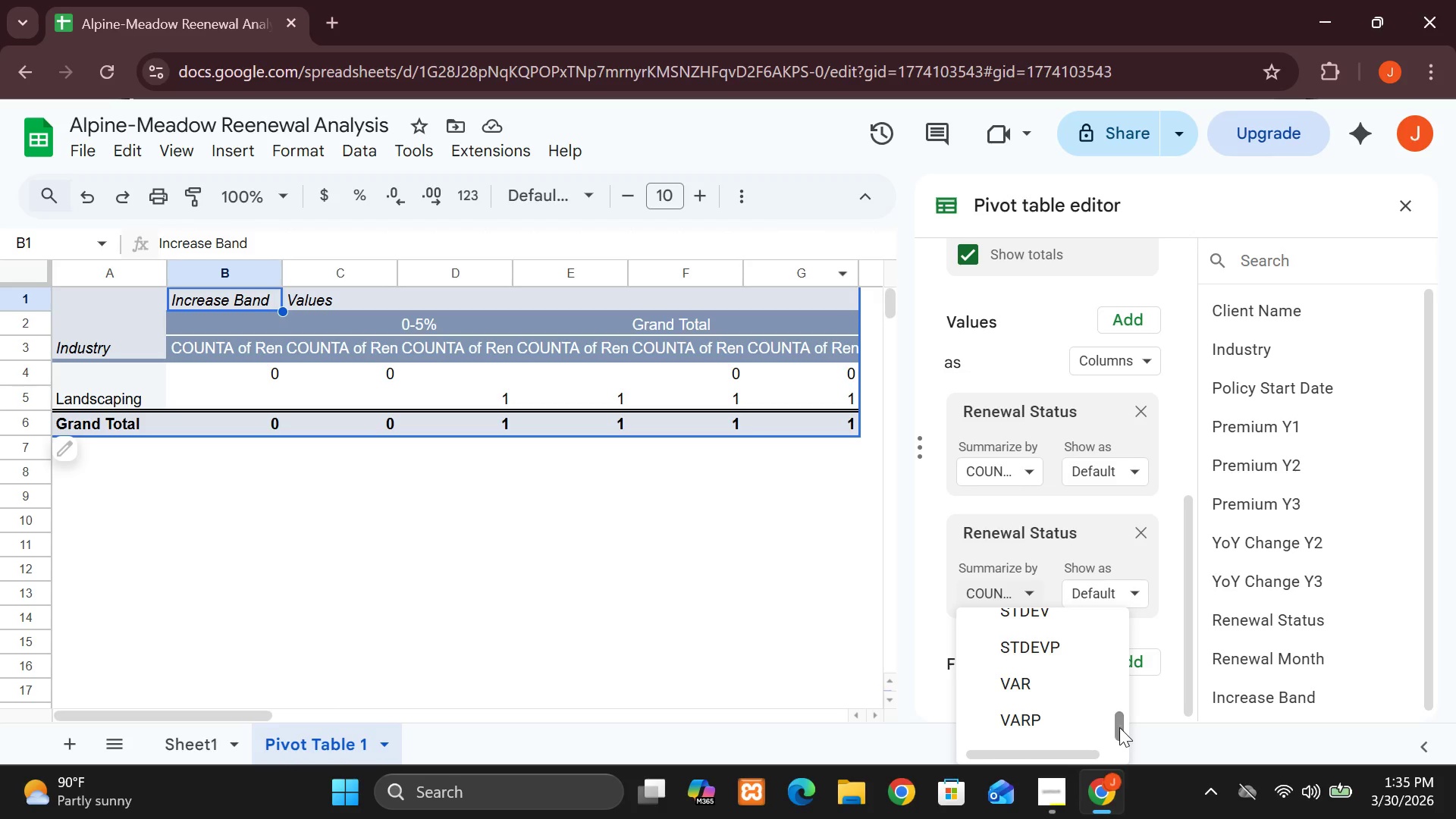 
left_click_drag(start_coordinate=[1119, 727], to_coordinate=[1117, 755])
 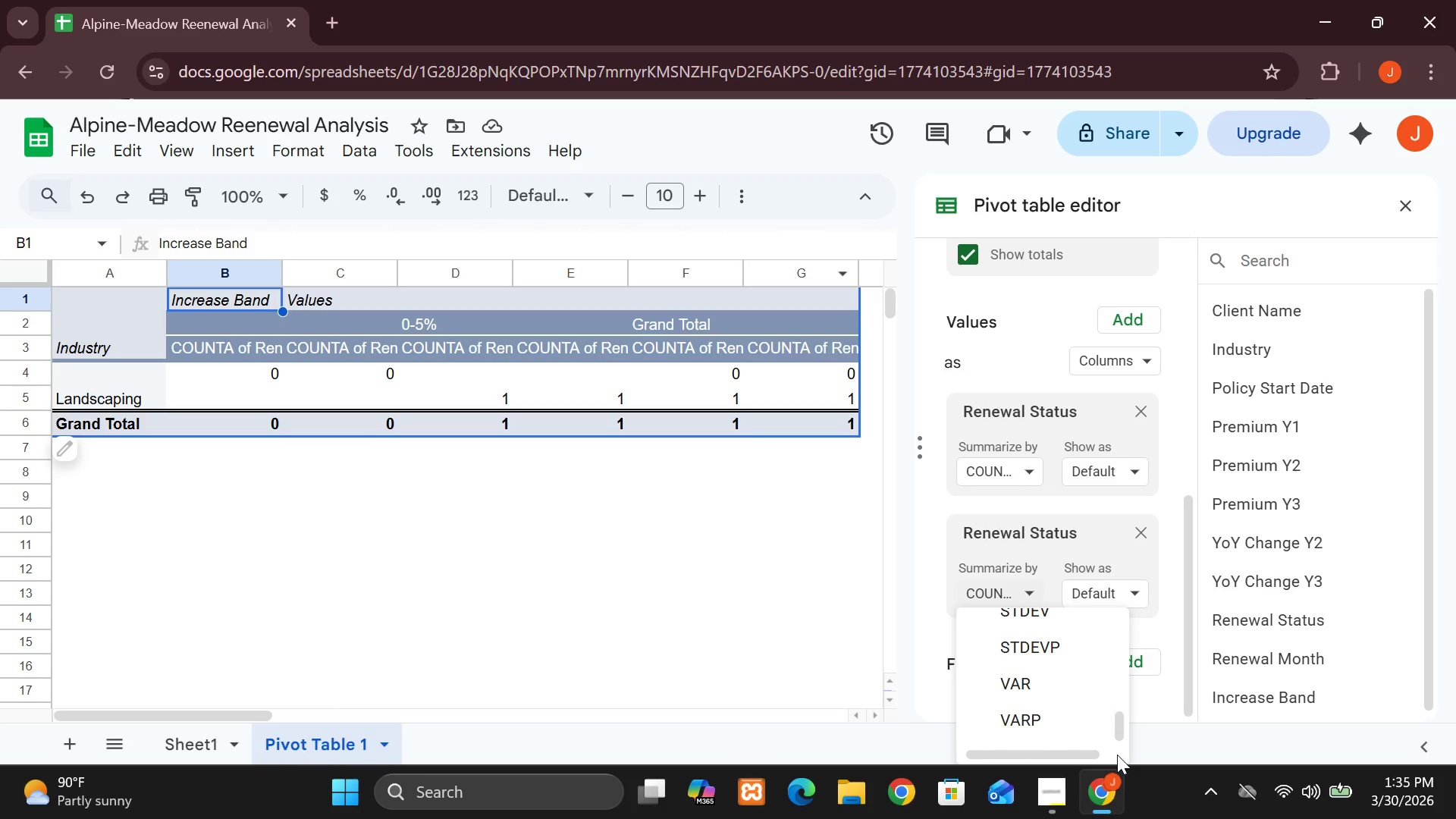 
left_click([1117, 755])
 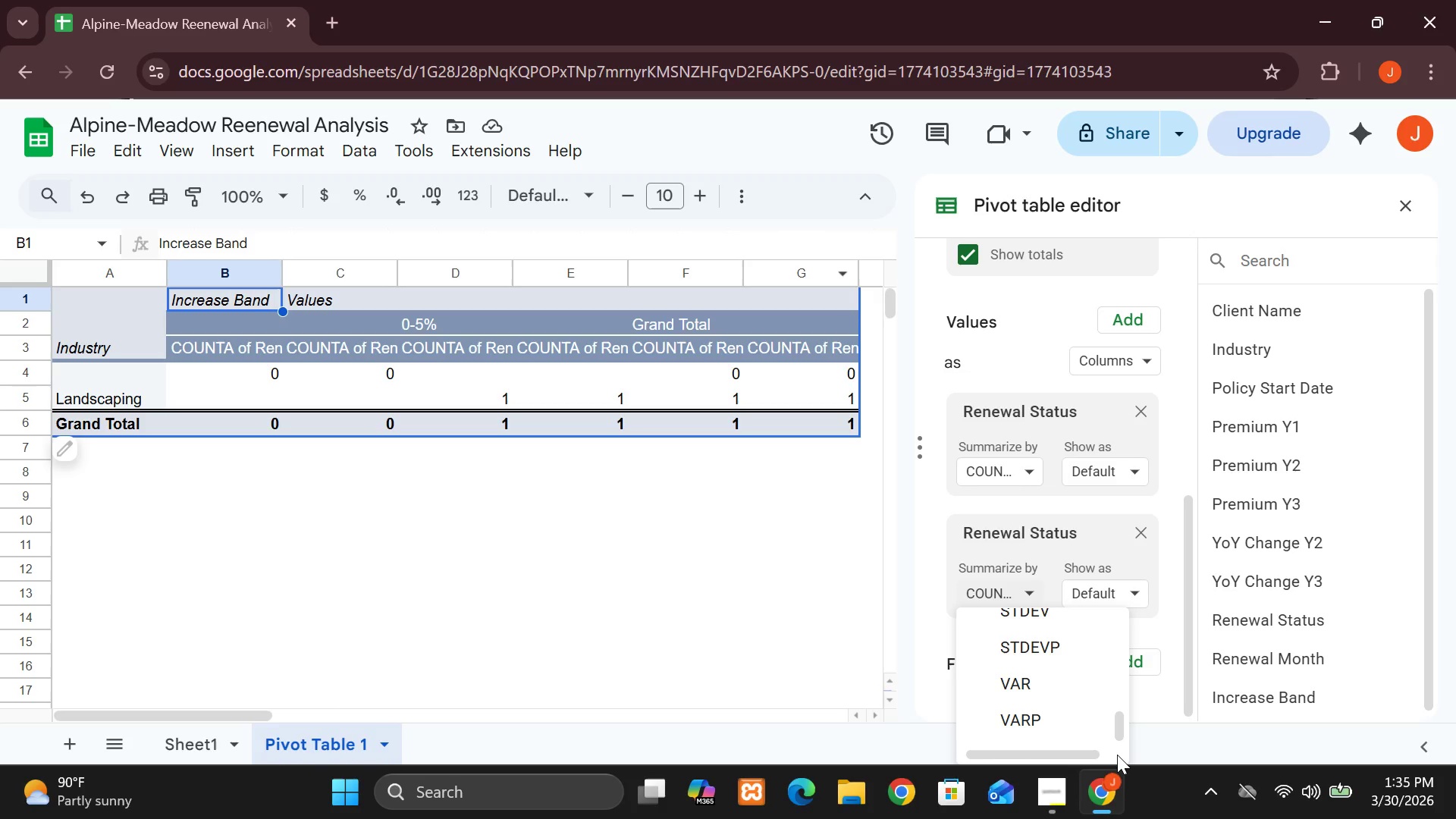 
left_click([1117, 755])
 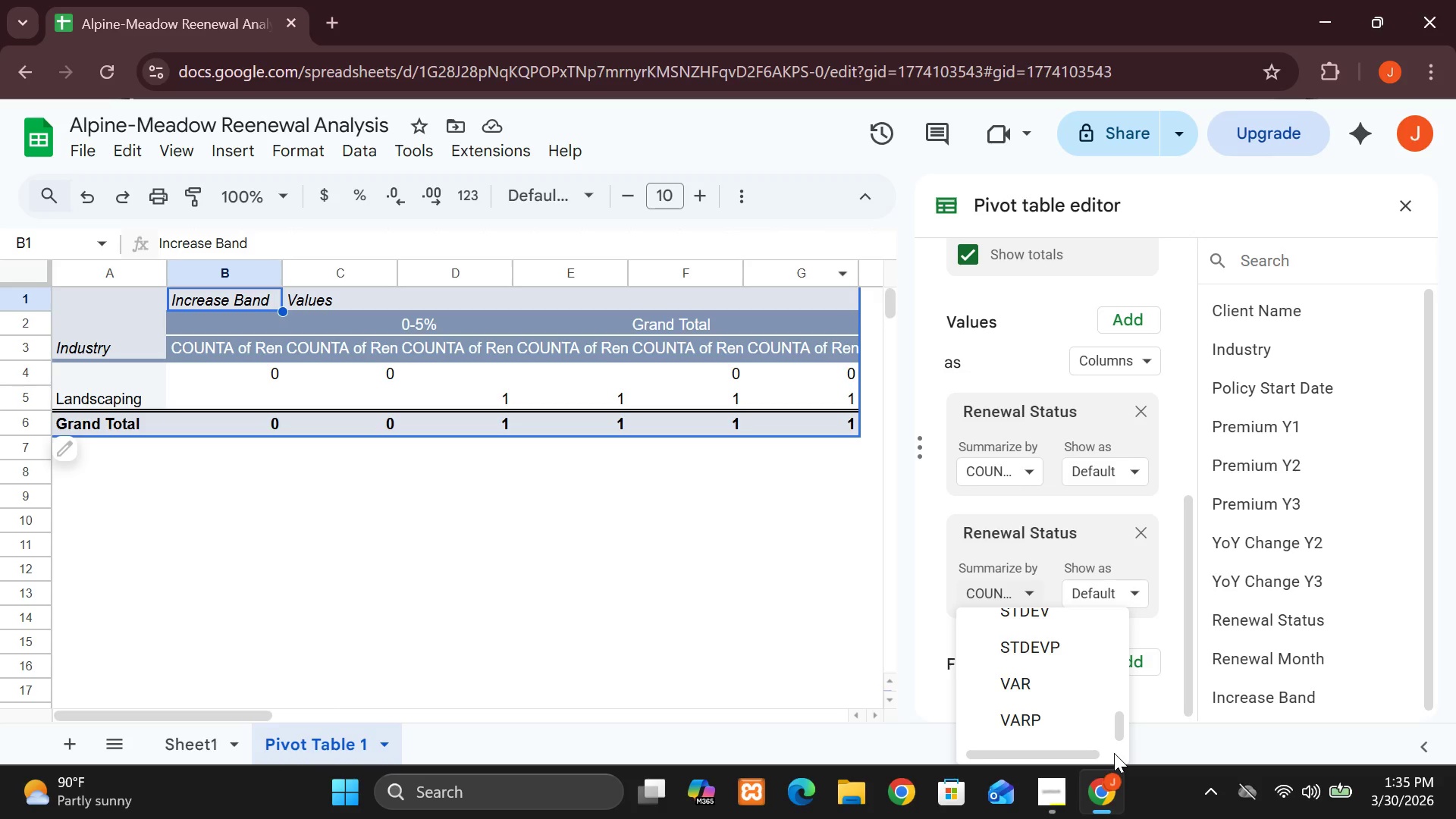 
left_click([1114, 753])
 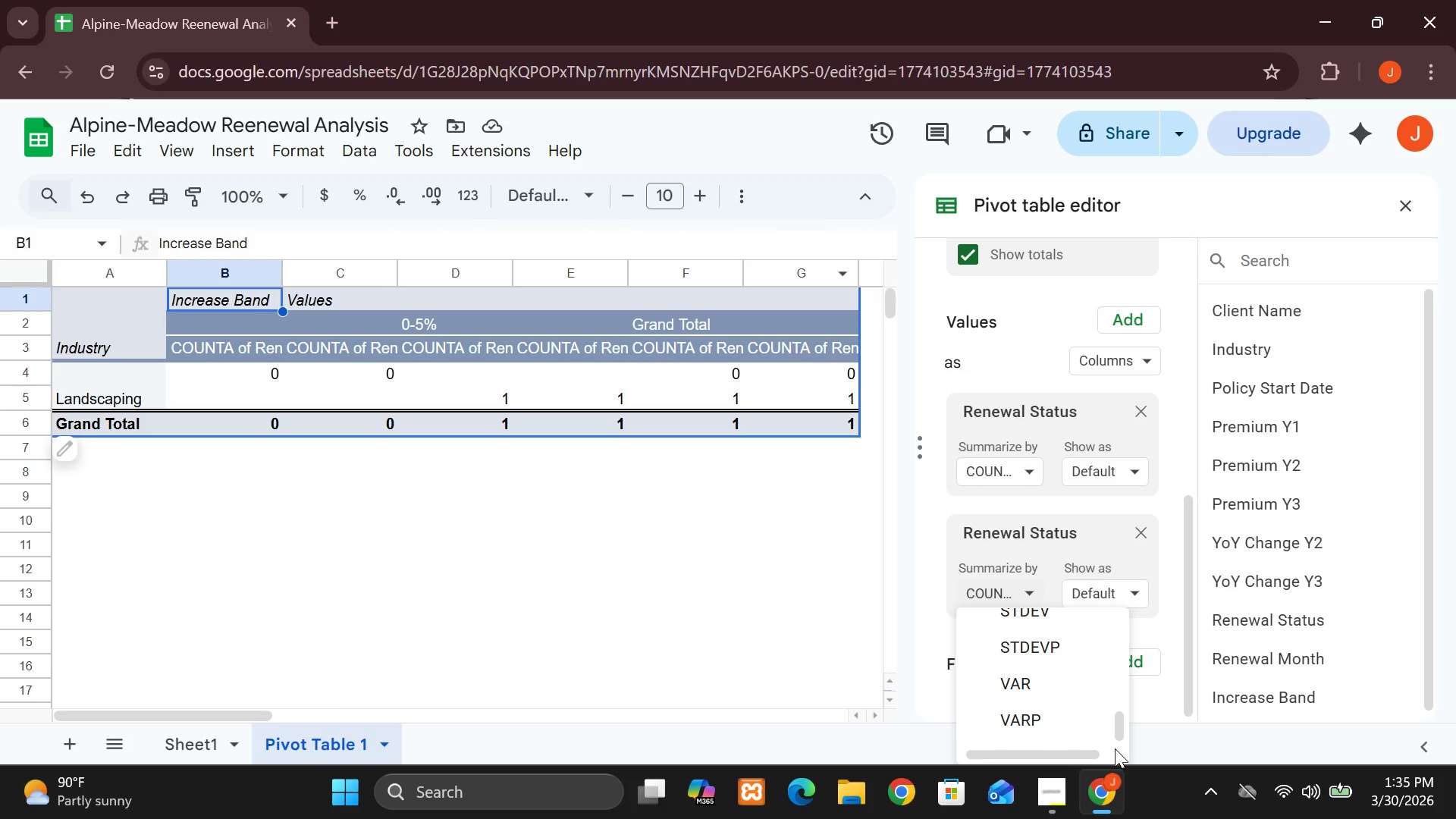 
left_click_drag(start_coordinate=[1115, 748], to_coordinate=[1111, 697])
 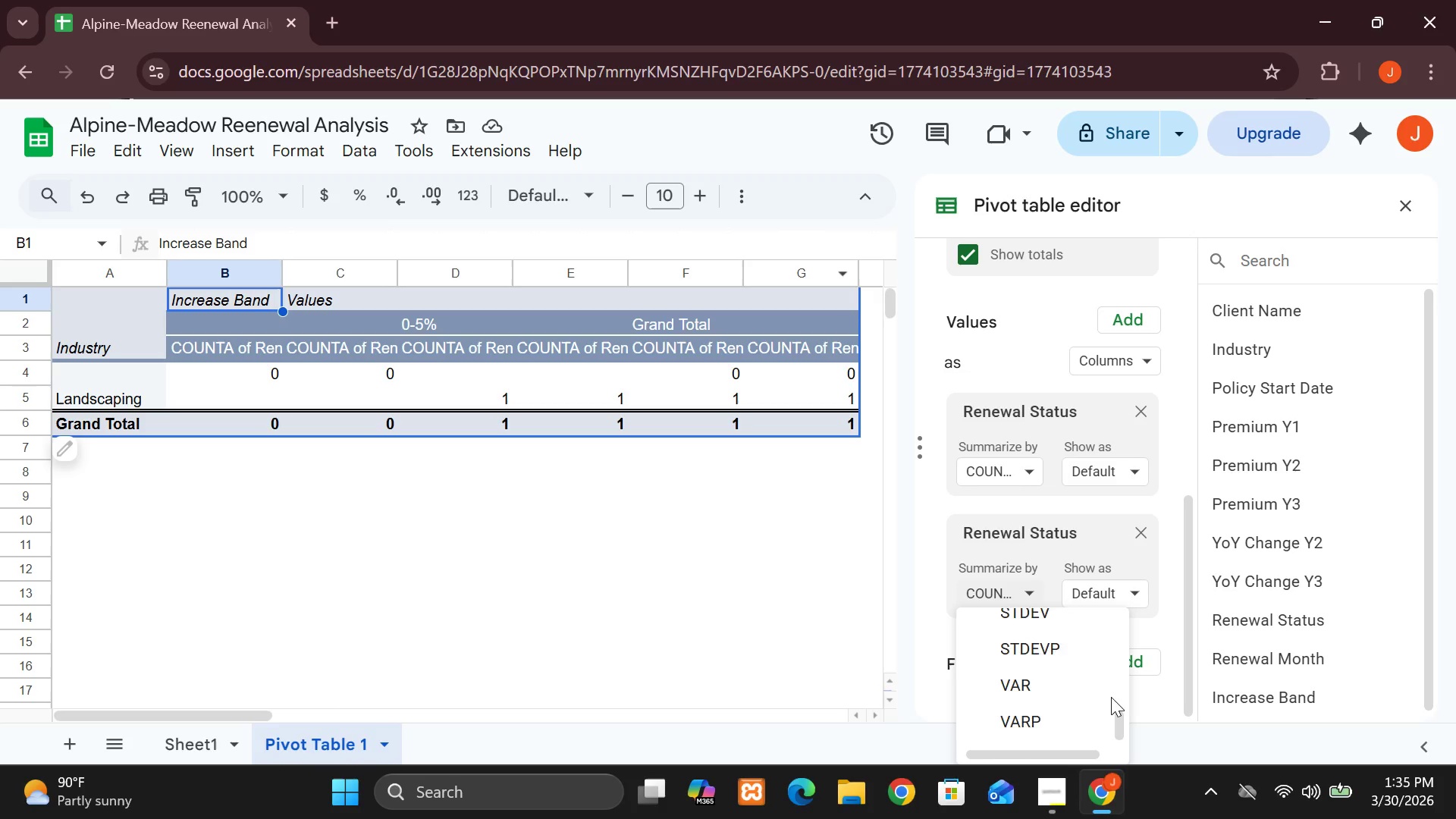 
left_click([1111, 697])
 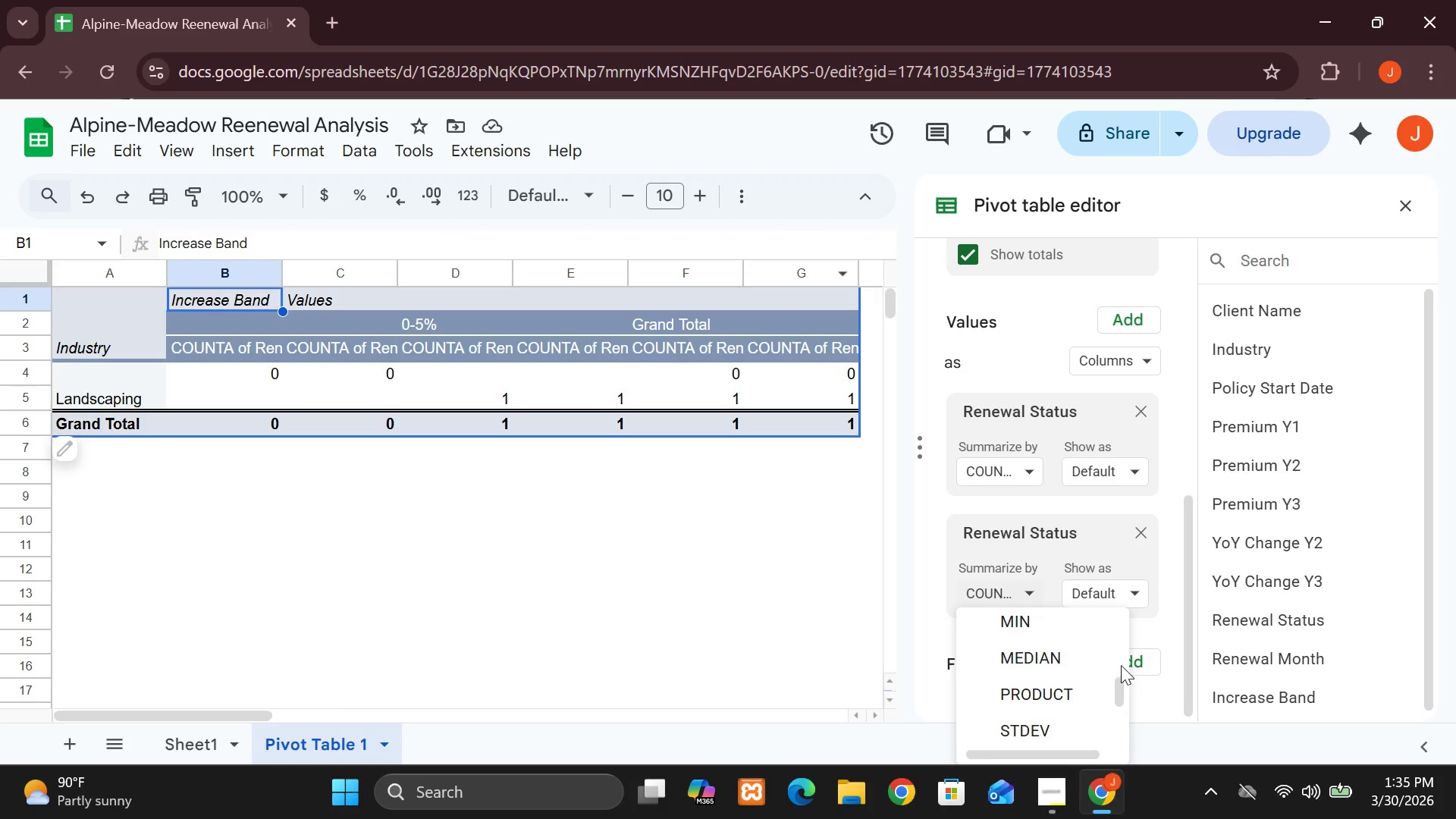 
left_click([1121, 664])
 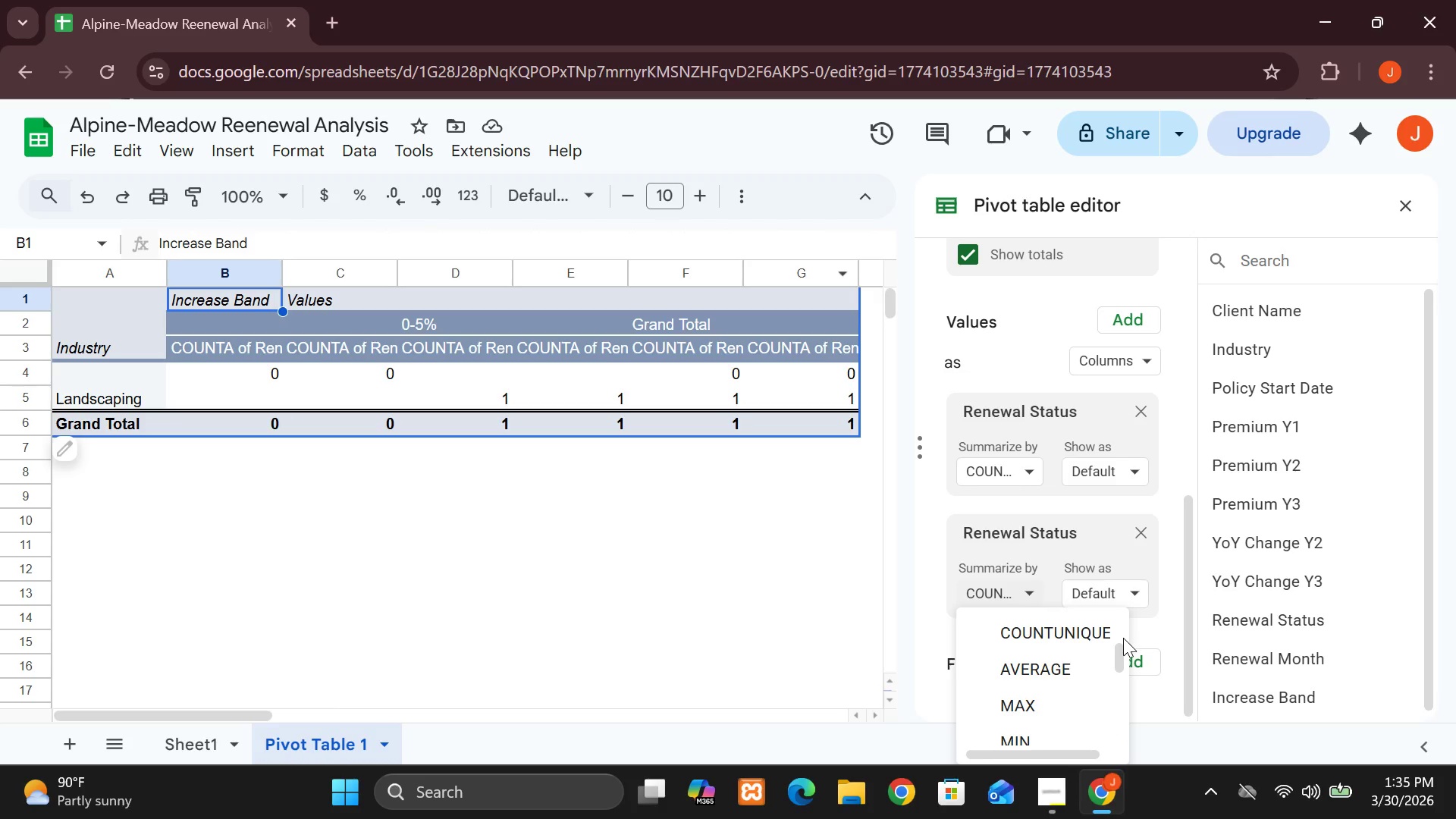 
left_click([1123, 640])
 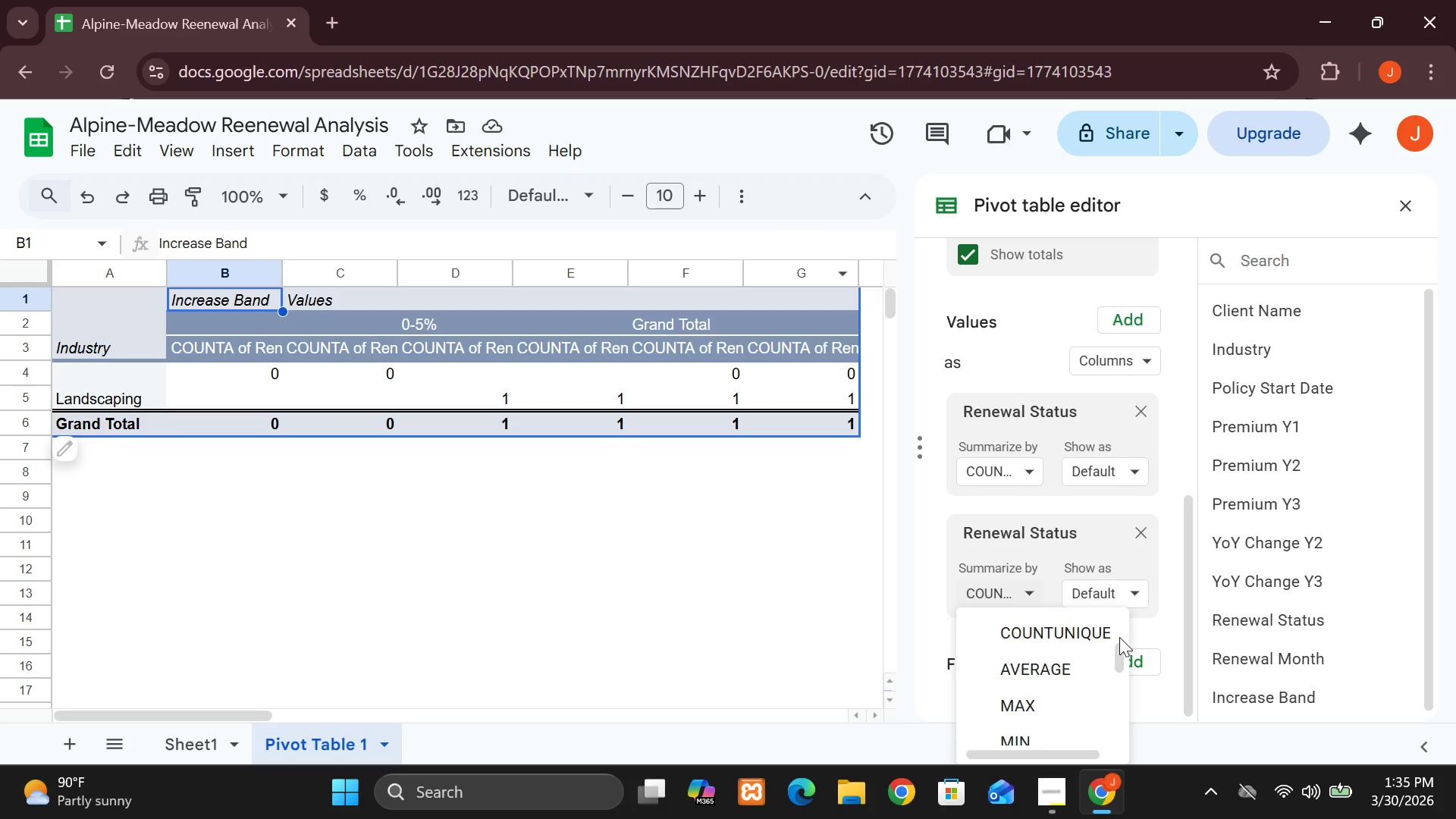 
left_click([1119, 637])
 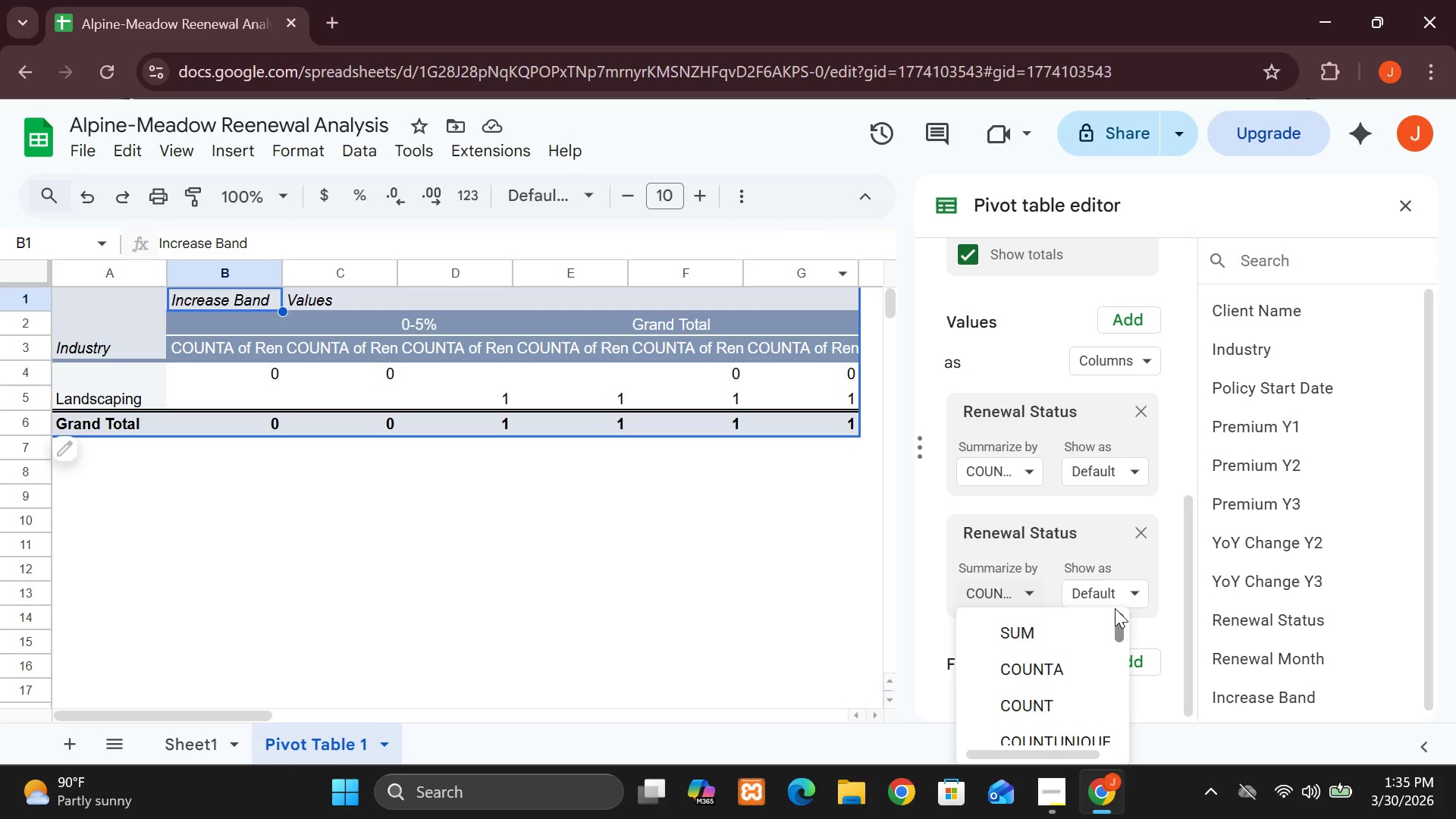 
wait(10.0)
 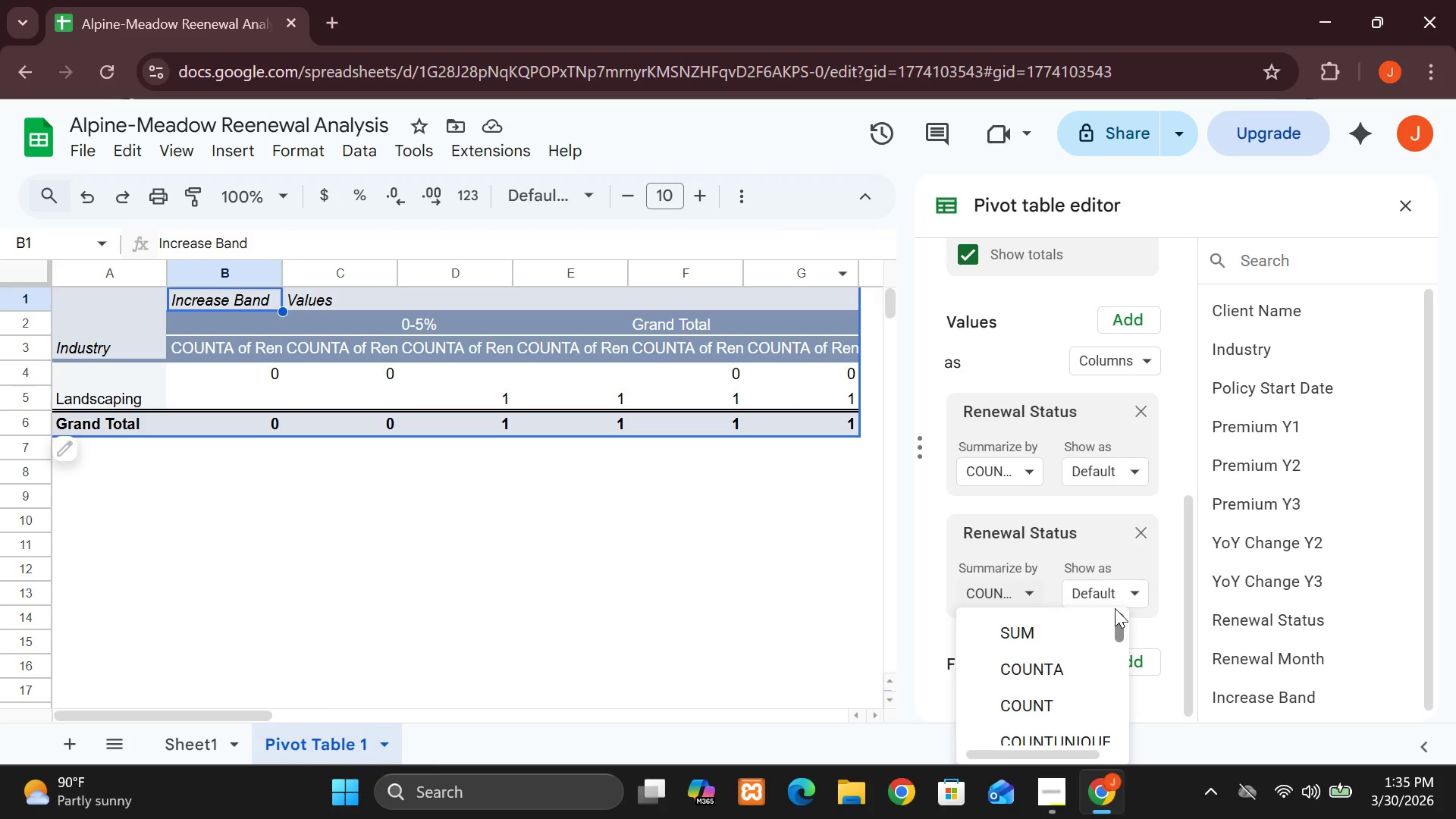 
left_click([1052, 701])
 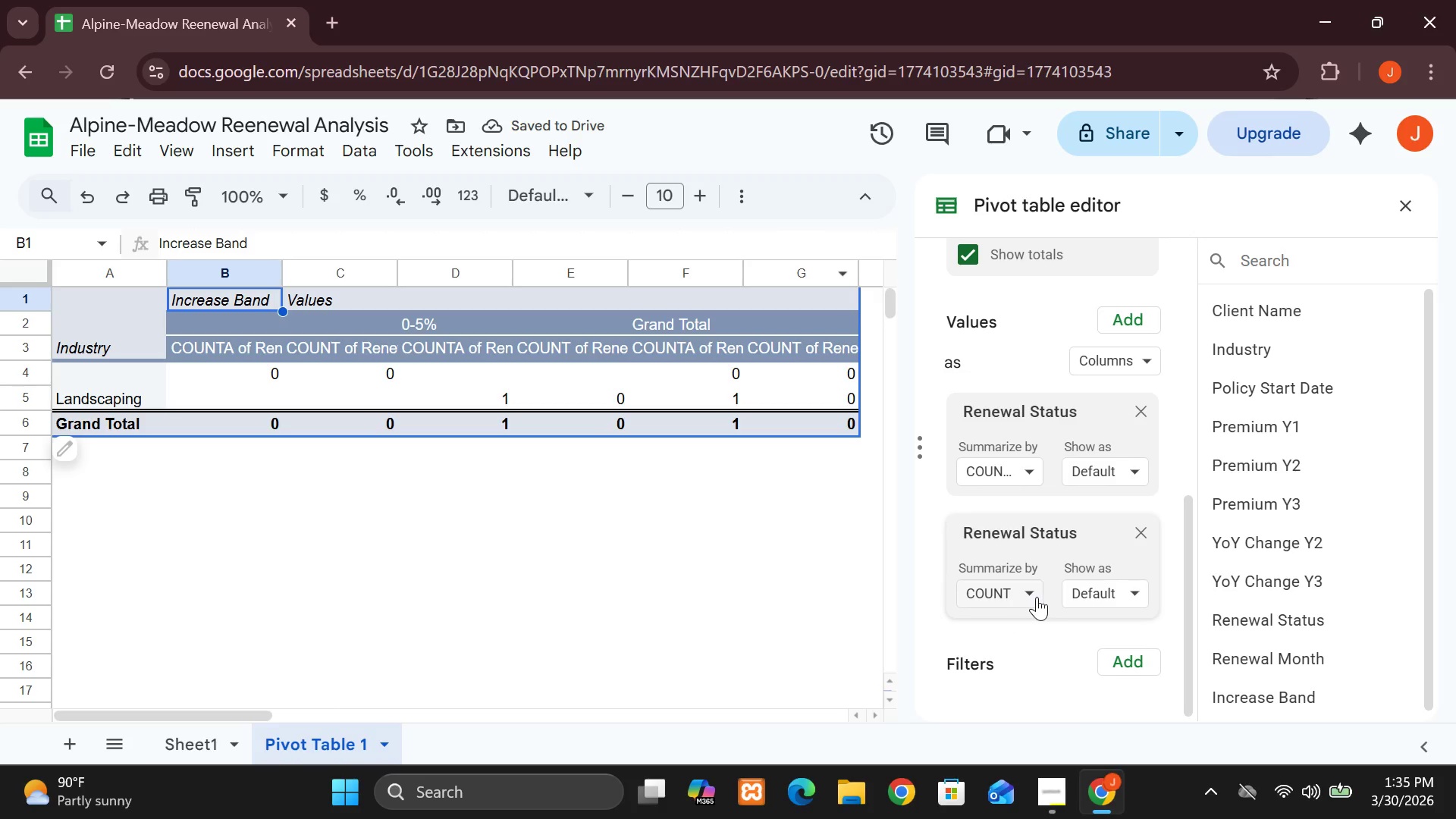 
left_click([1037, 597])
 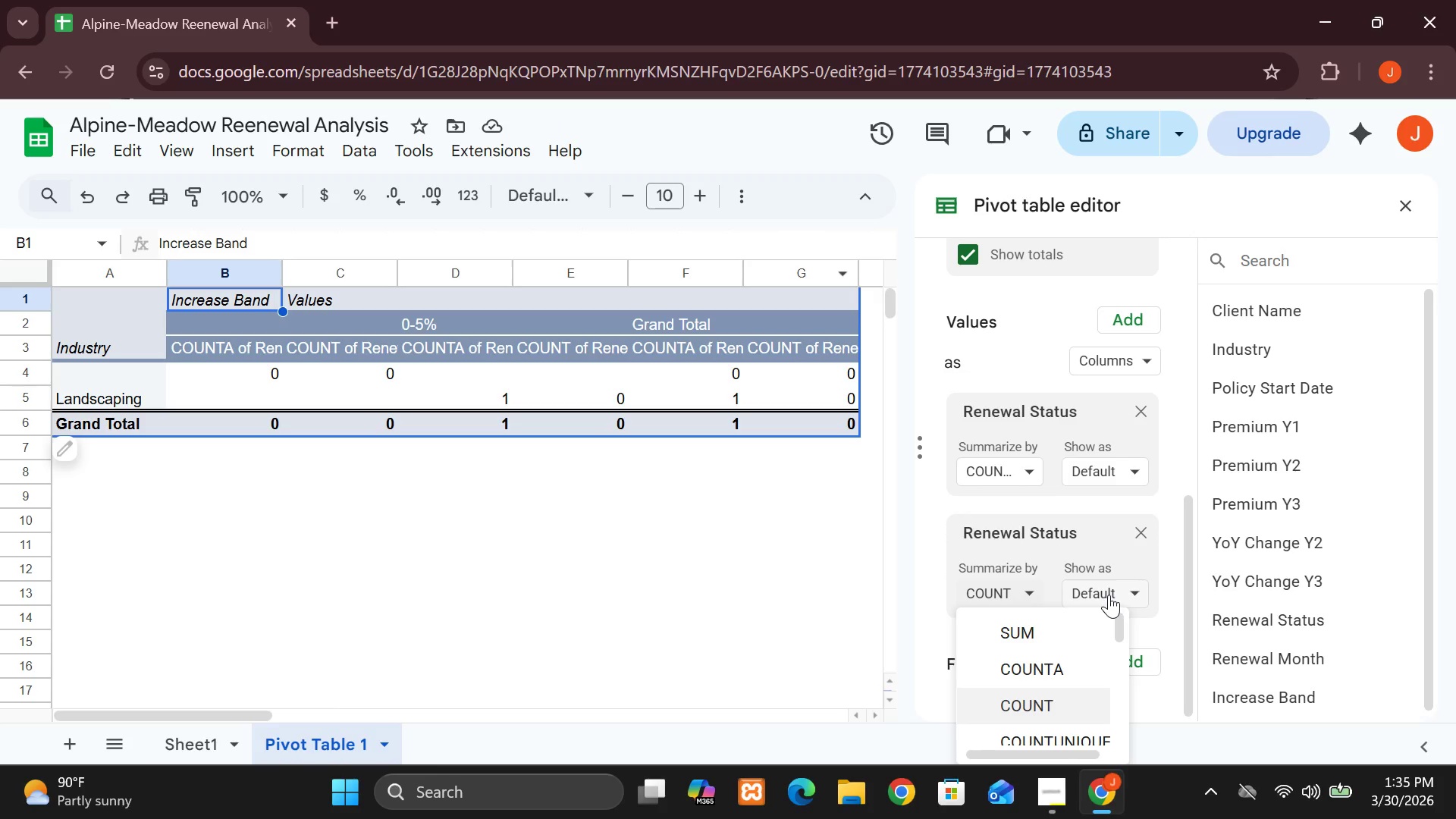 
left_click([1126, 593])
 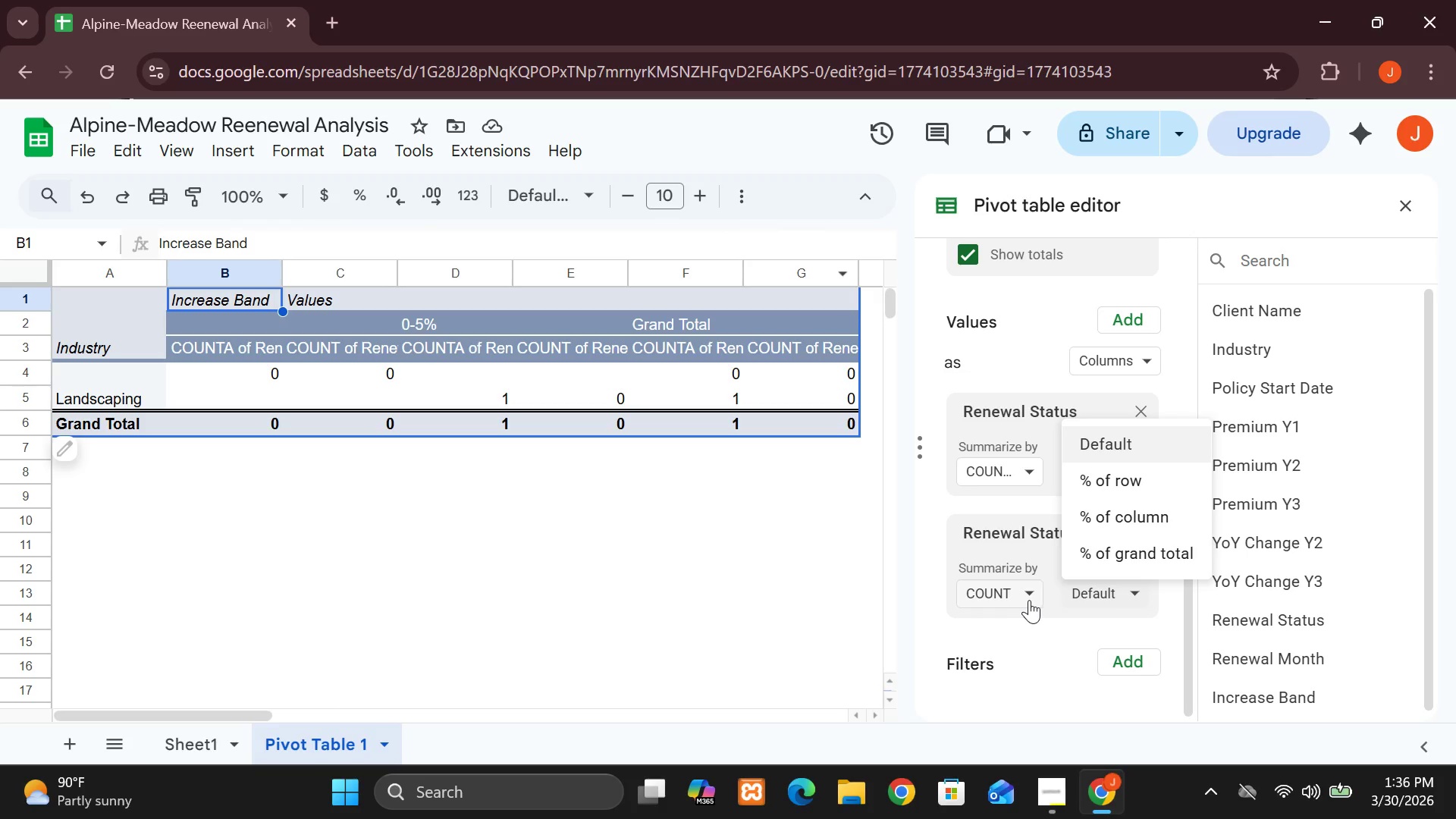 
left_click([1029, 600])
 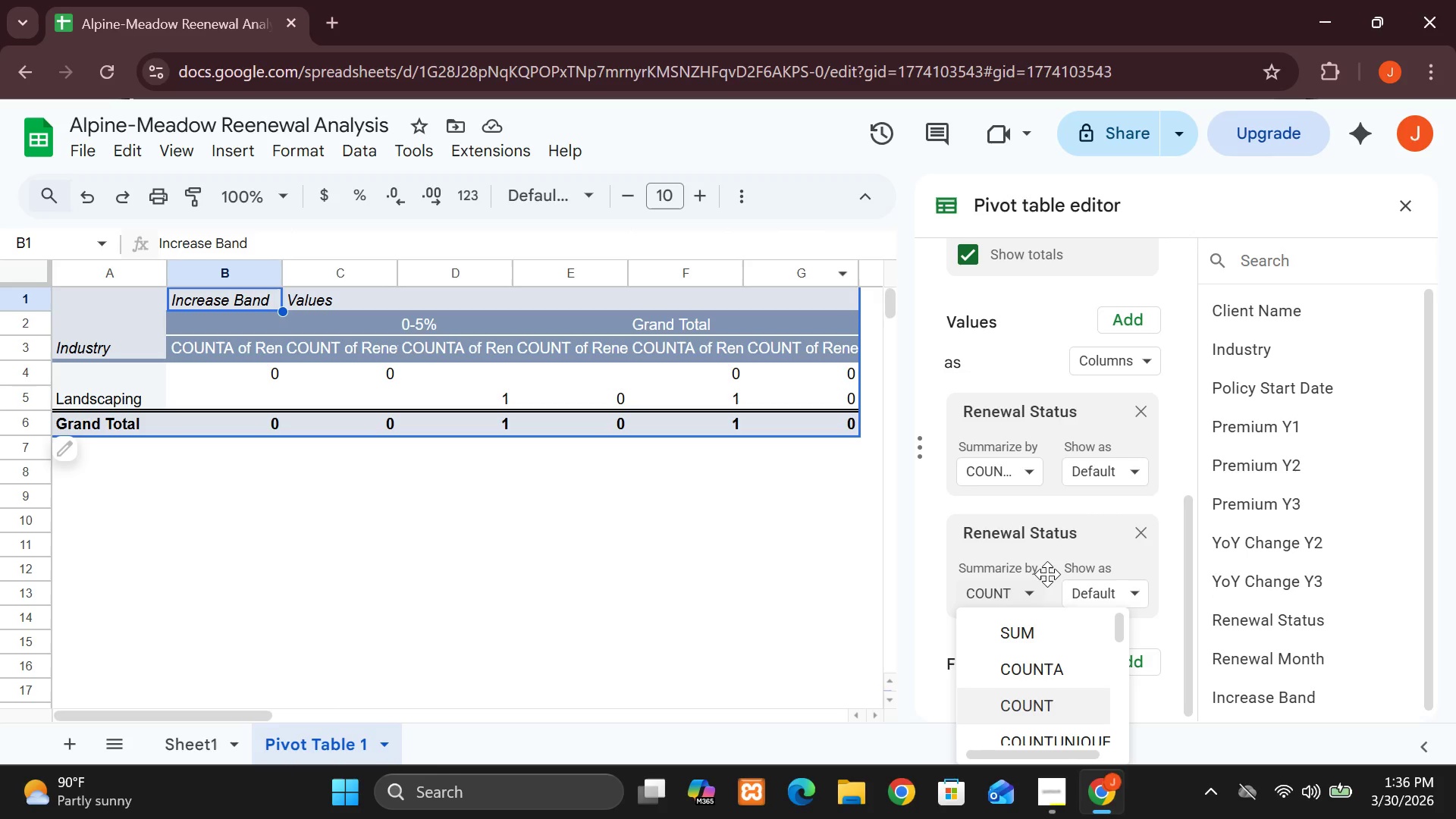 
left_click_drag(start_coordinate=[1055, 557], to_coordinate=[1025, 607])
 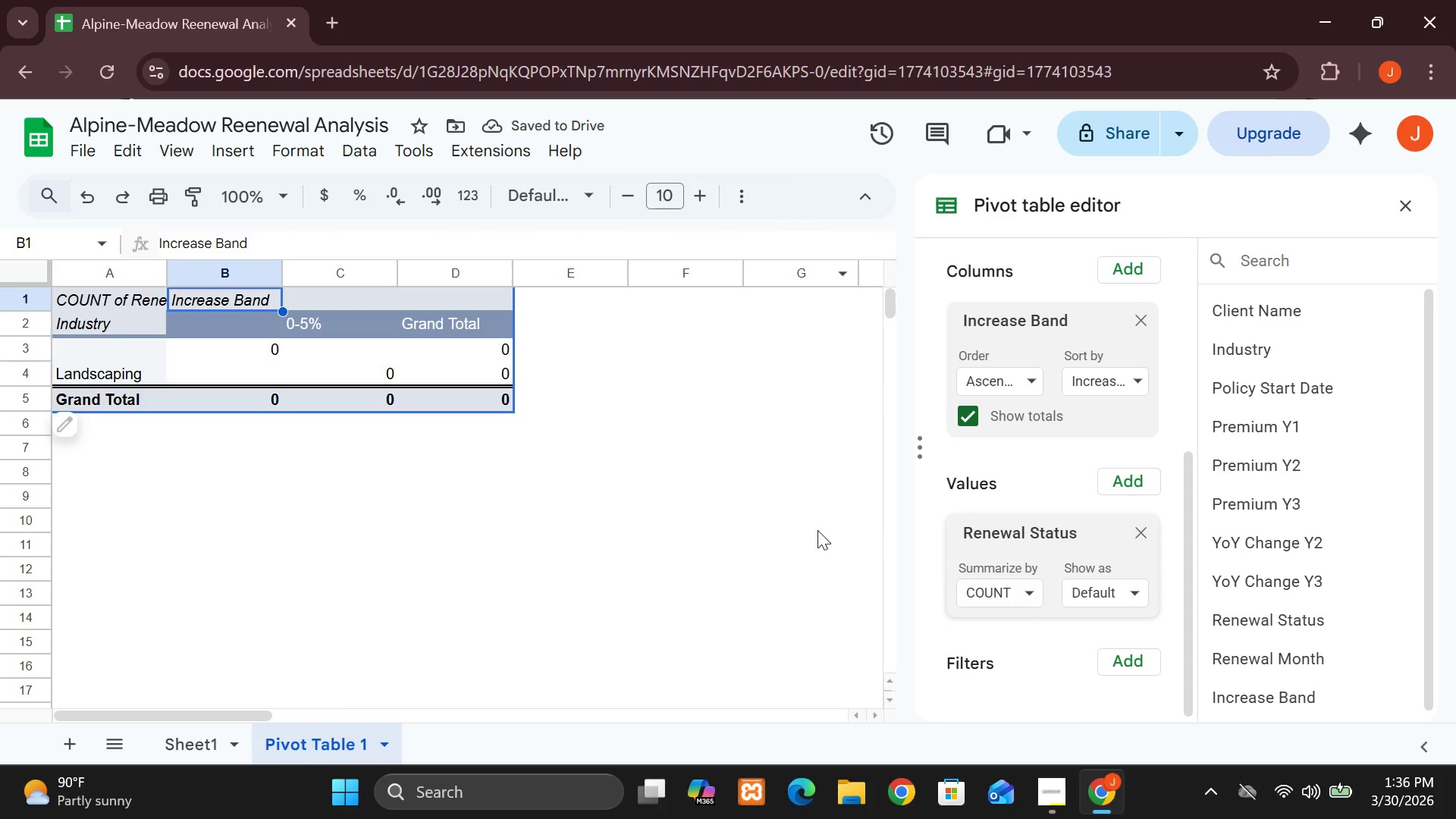 
hold_key(key=ControlLeft, duration=1.5)
 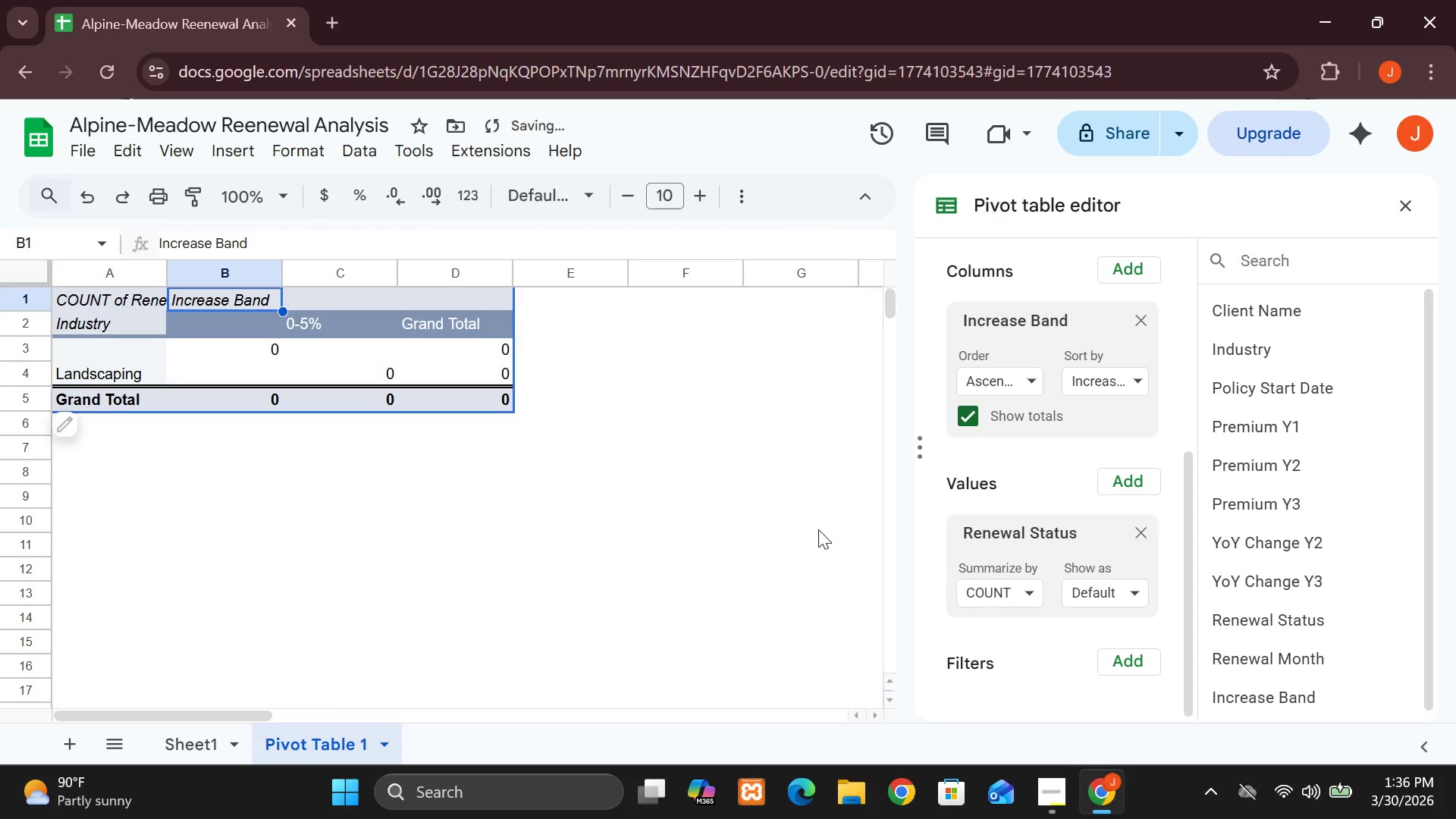 
hold_key(key=Z, duration=0.31)
 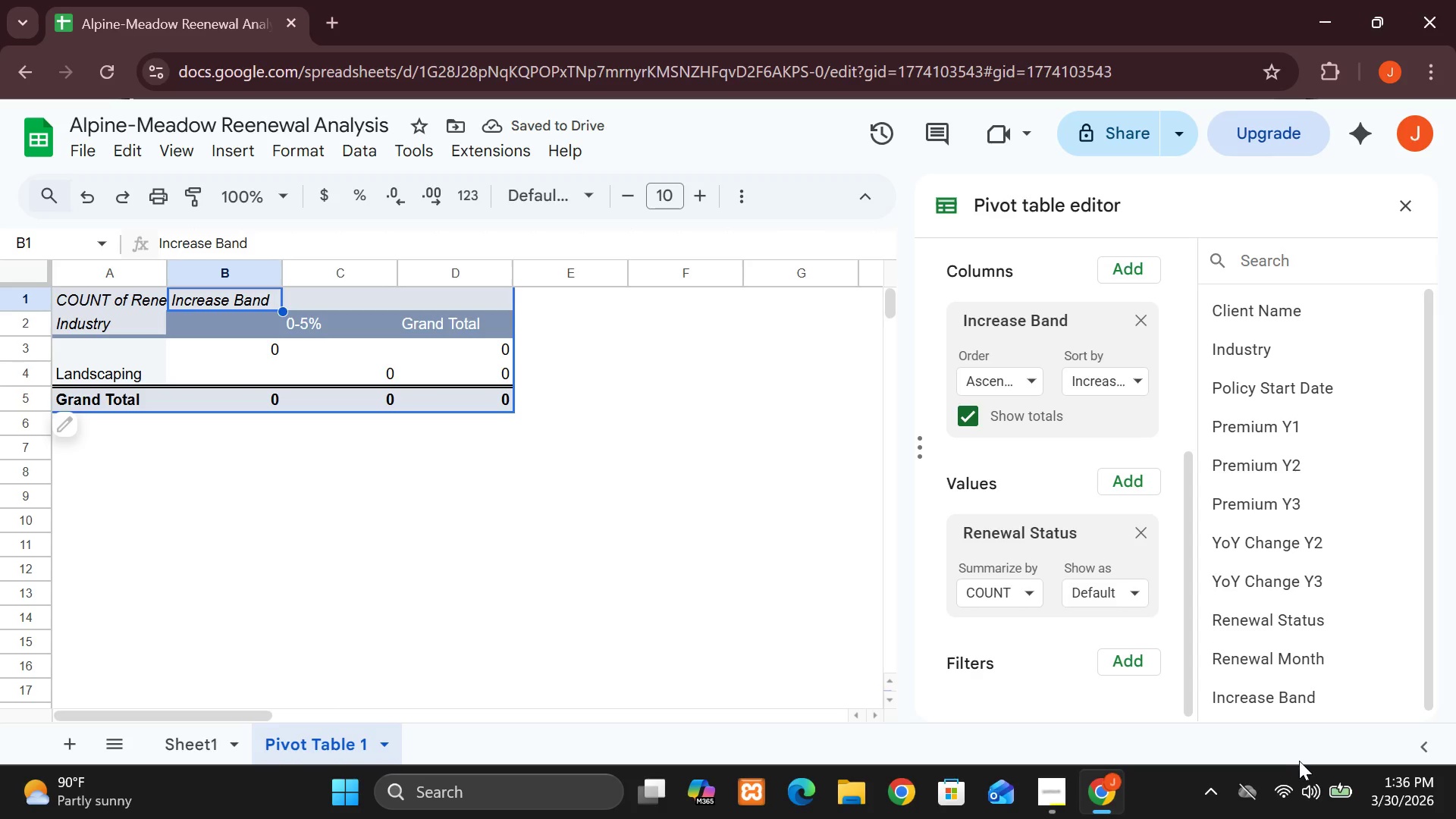 
wait(9.52)
 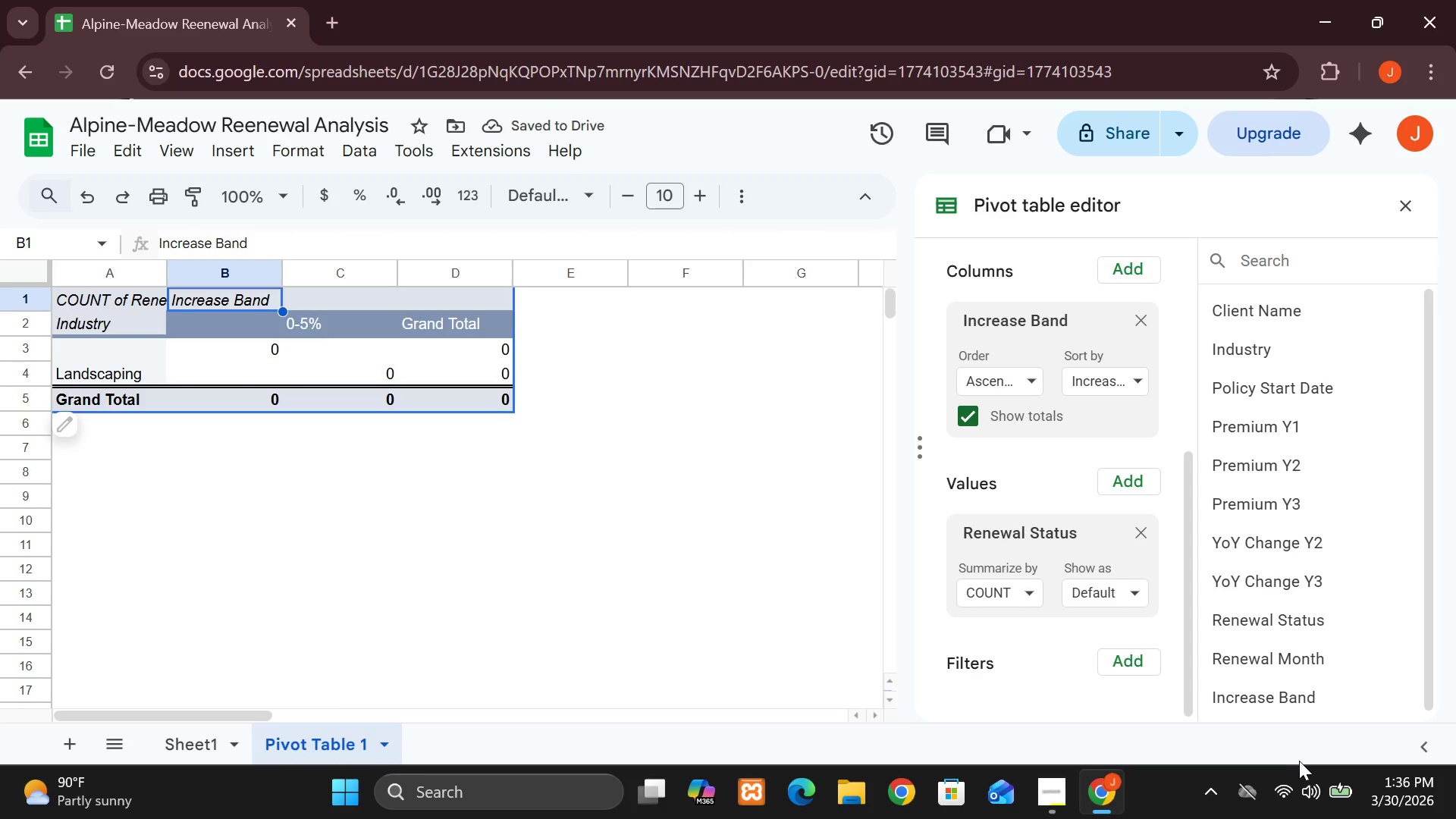 
left_click([1124, 482])
 